 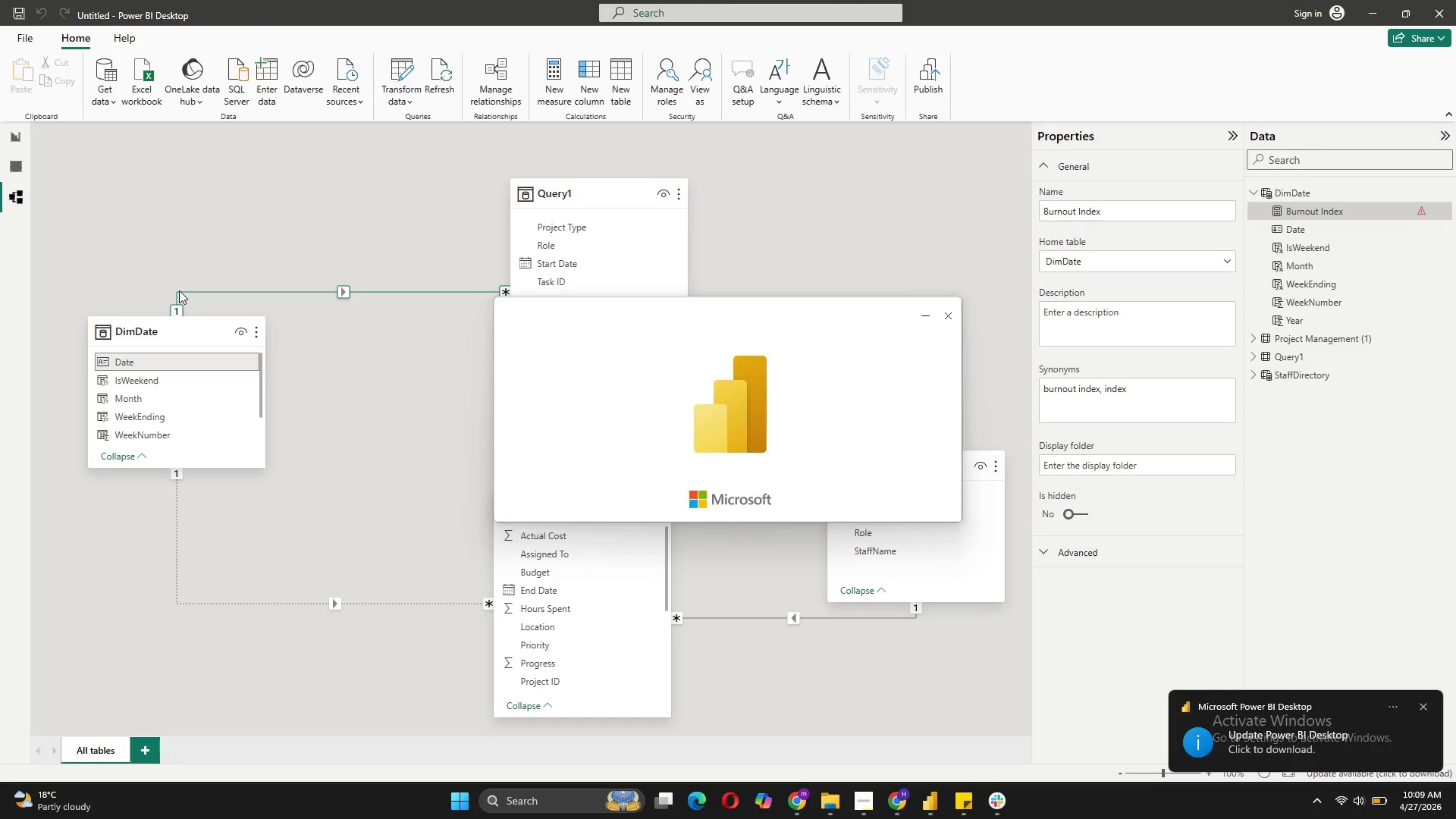 
left_click([1421, 698])
 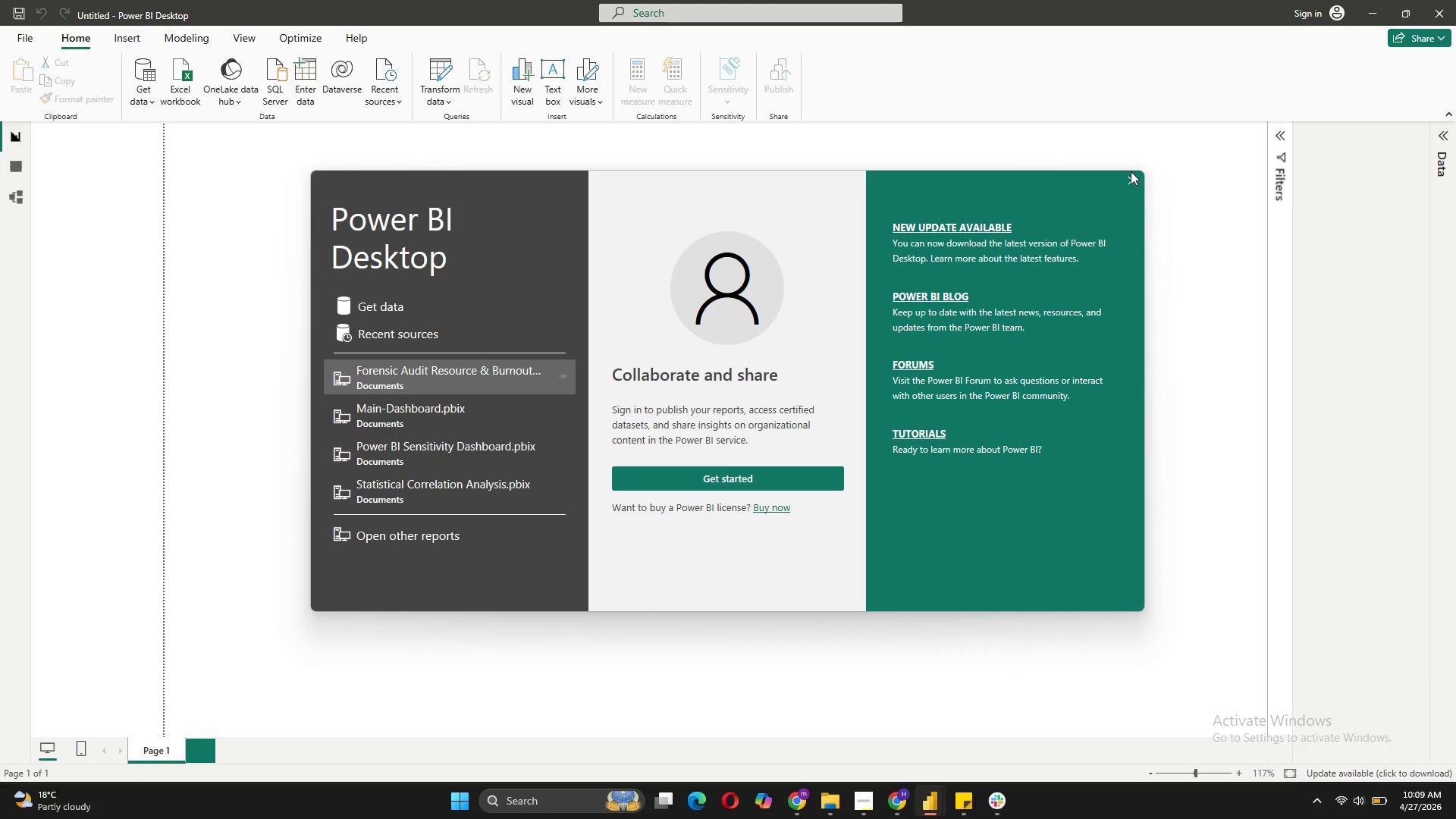 
left_click([1132, 172])
 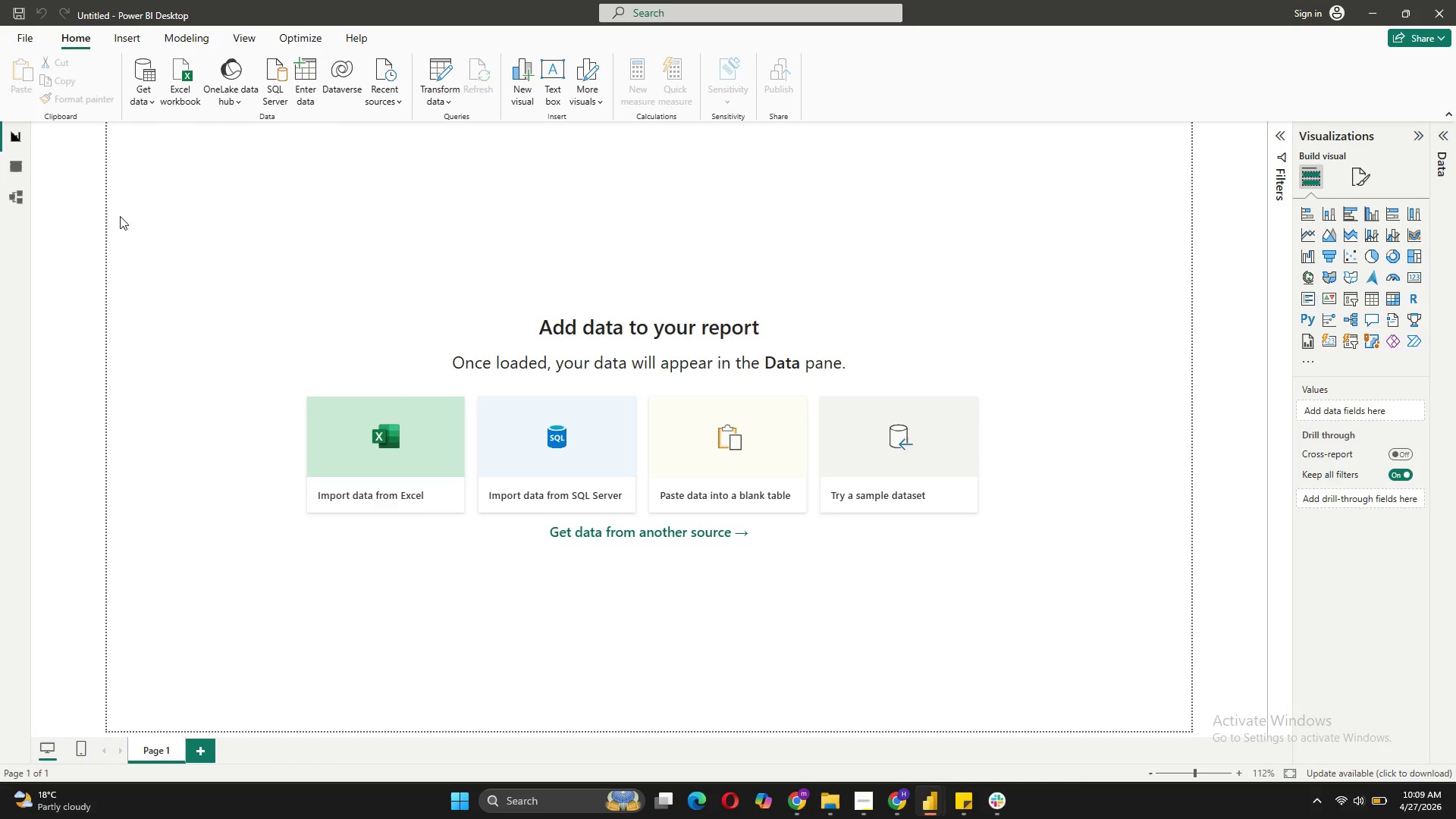 
mouse_move([159, 109])
 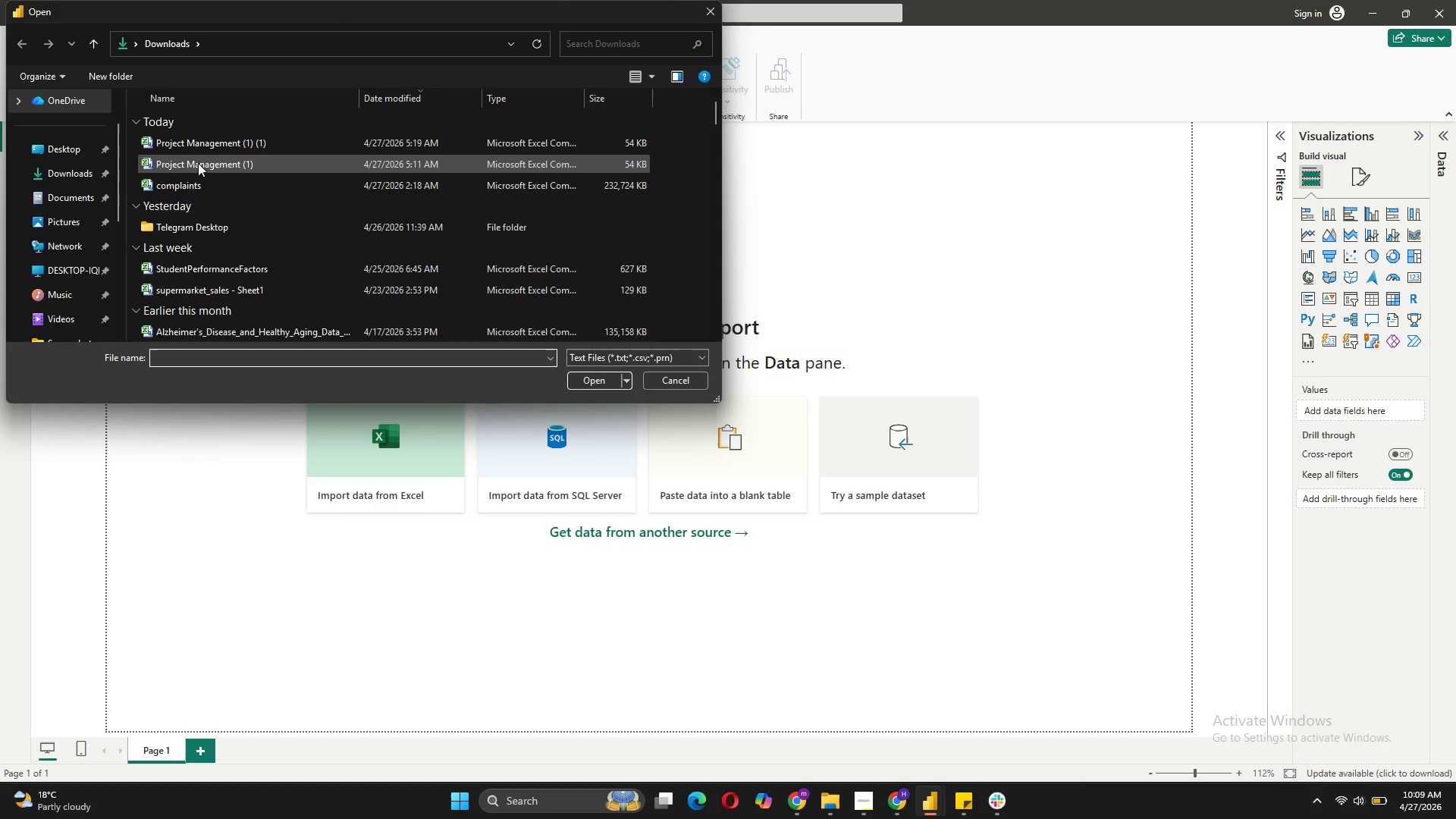 
wait(6.44)
 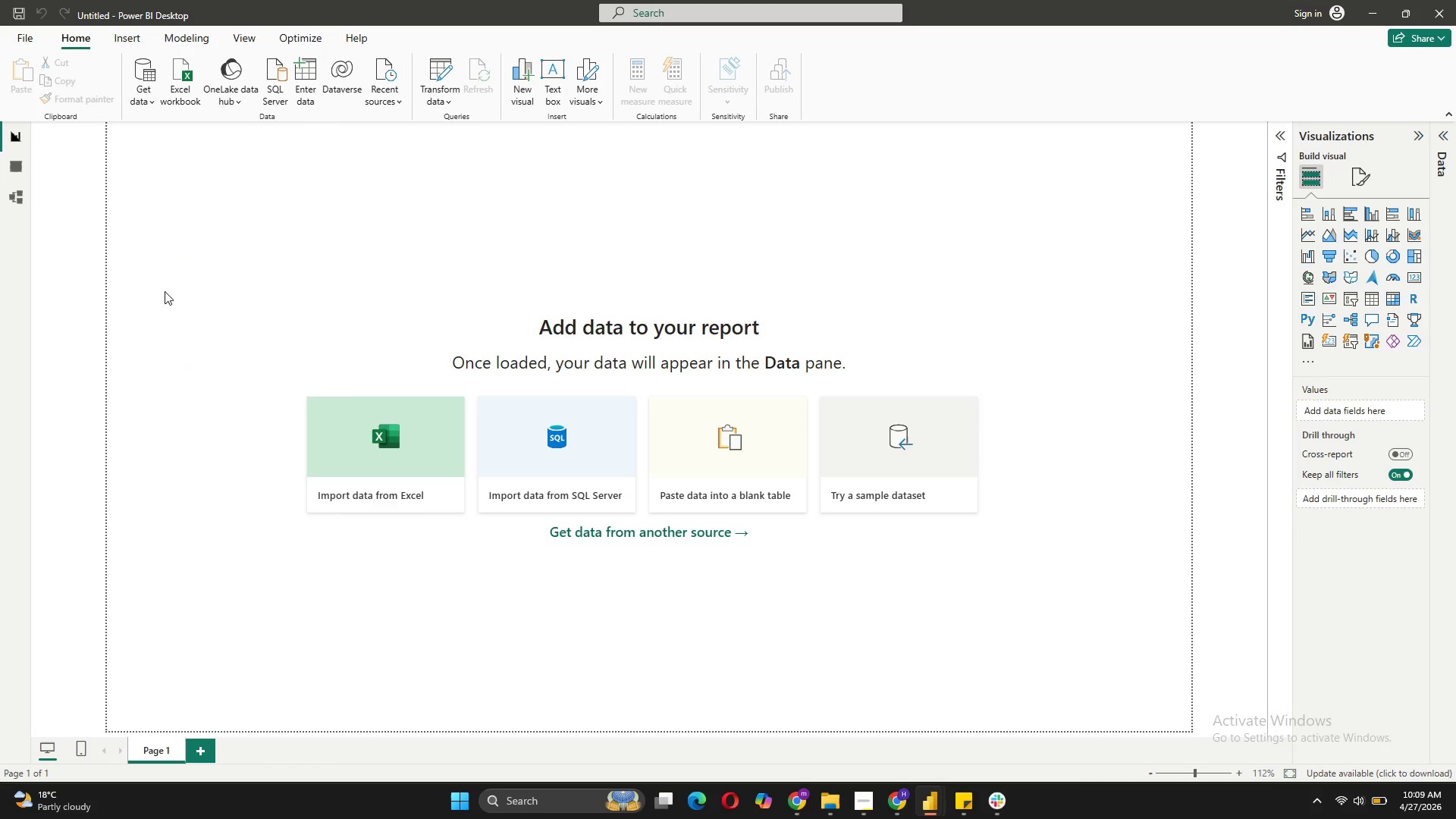 
left_click([605, 375])
 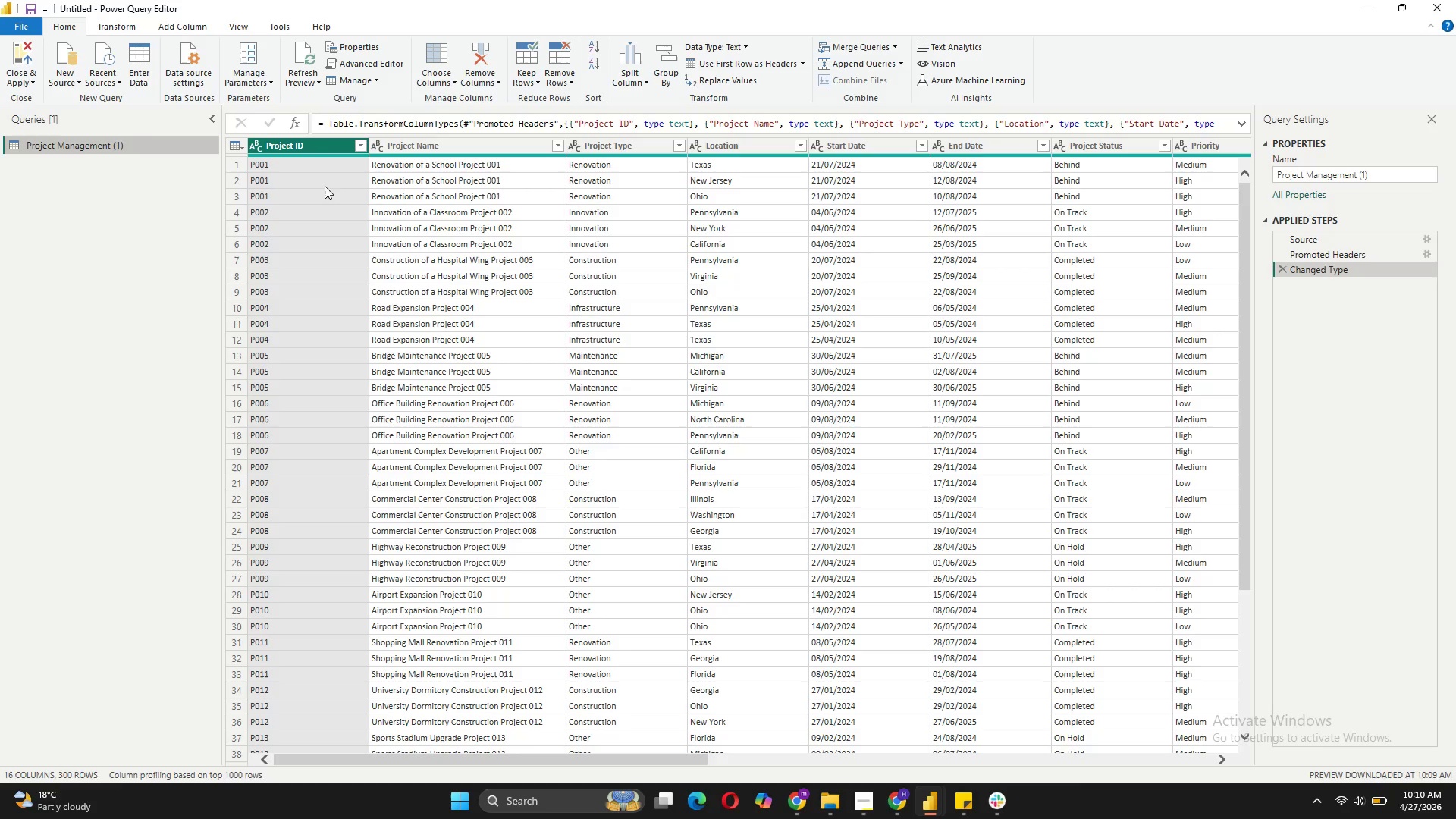 
wait(20.78)
 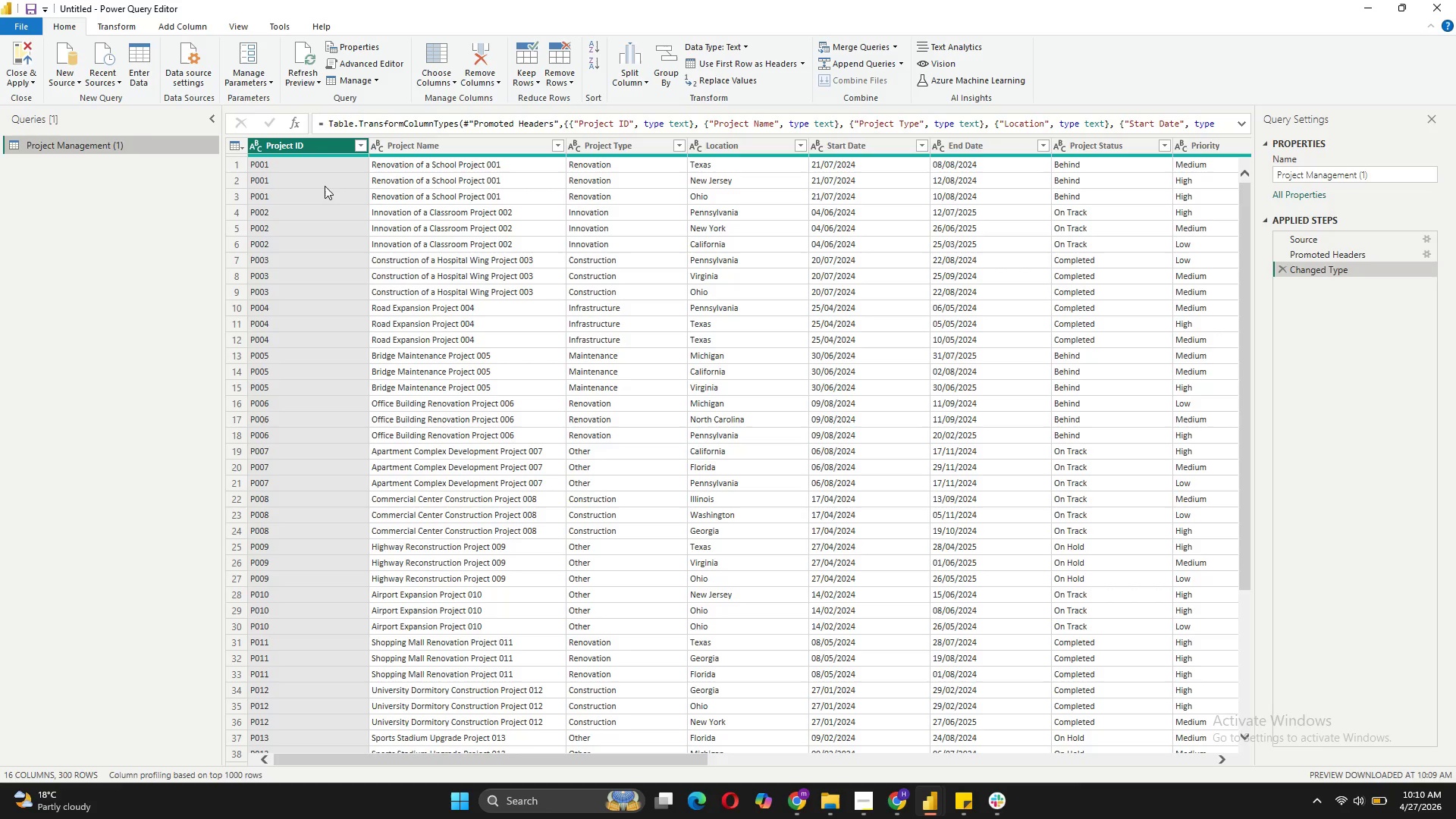 
left_click([835, 140])
 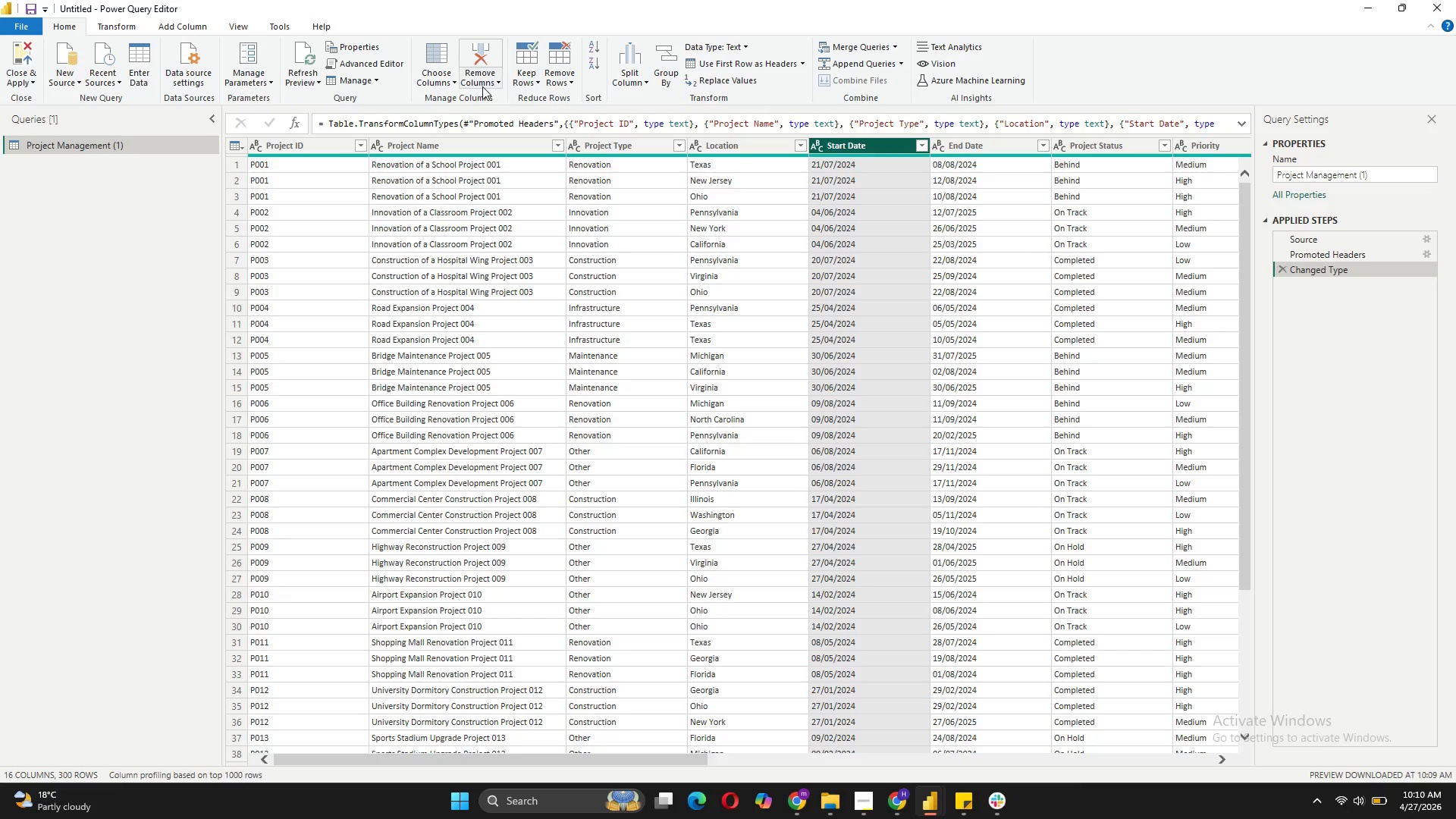 
mouse_move([464, 75])
 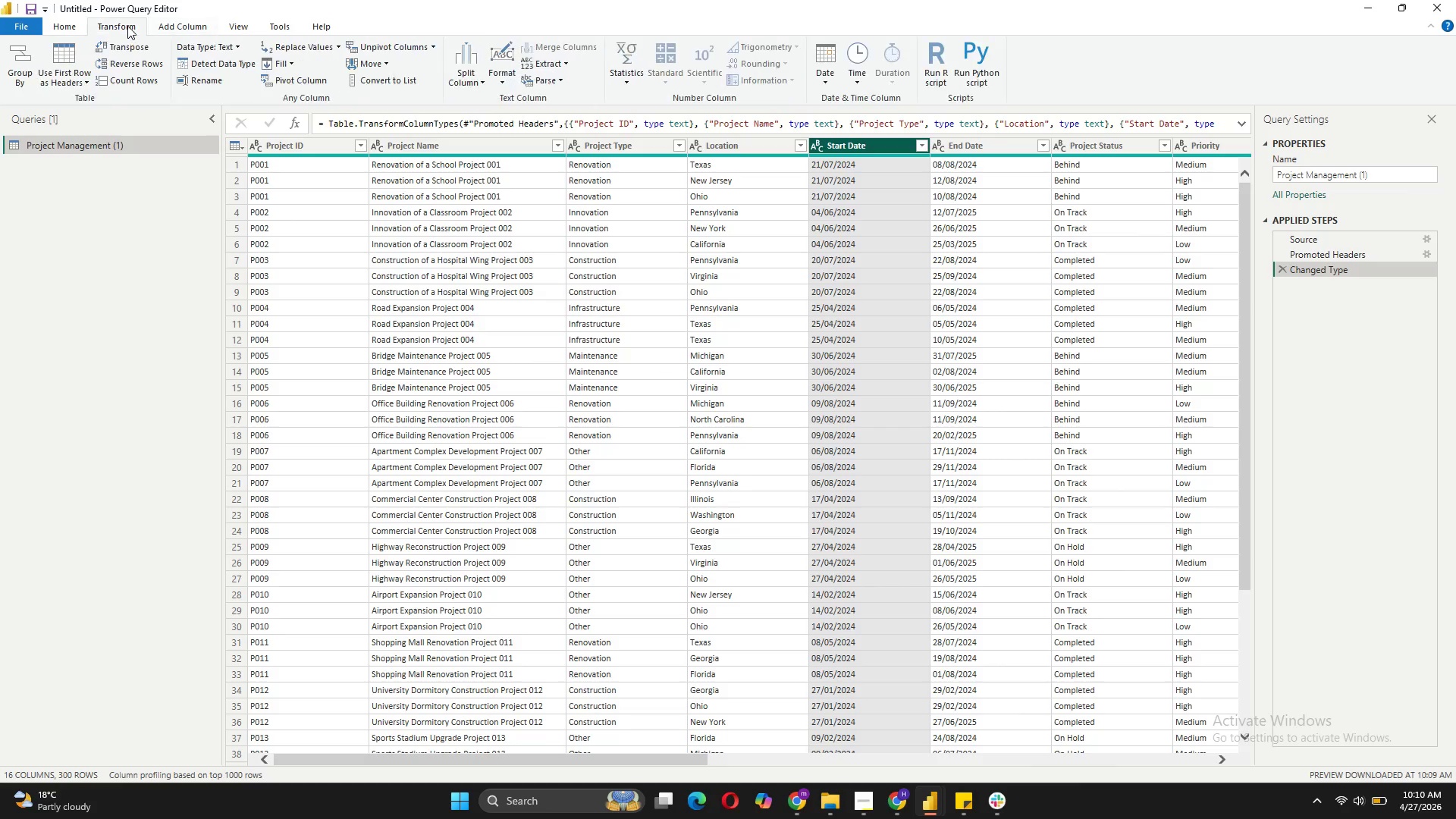 
wait(7.09)
 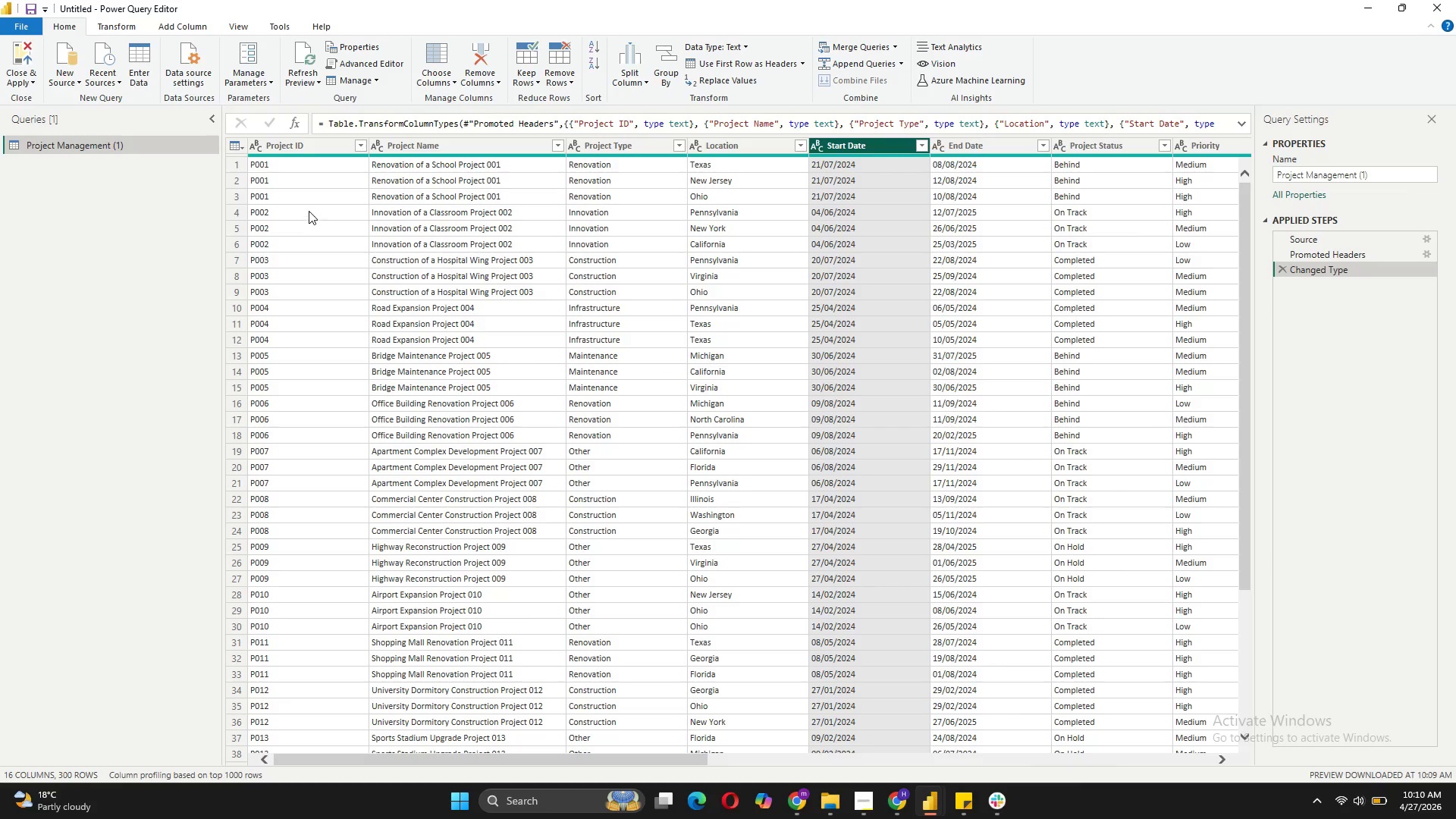 
left_click([230, 42])
 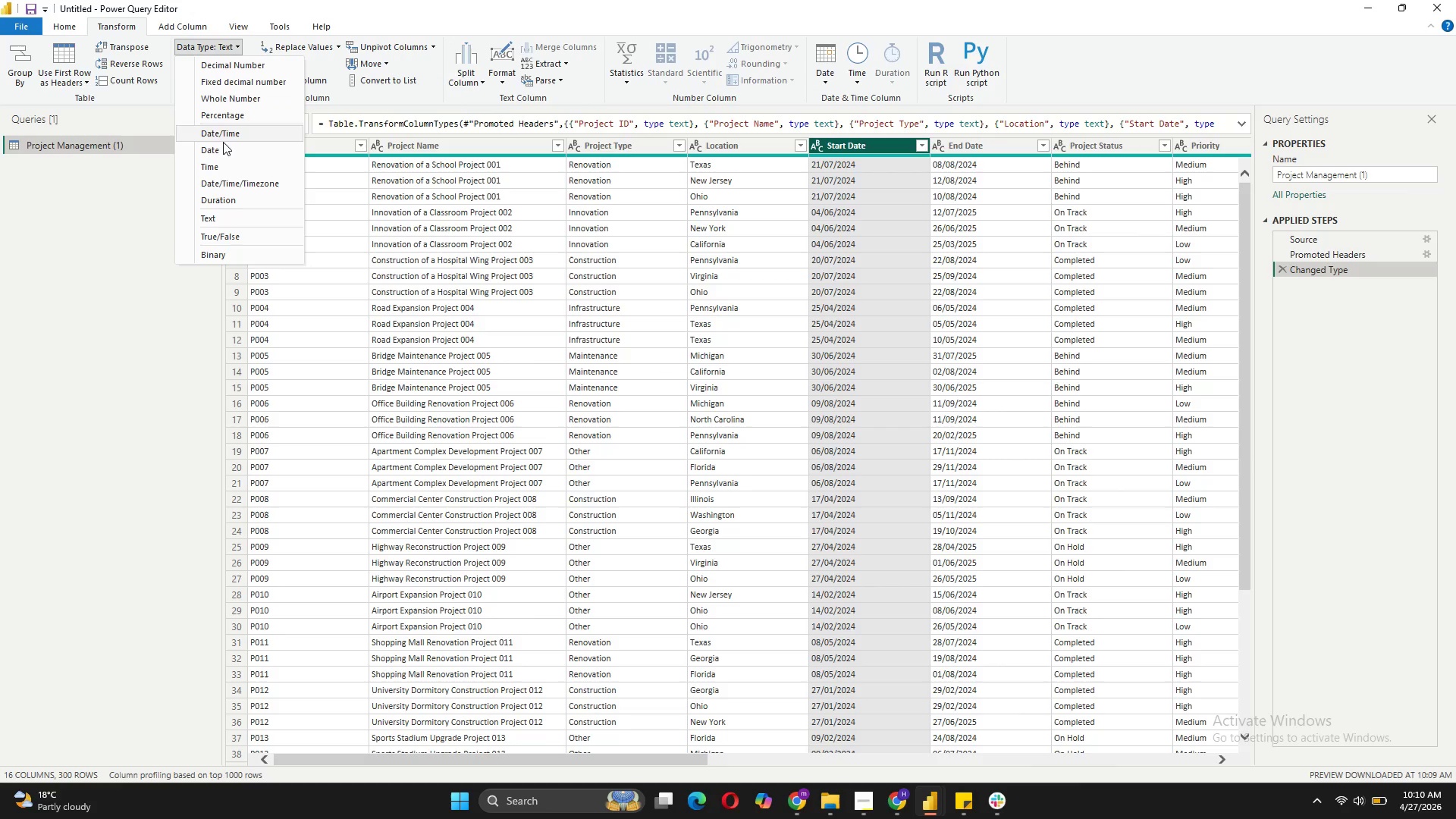 
left_click([223, 144])
 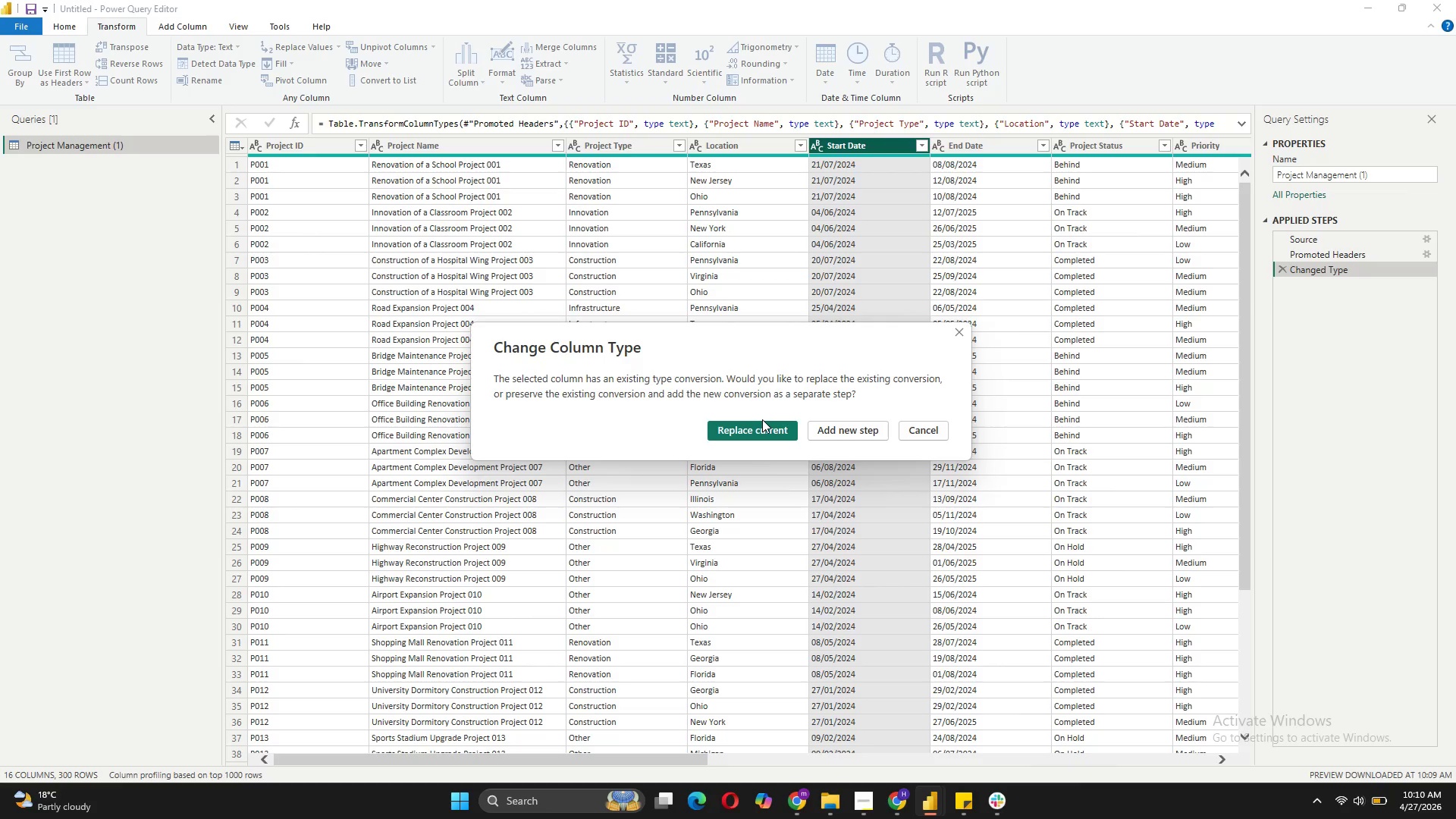 
left_click([762, 427])
 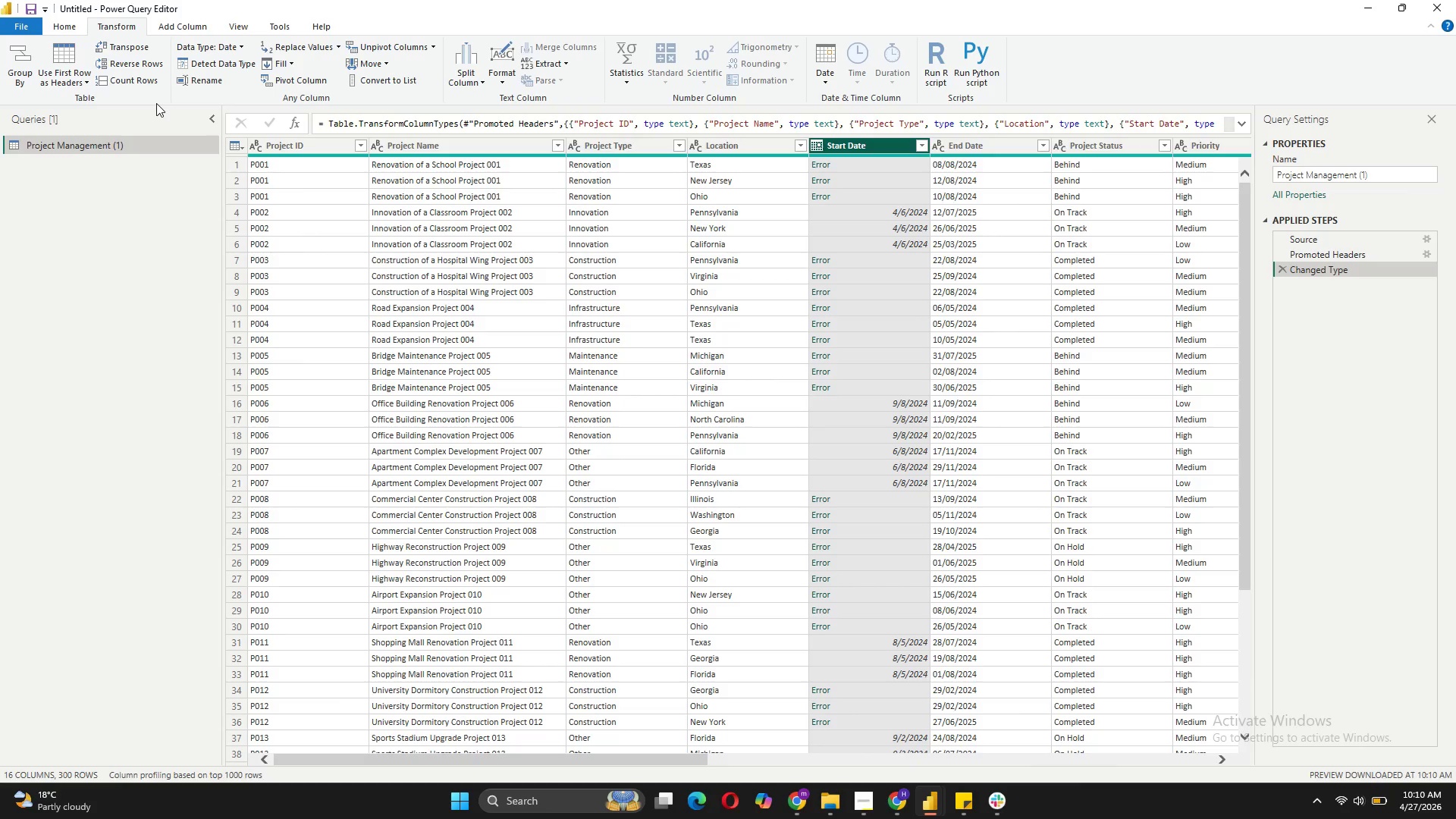 
wait(7.92)
 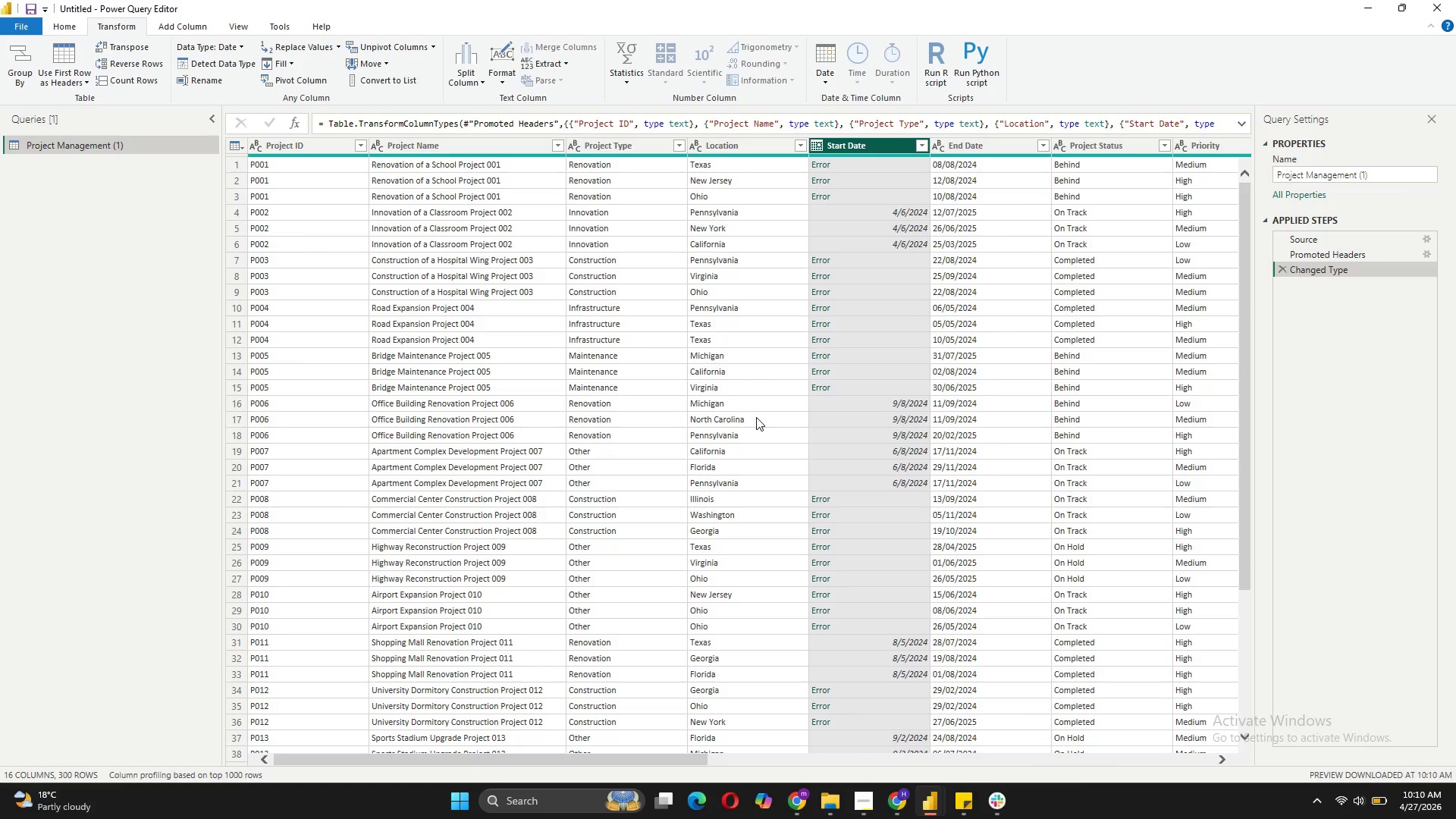 
left_click([1288, 253])
 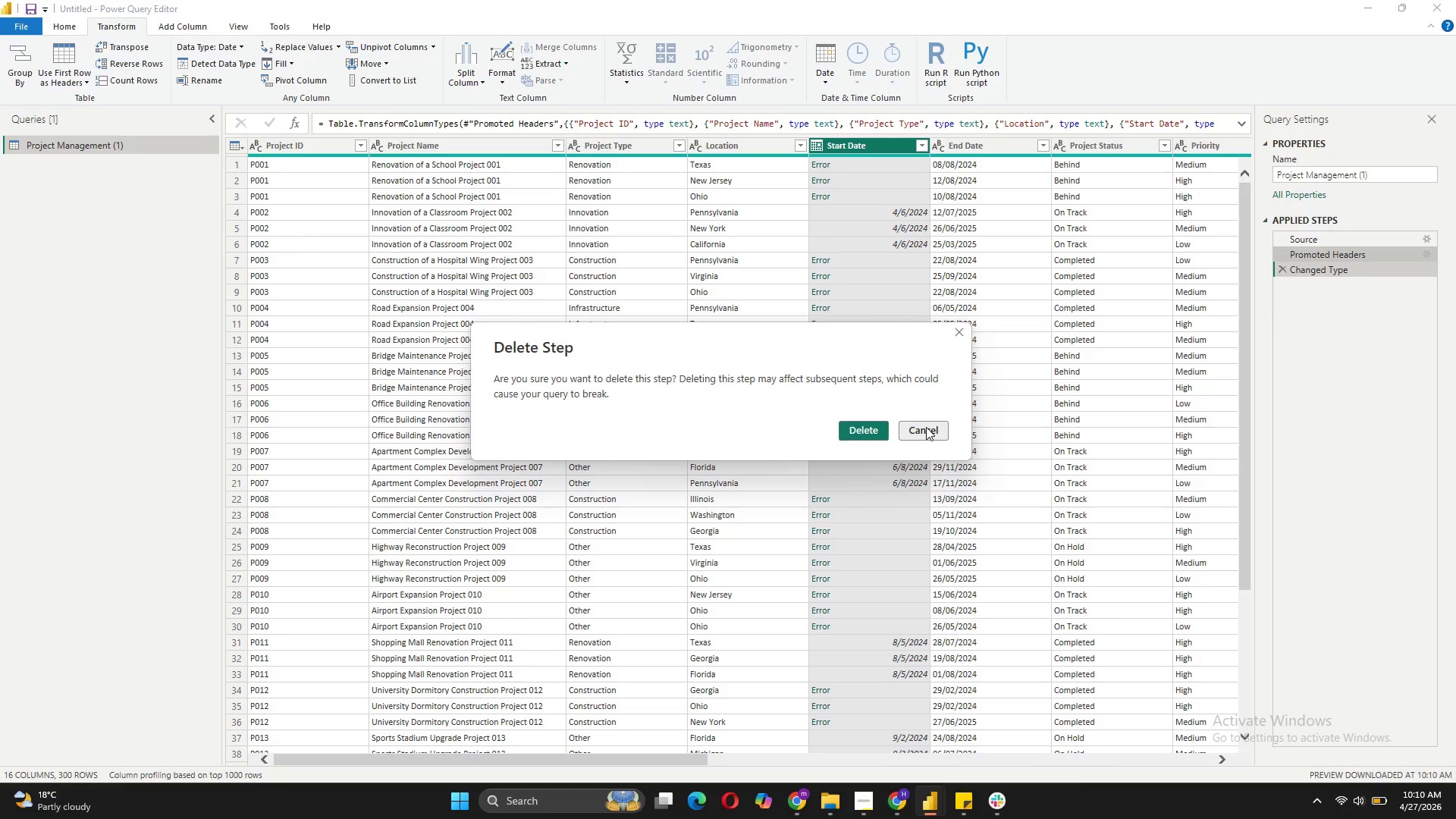 
wait(5.28)
 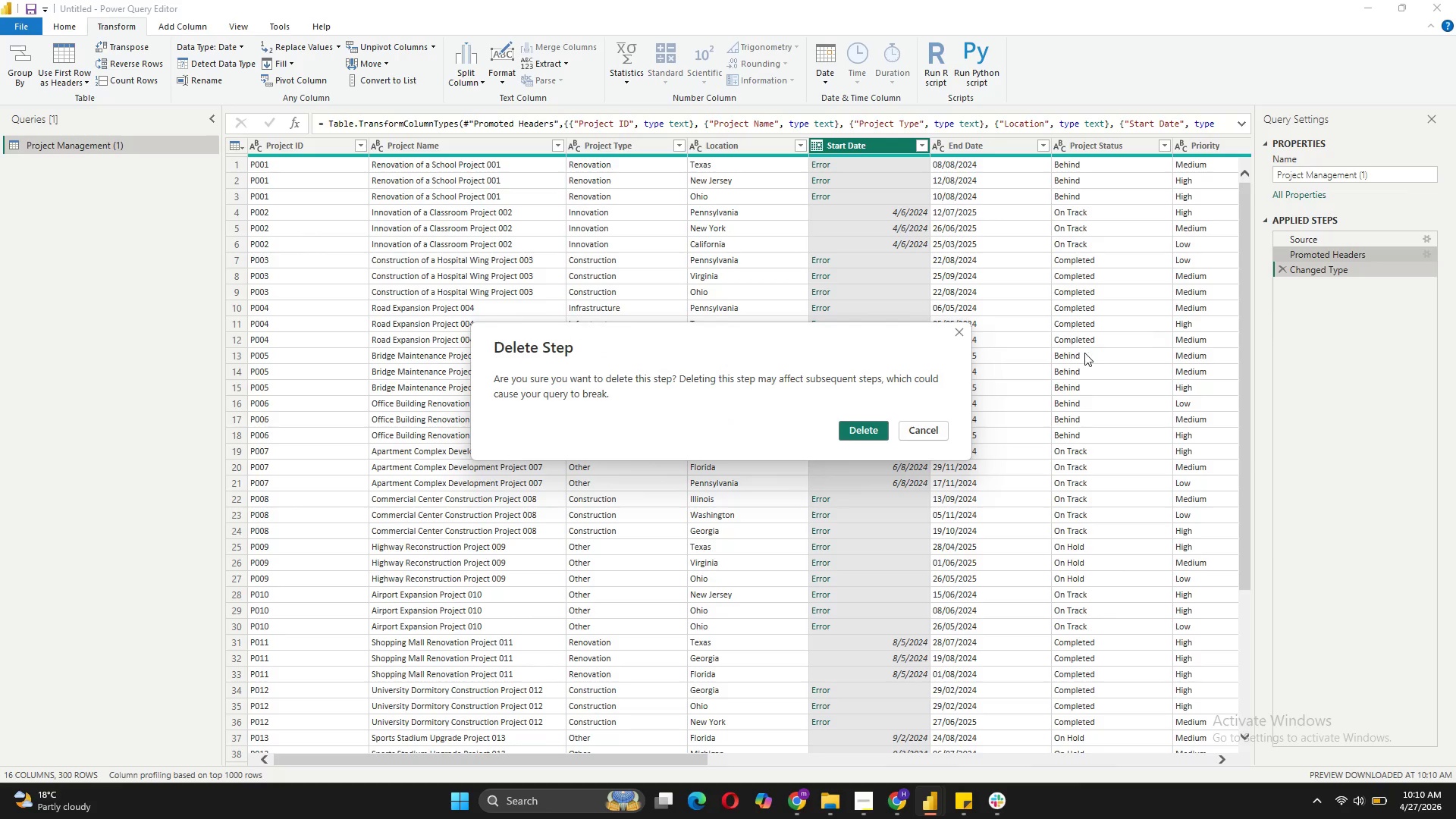 
left_click([1333, 284])
 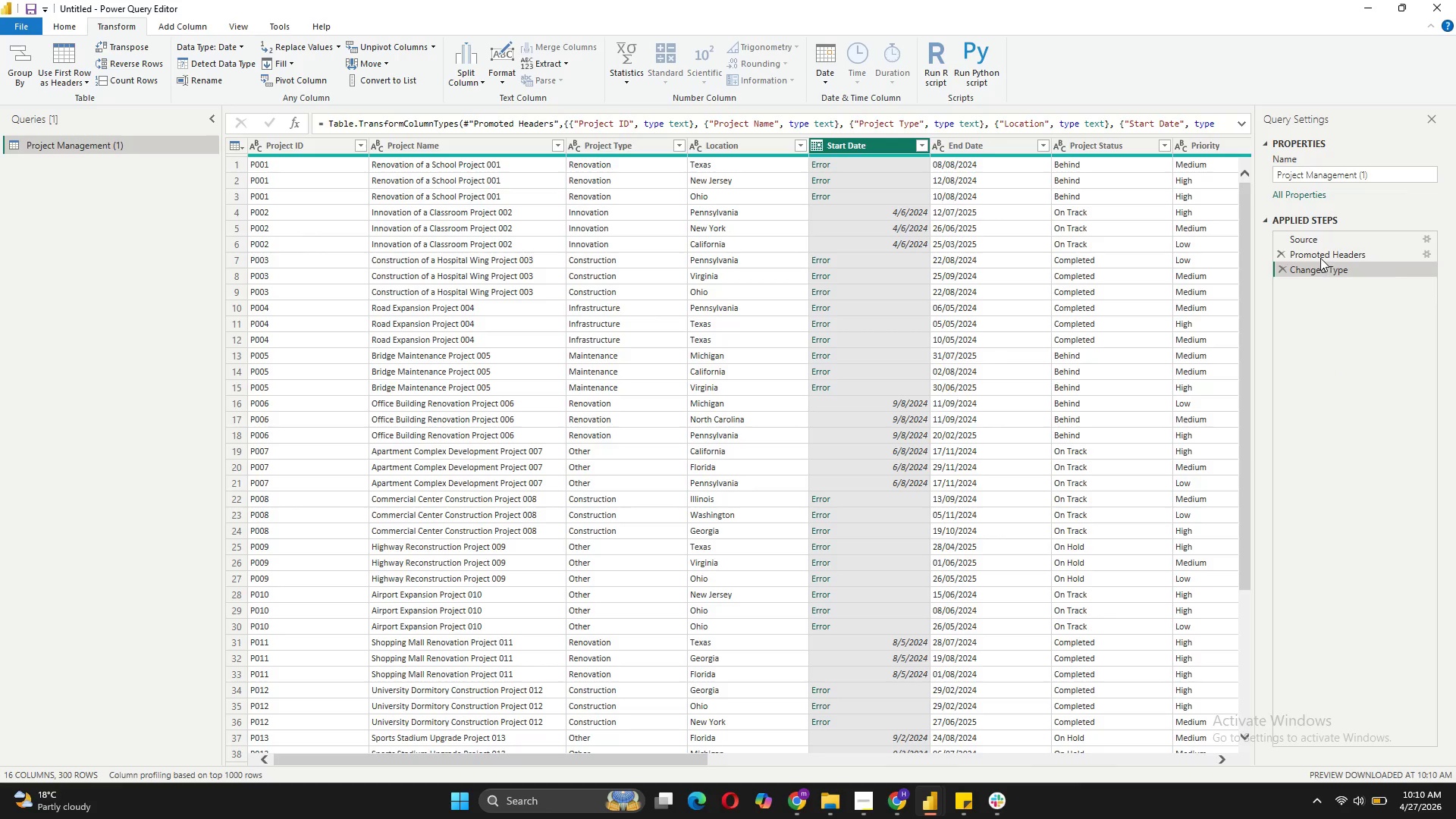 
left_click([1322, 255])
 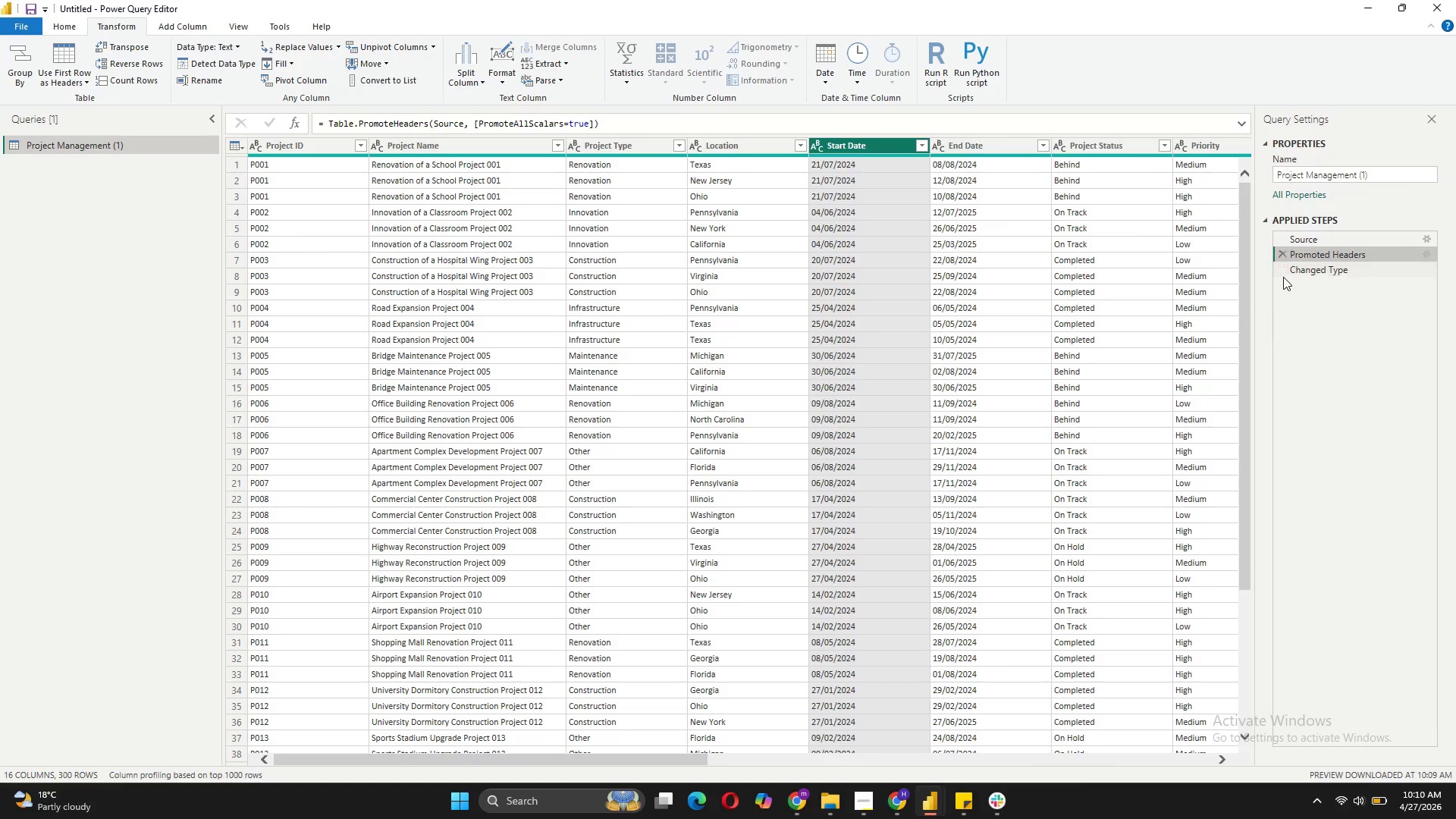 
left_click([1284, 270])
 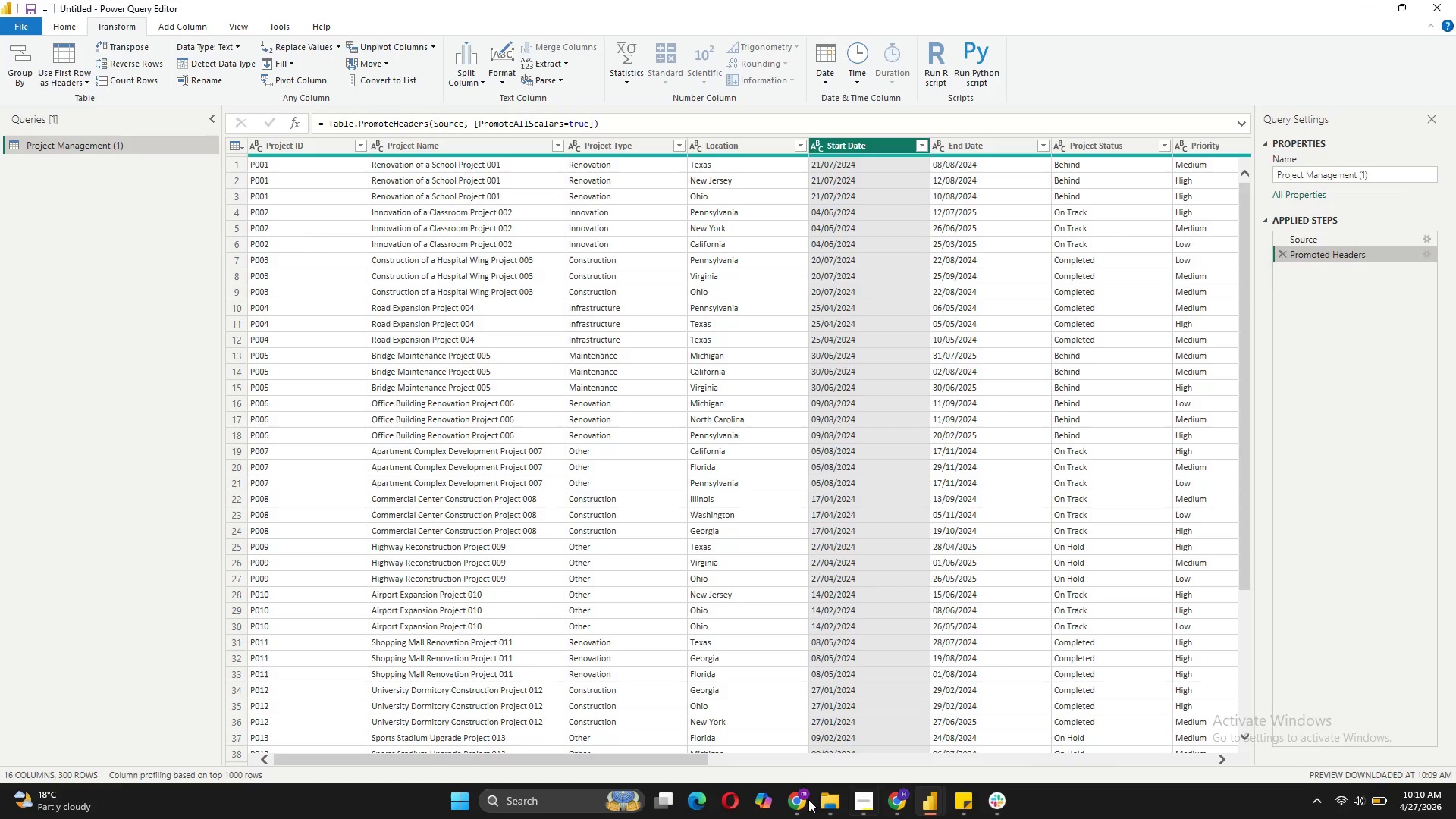 
left_click_drag(start_coordinate=[692, 757], to_coordinate=[1182, 741])
 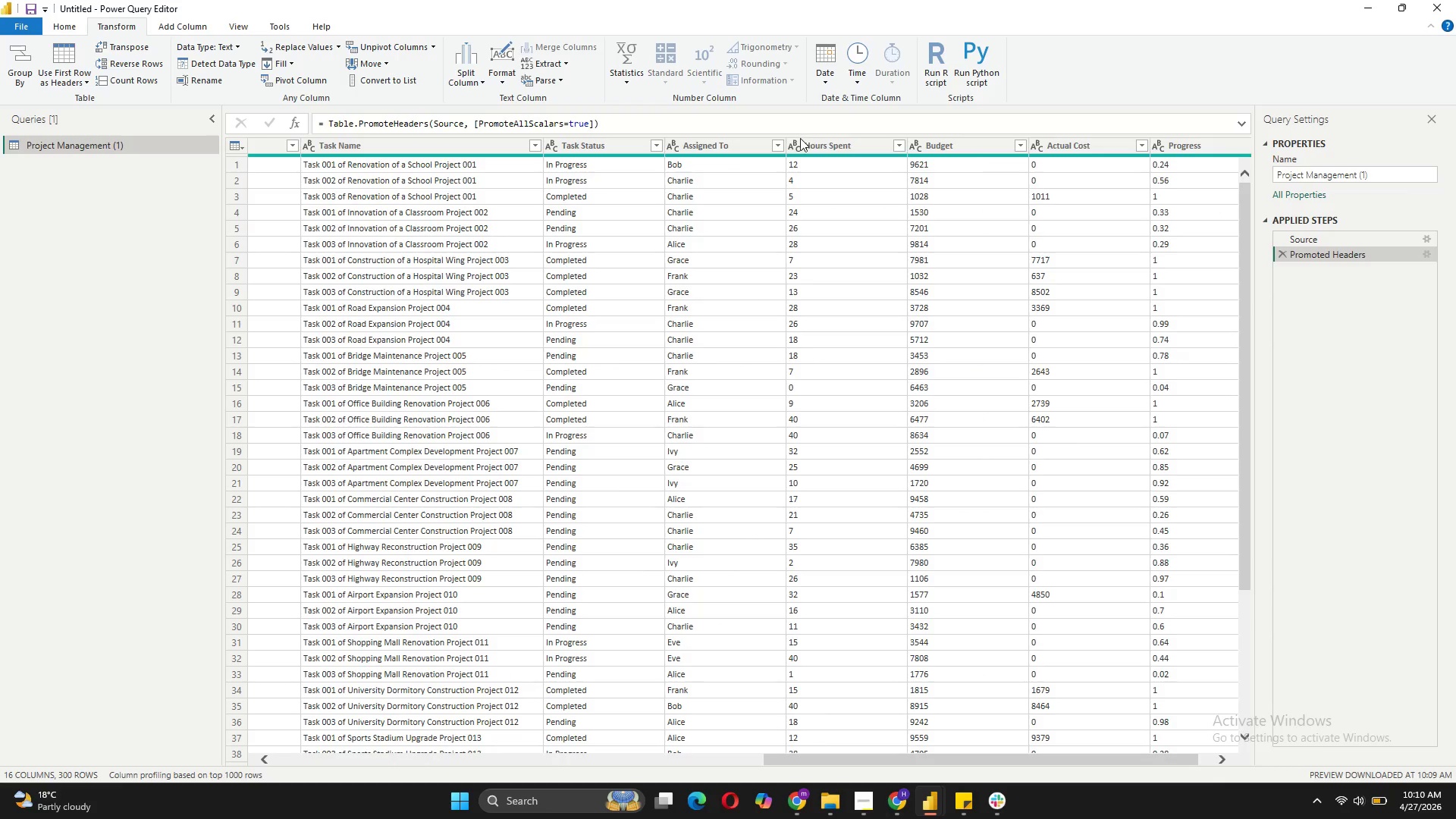 
left_click([798, 143])
 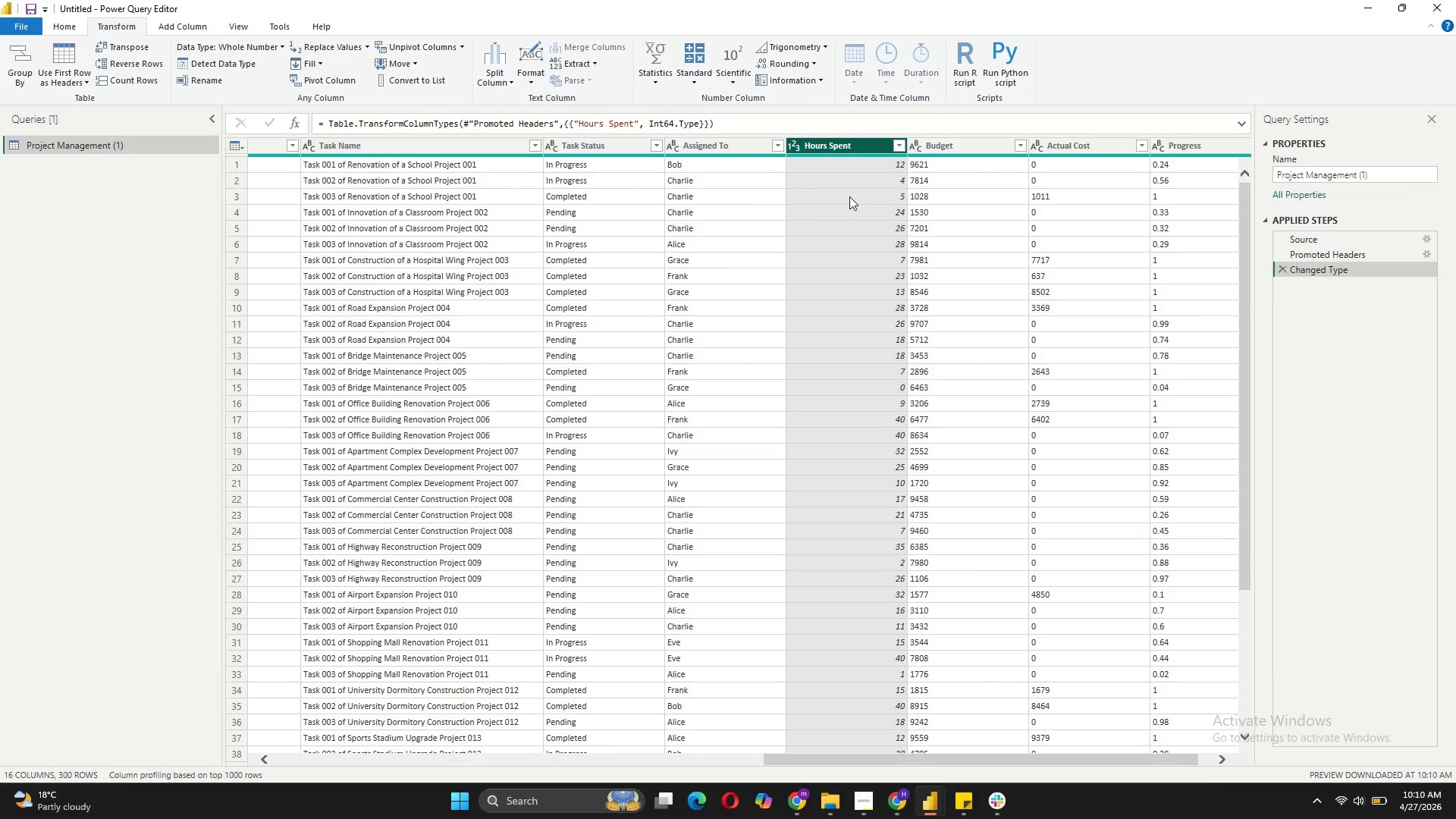 
wait(5.3)
 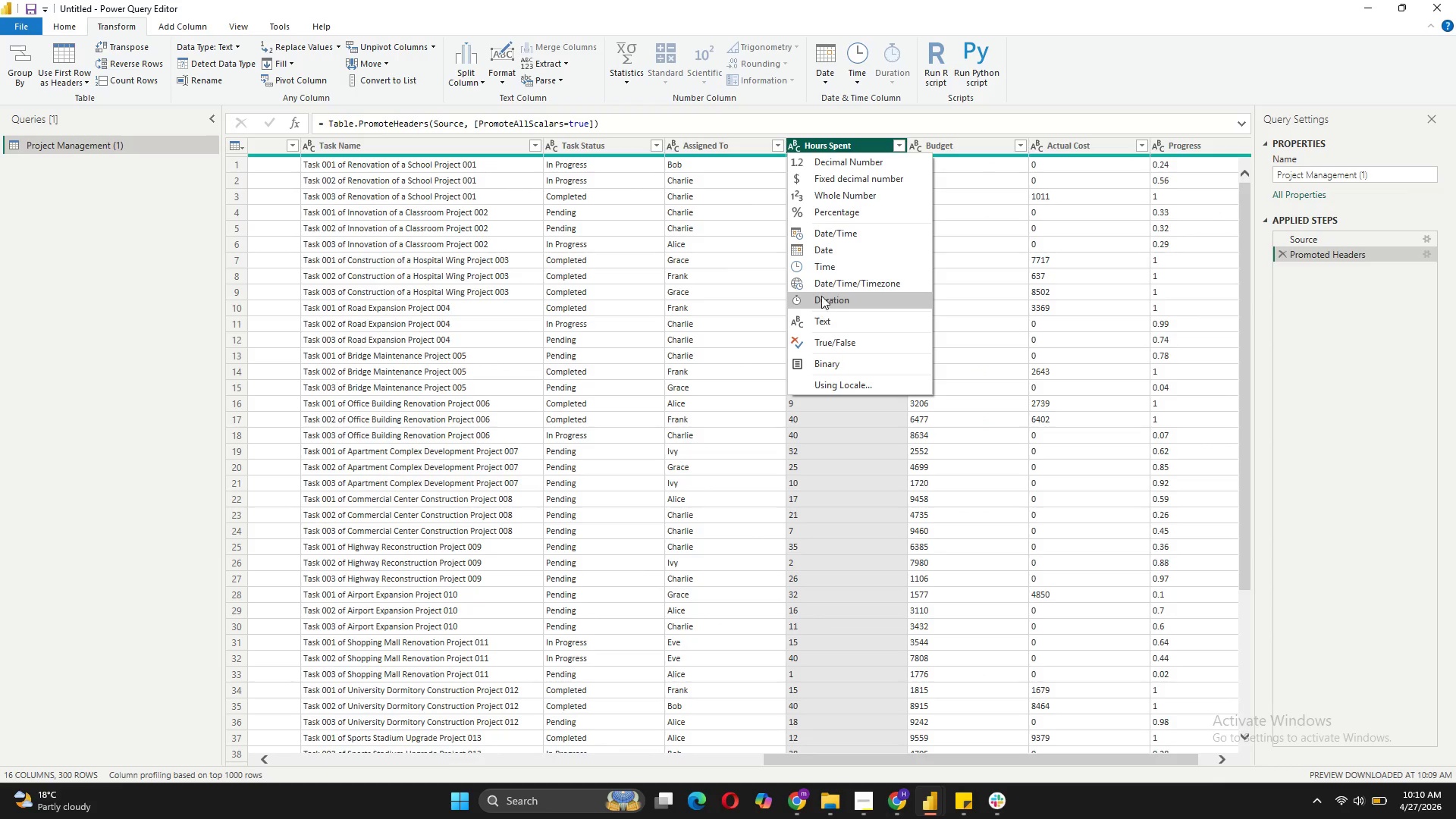 
left_click([898, 145])
 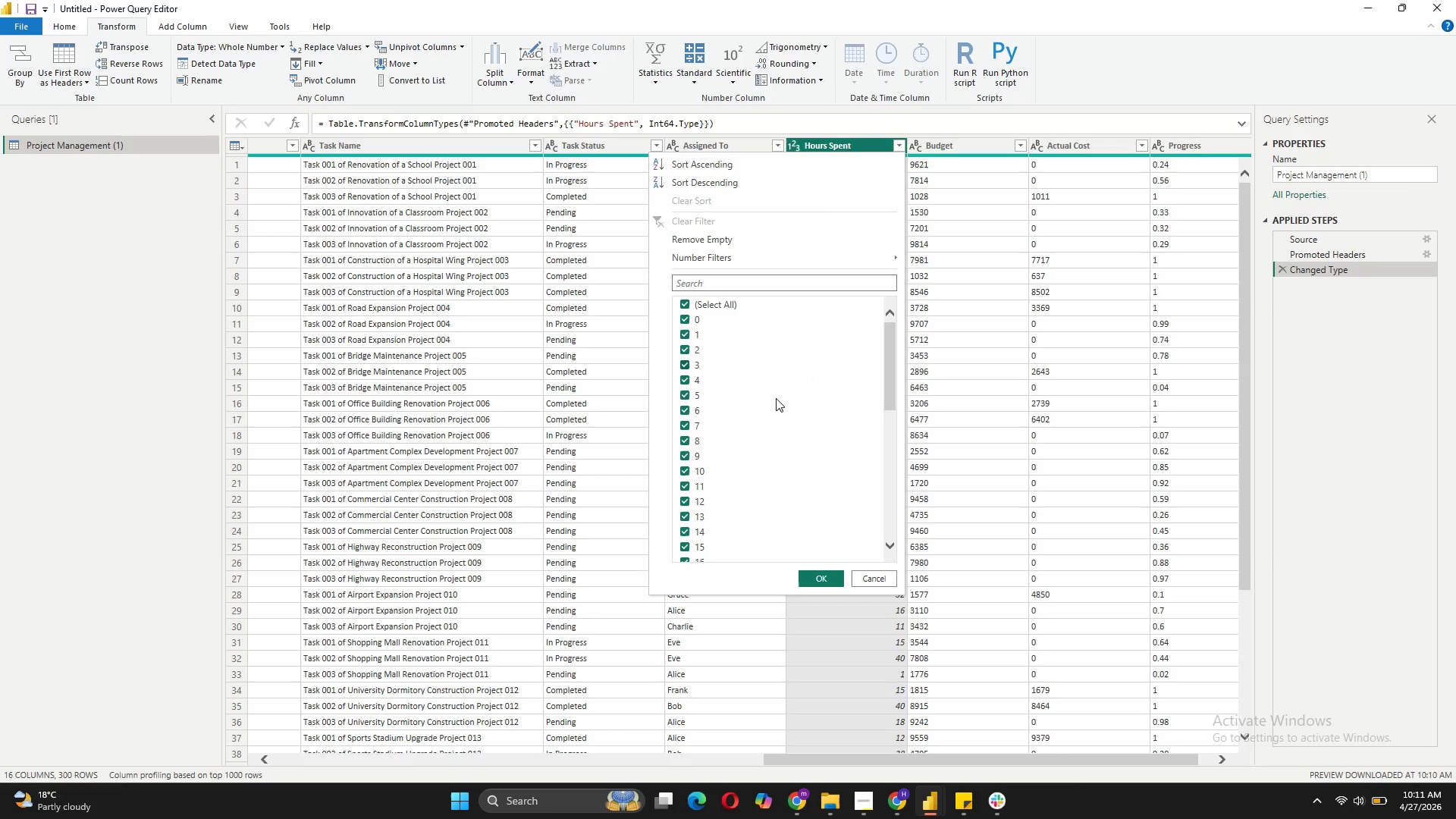 
scroll: coordinate [774, 383], scroll_direction: down, amount: 24.0
 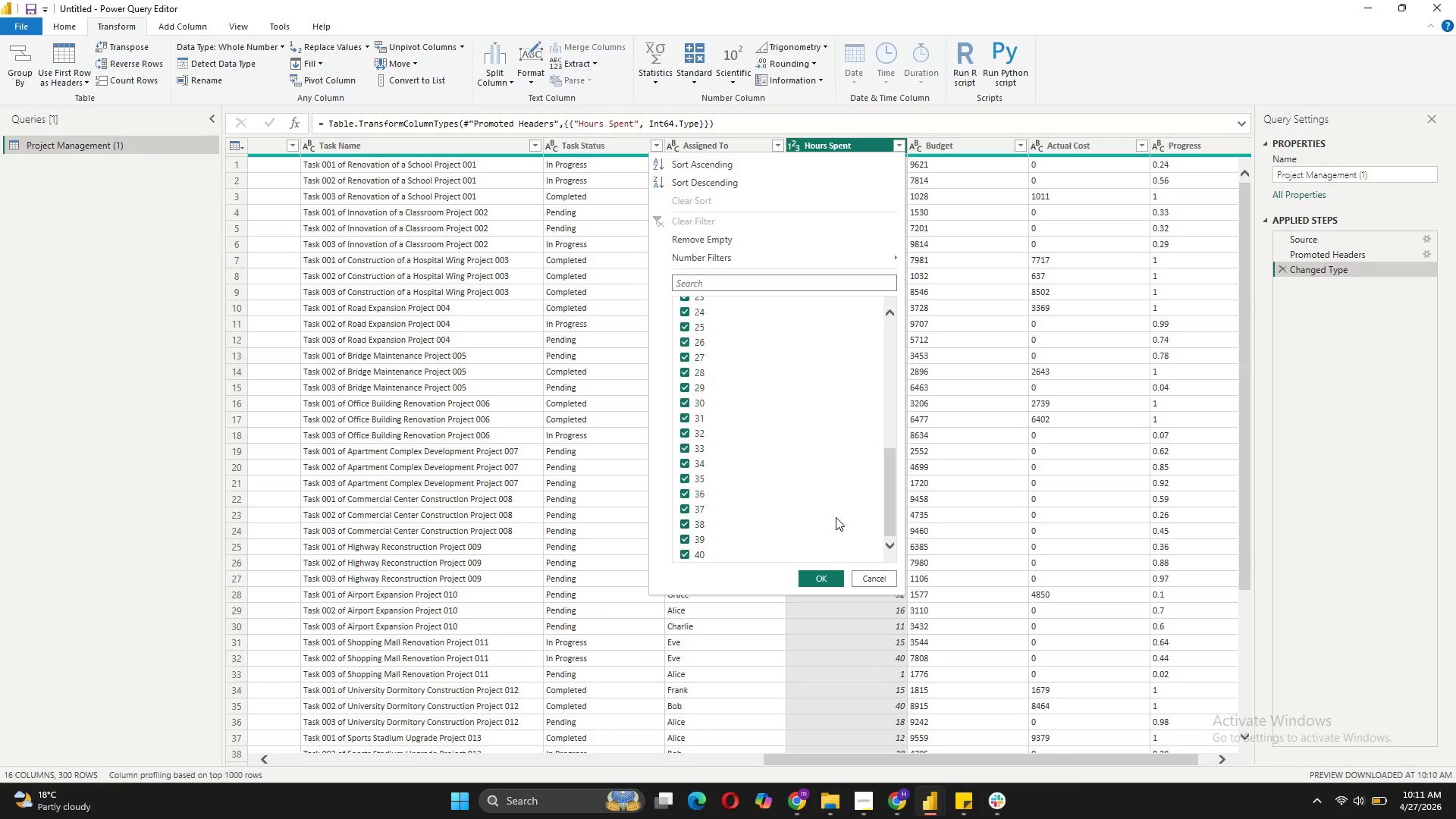 
scroll: coordinate [840, 506], scroll_direction: up, amount: 7.0
 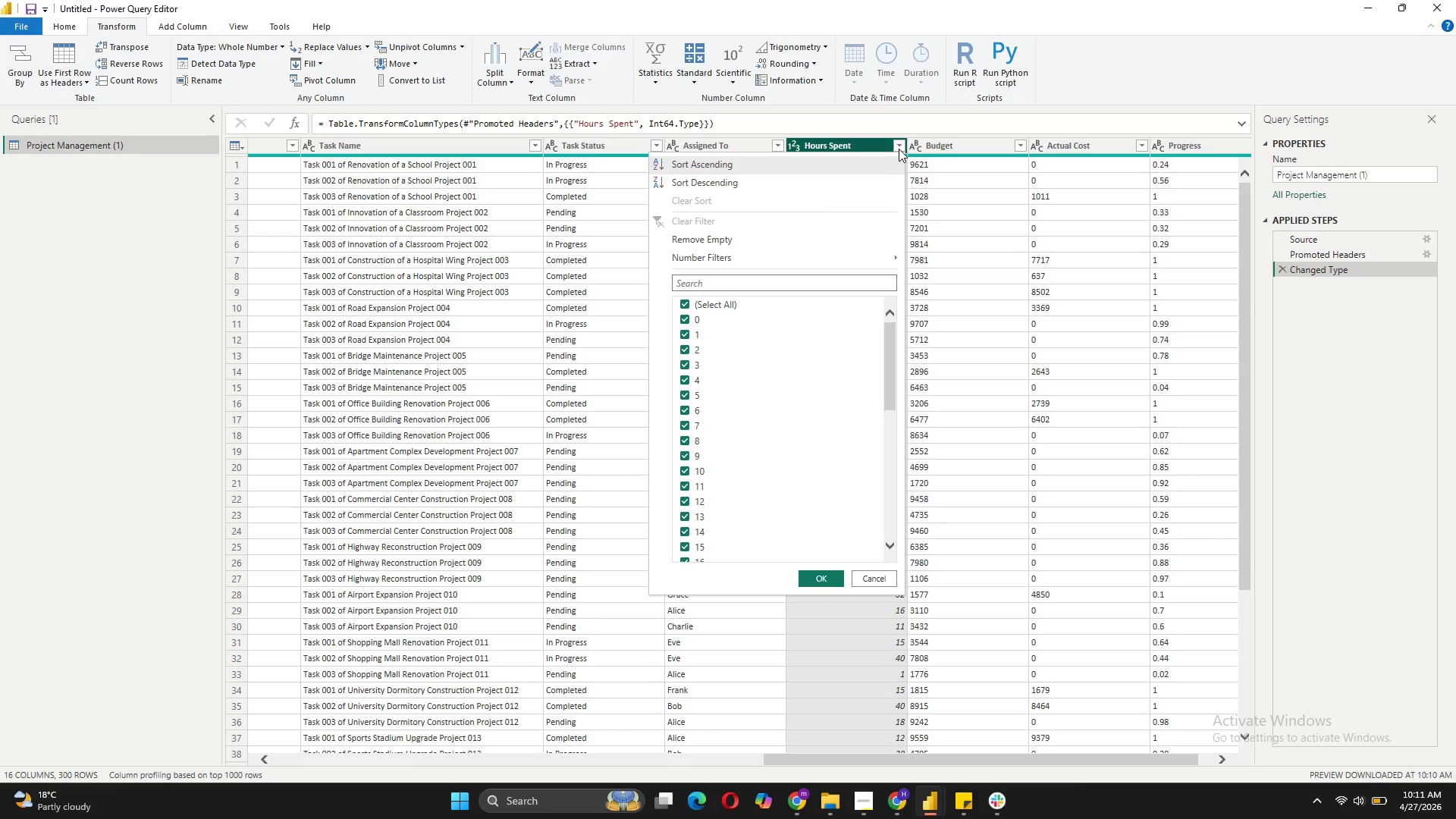 
left_click([900, 146])
 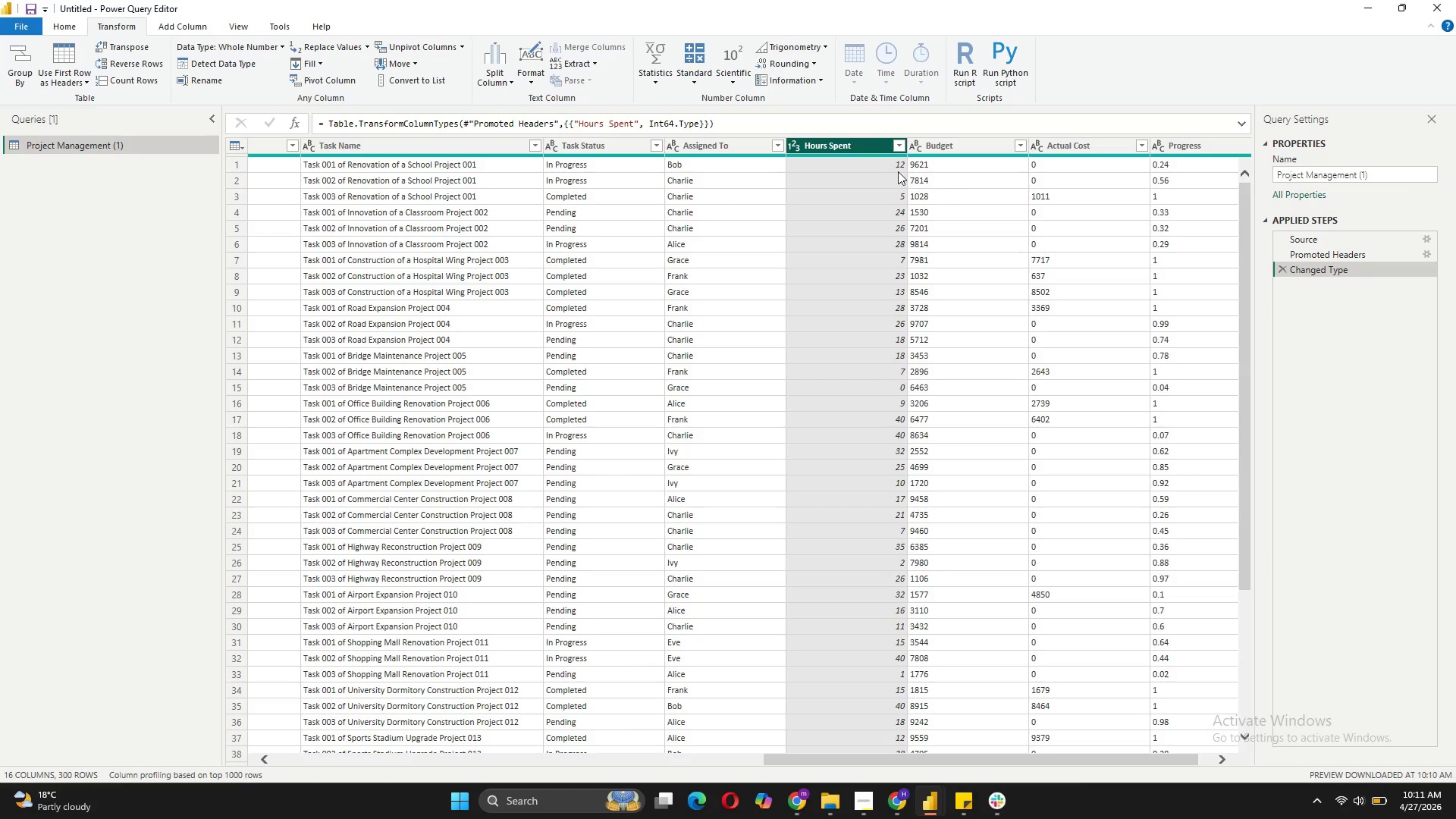 
left_click([923, 144])
 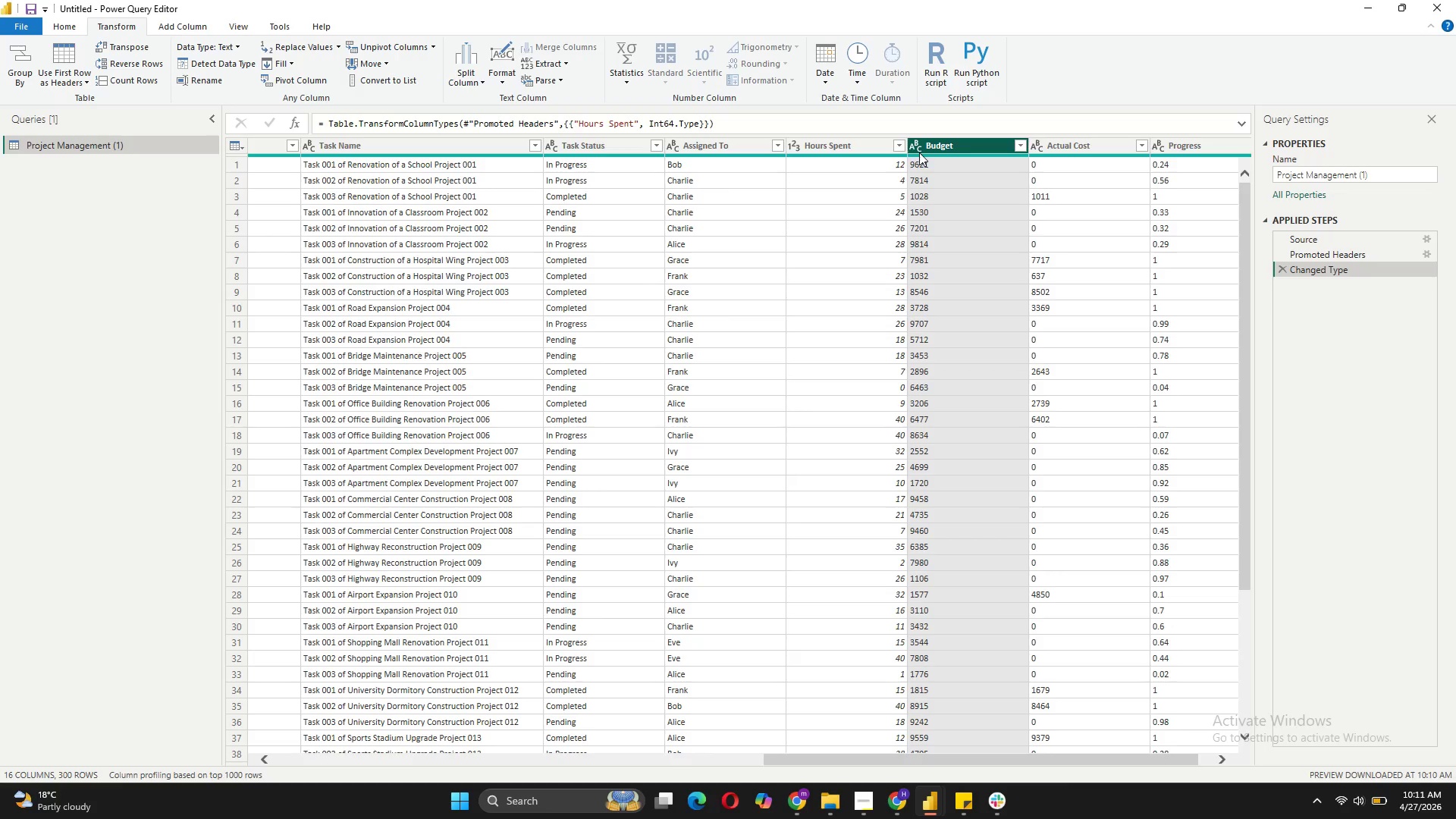 
left_click([918, 148])
 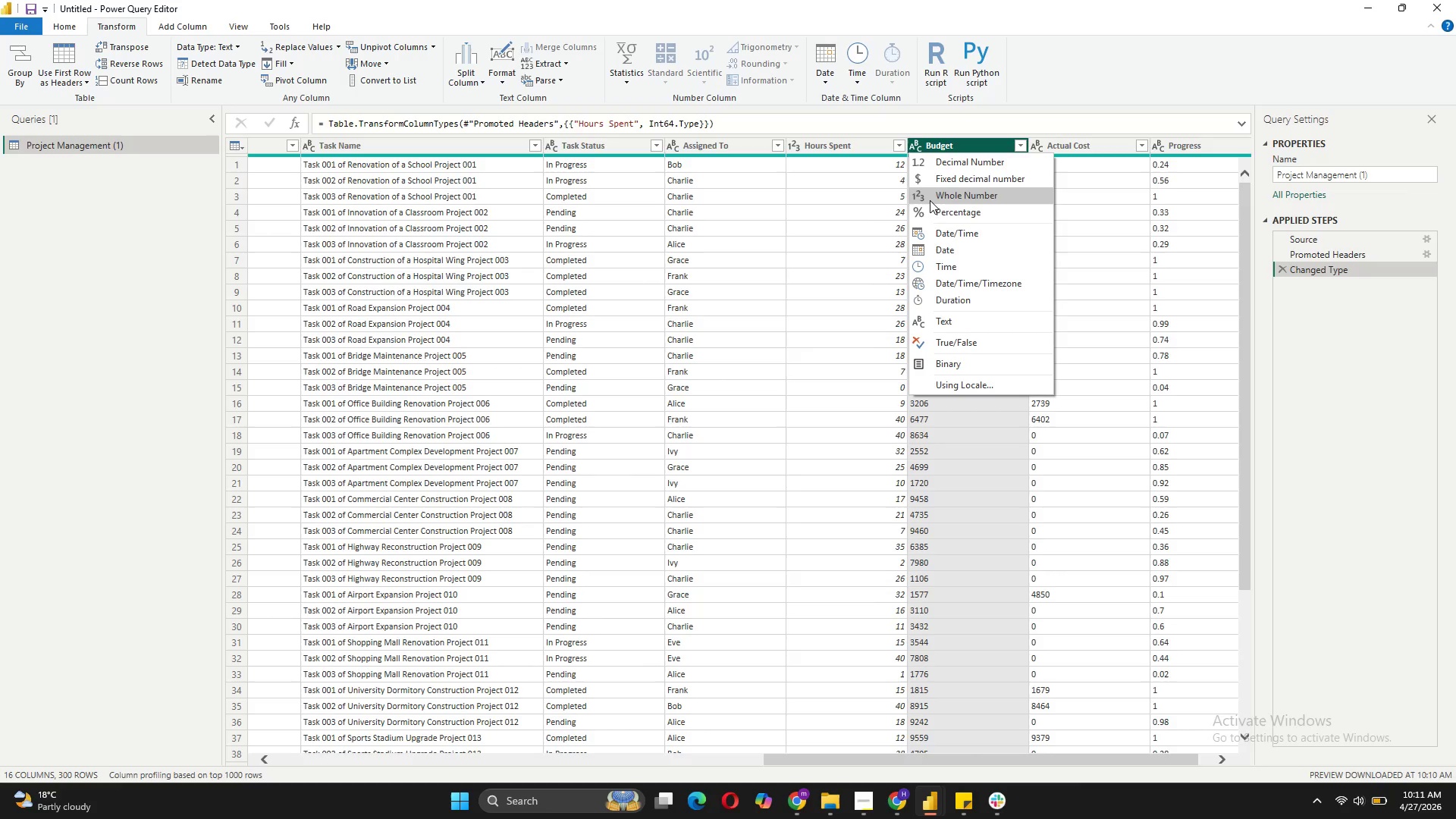 
left_click([930, 201])
 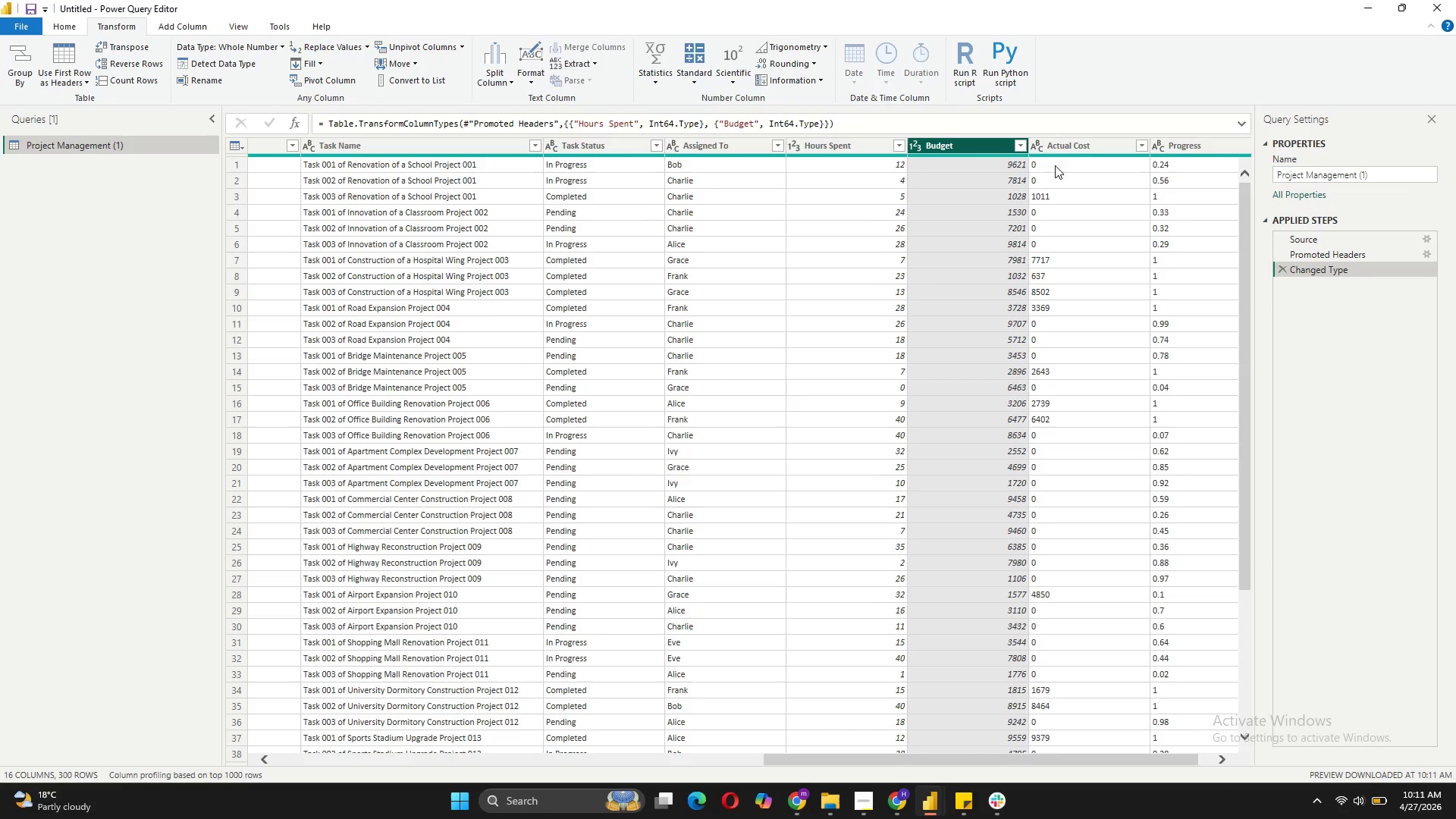 
left_click([1041, 146])
 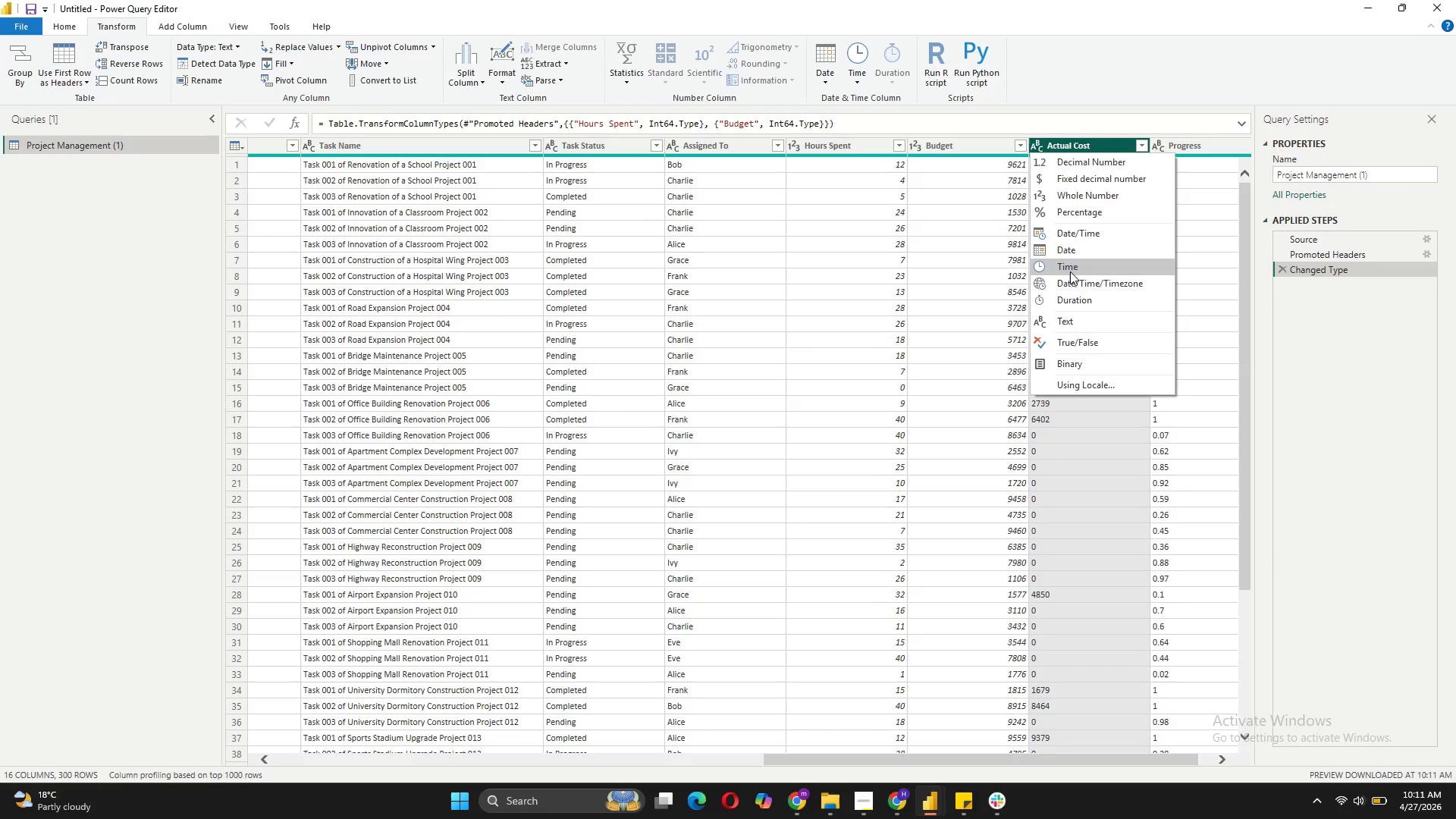 
left_click([1069, 193])
 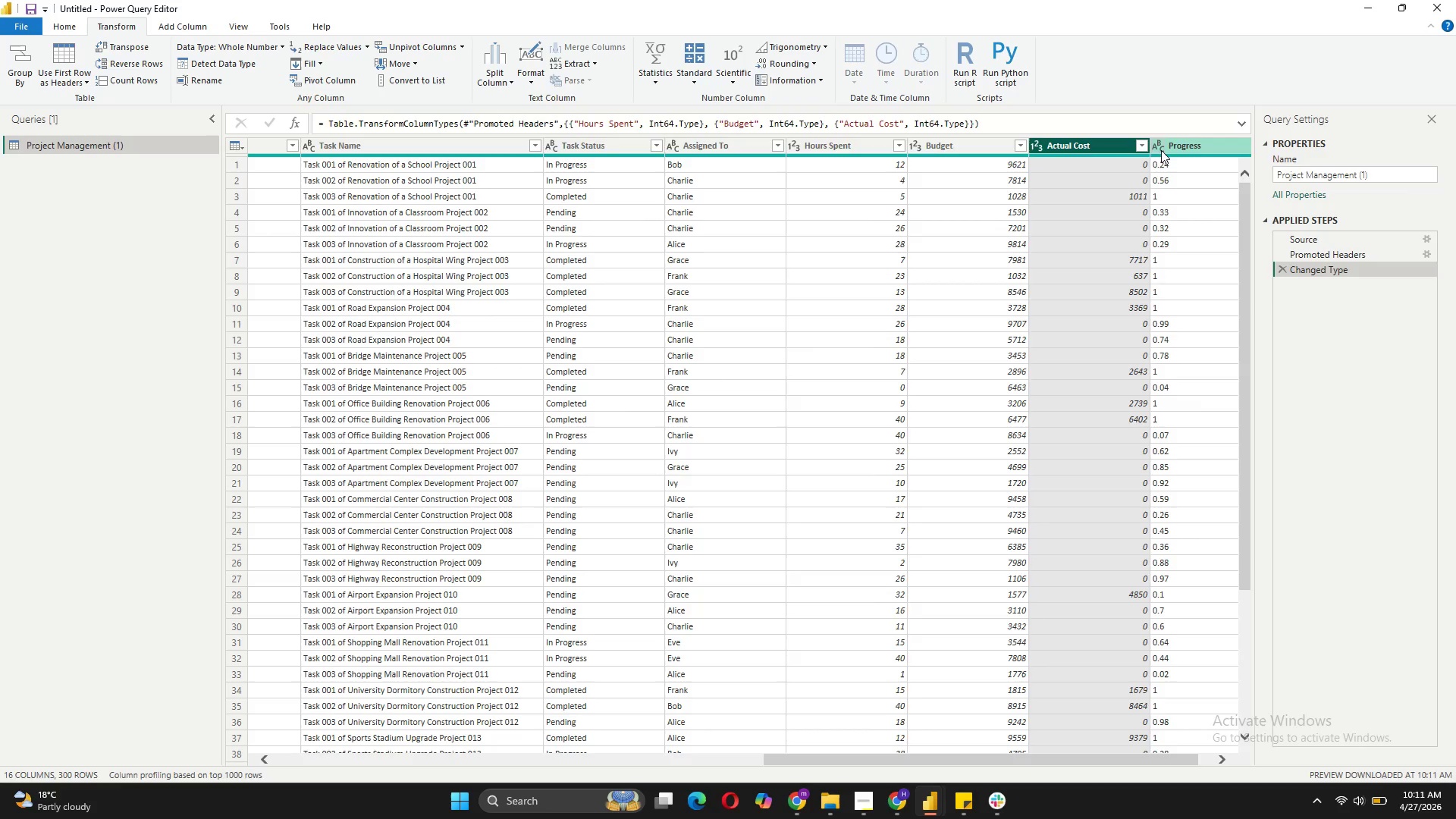 
wait(5.17)
 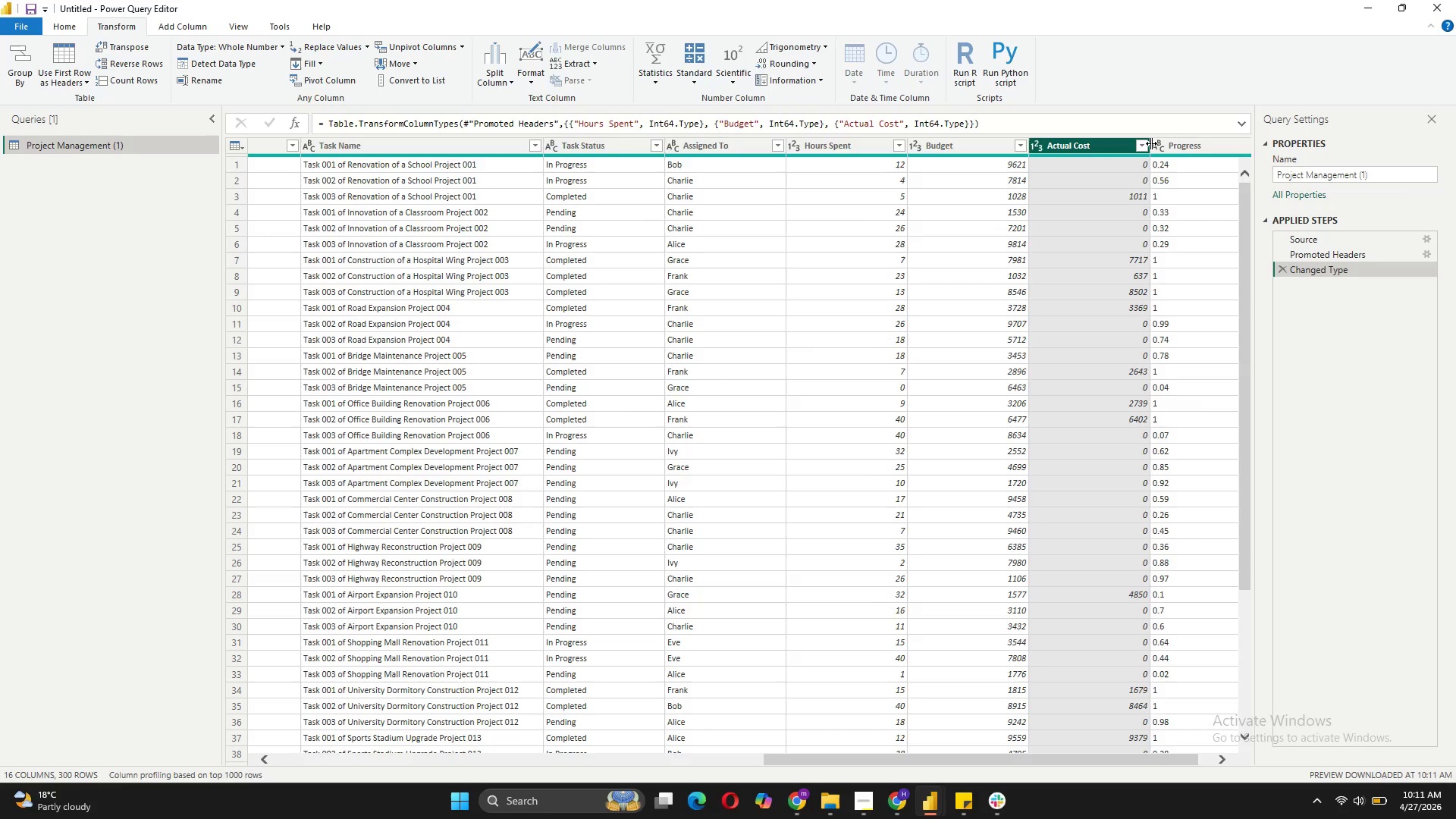 
left_click([1161, 143])
 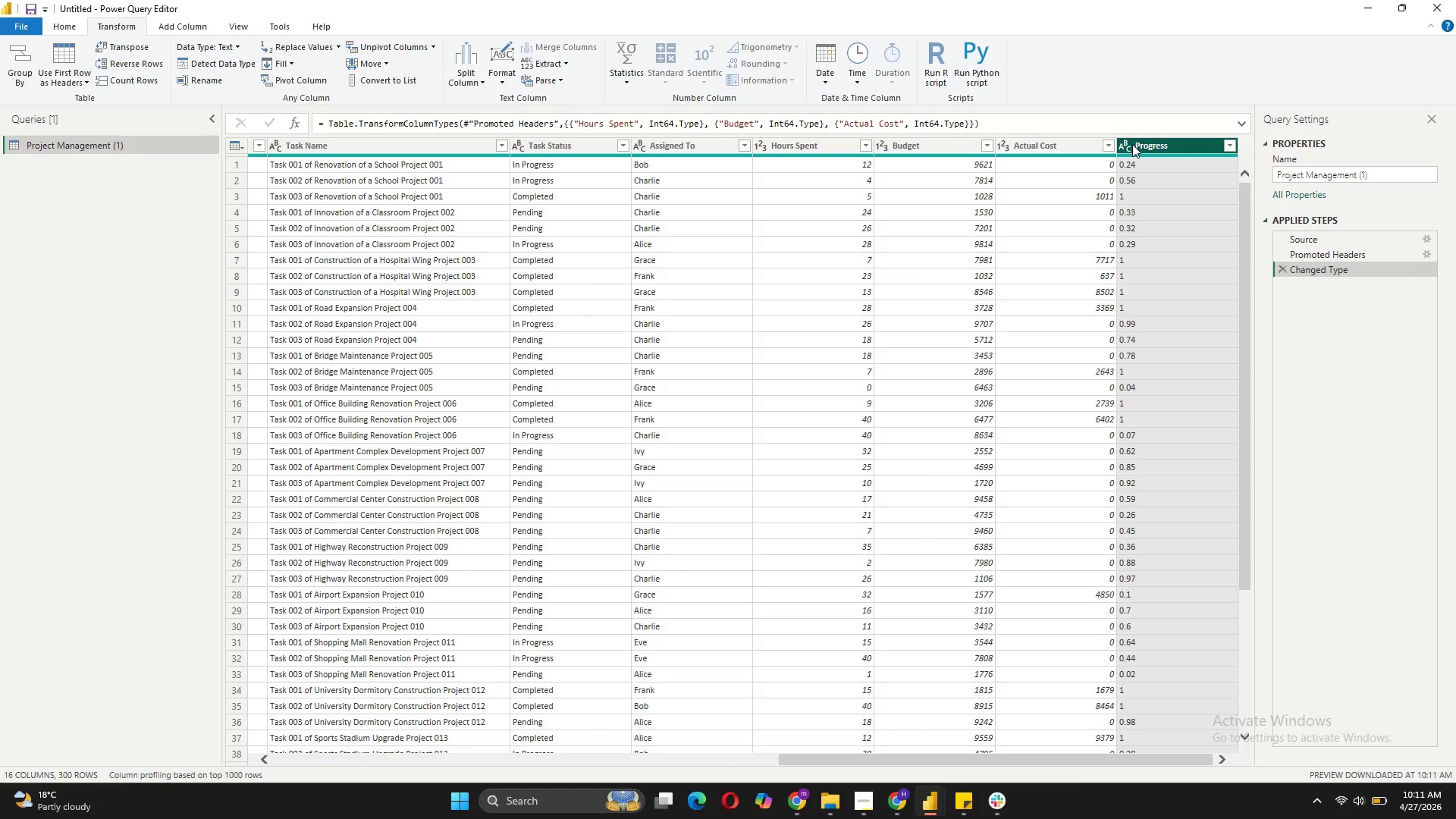 
left_click([1131, 144])
 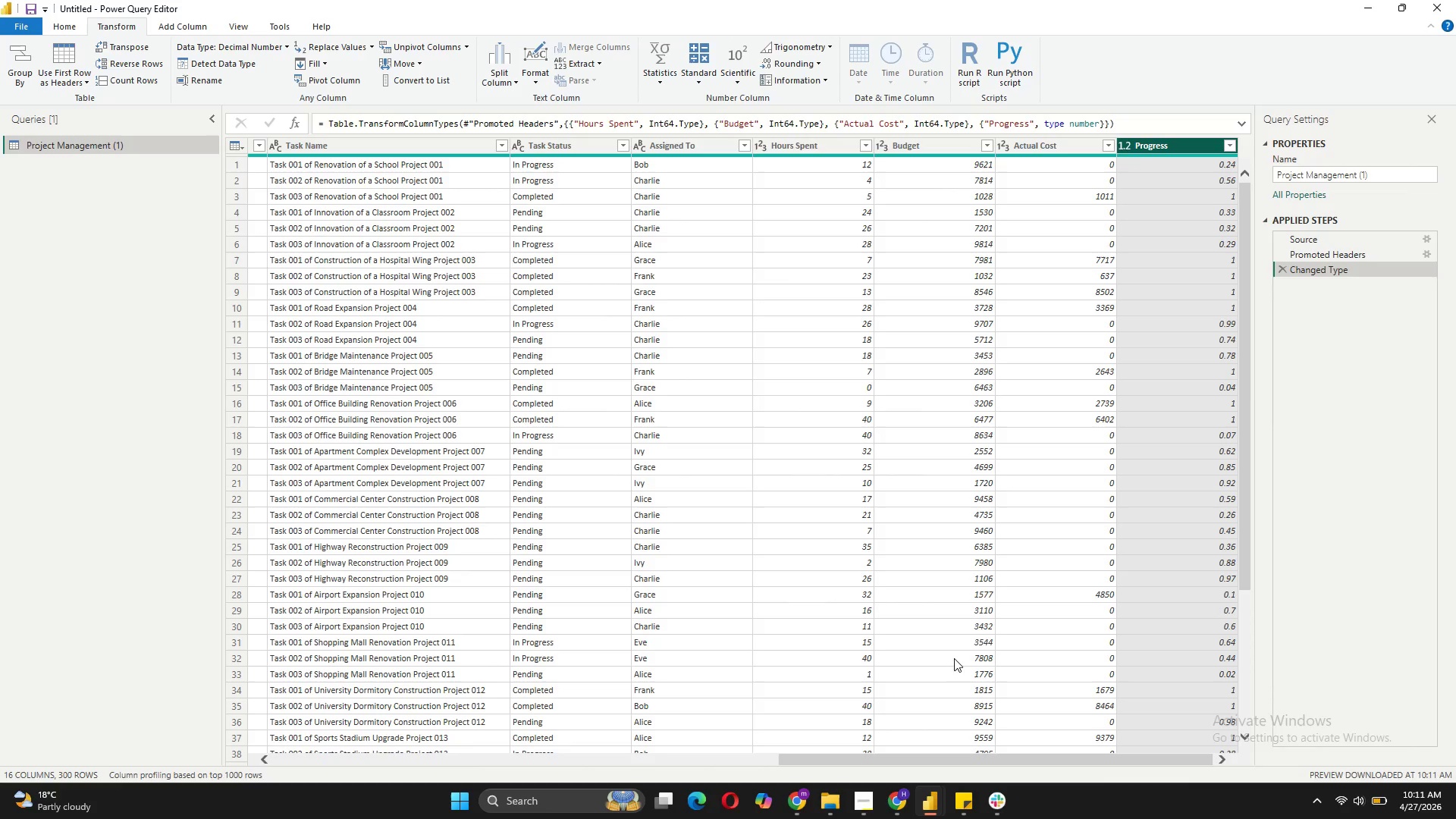 
wait(5.81)
 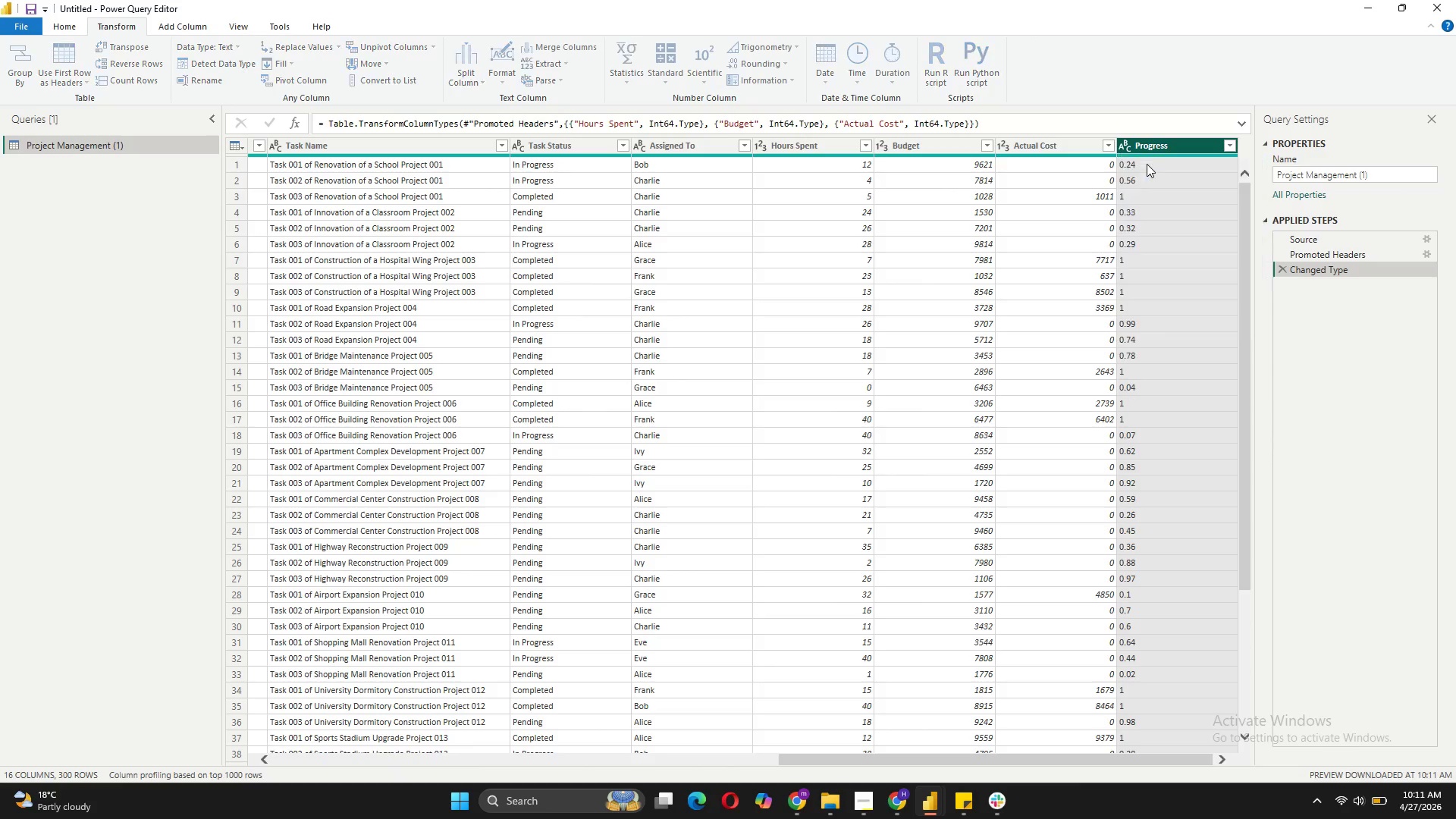 
left_click_drag(start_coordinate=[974, 760], to_coordinate=[561, 779])
 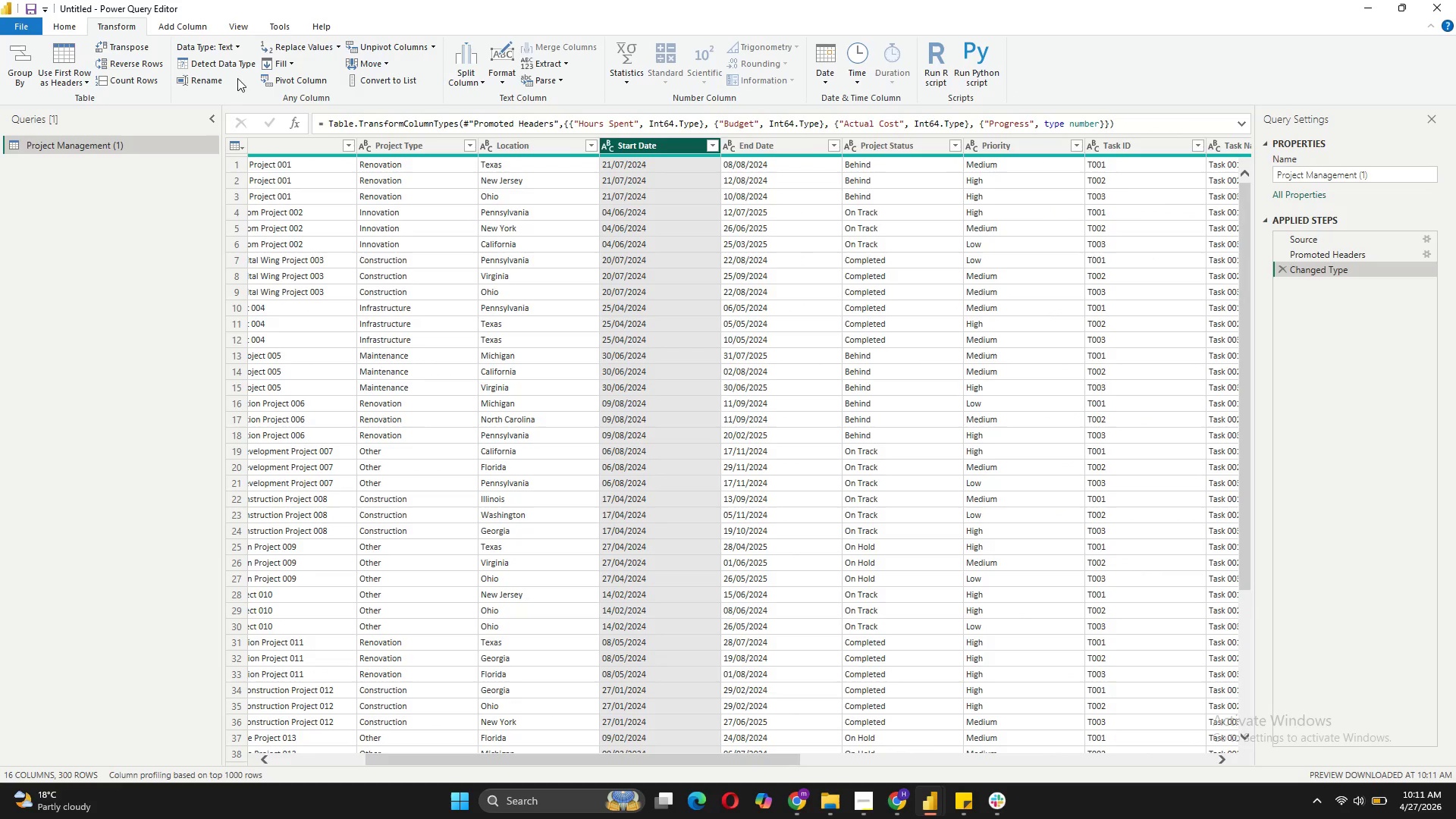 
wait(5.25)
 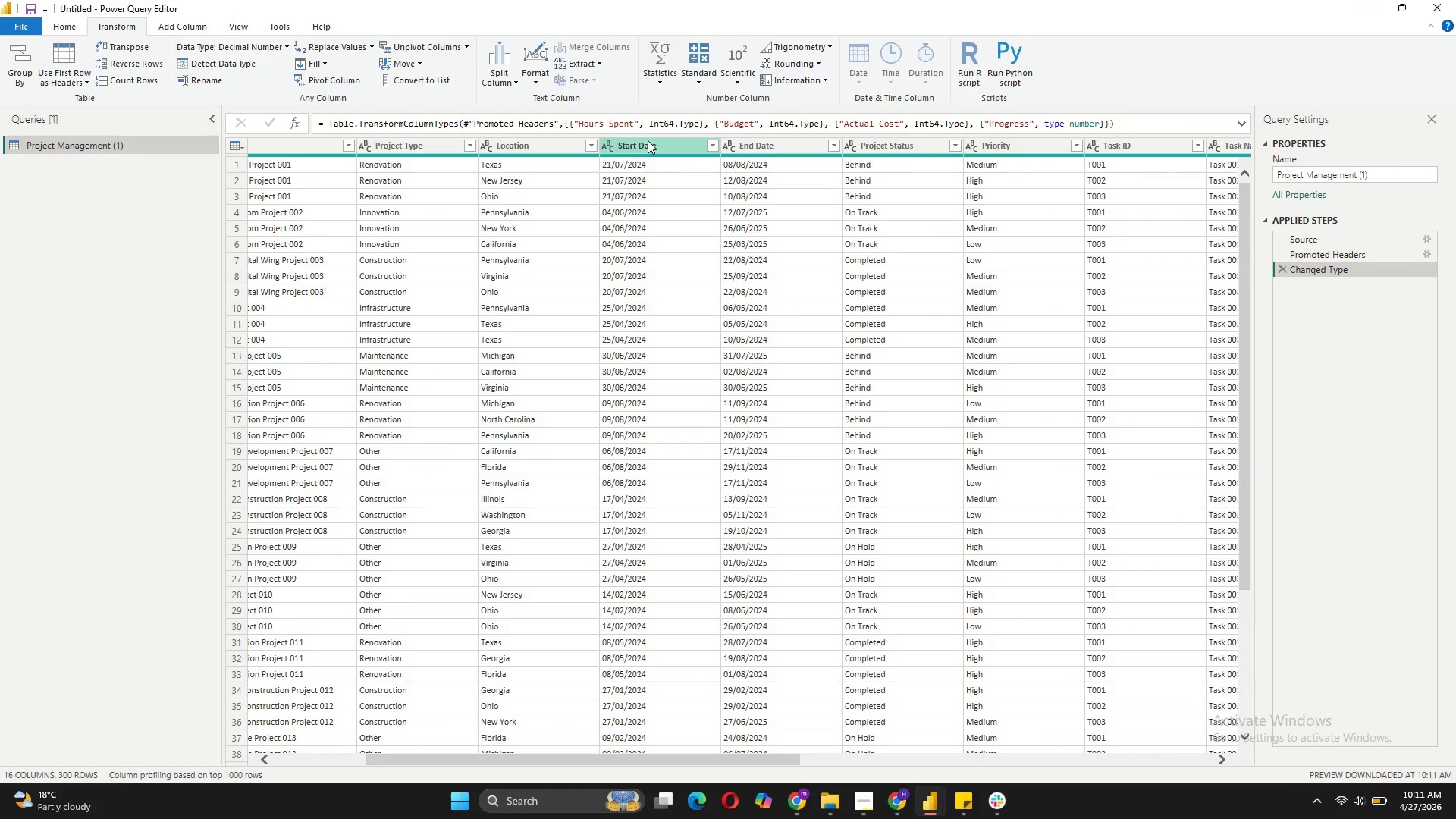 
left_click([231, 49])
 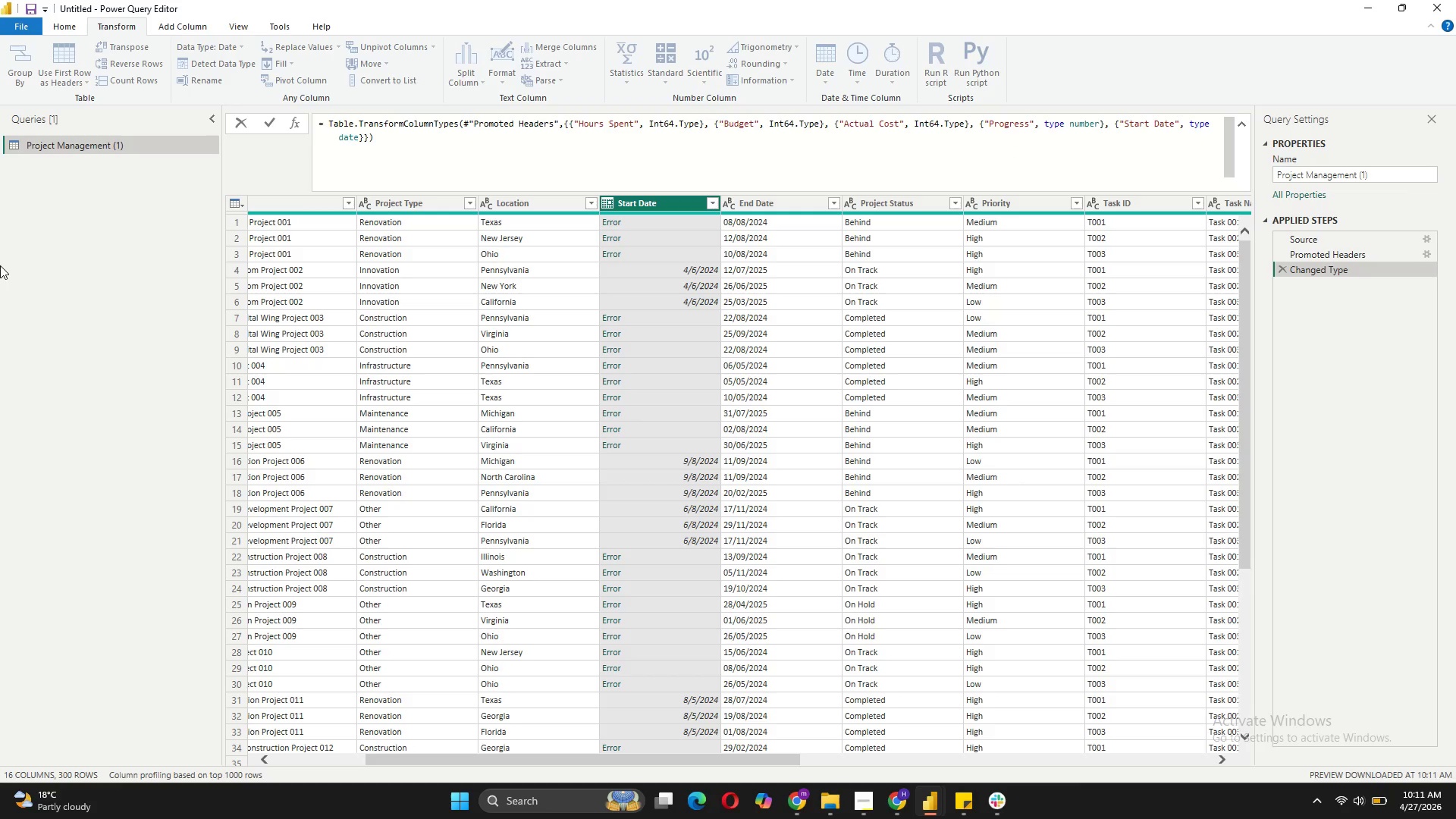 
wait(17.12)
 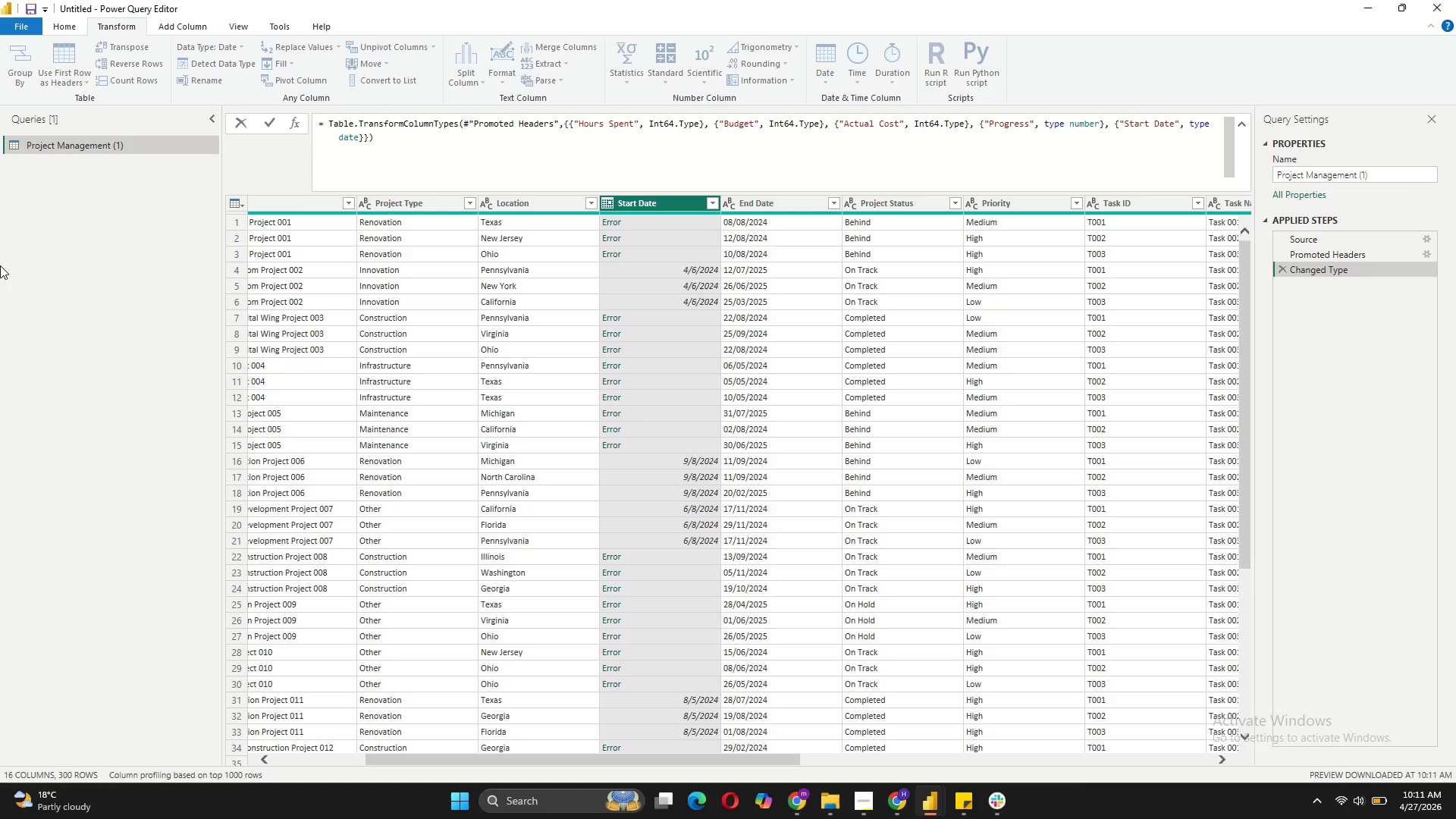 
left_click([359, 139])
 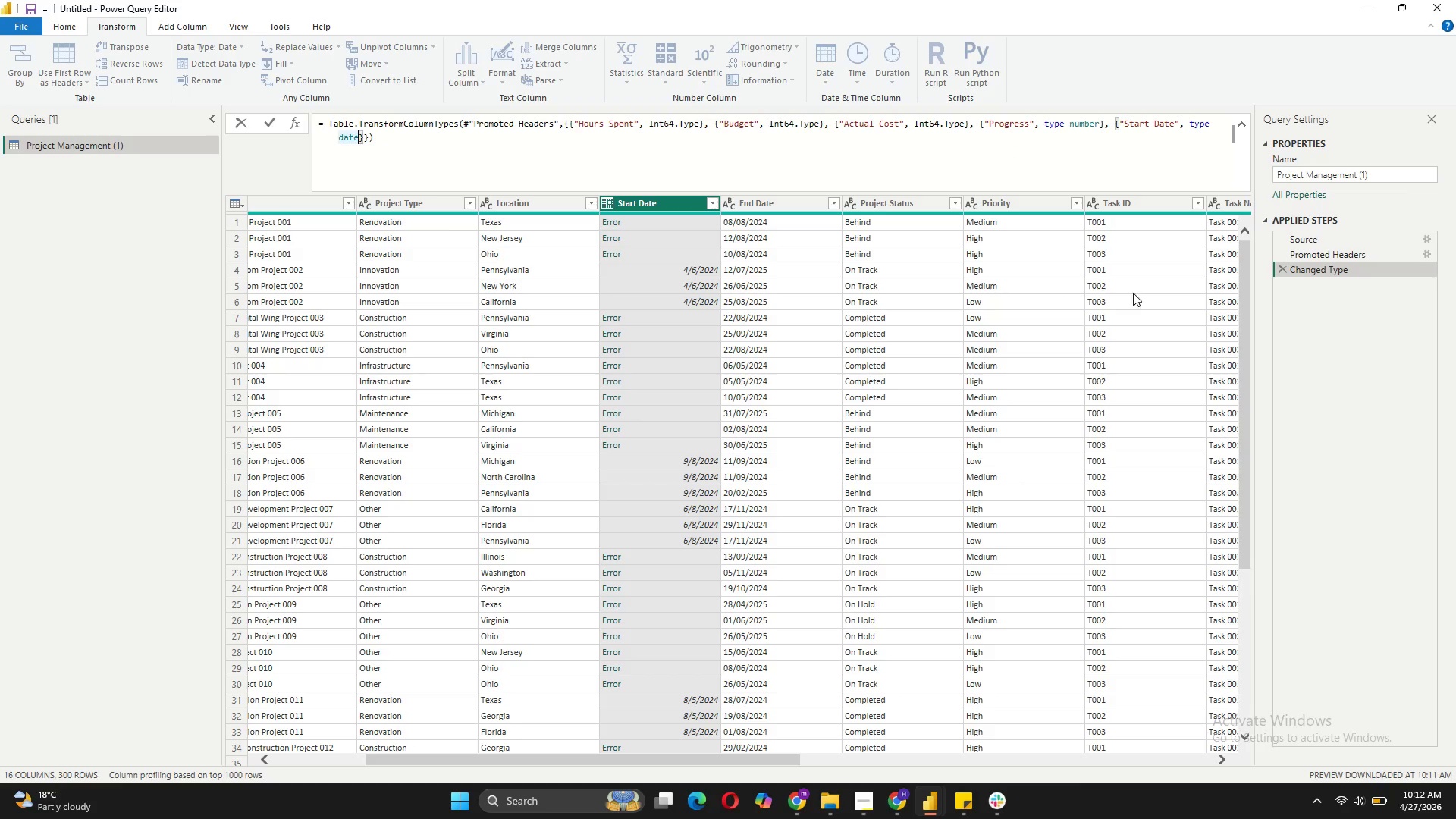 
left_click([1279, 268])
 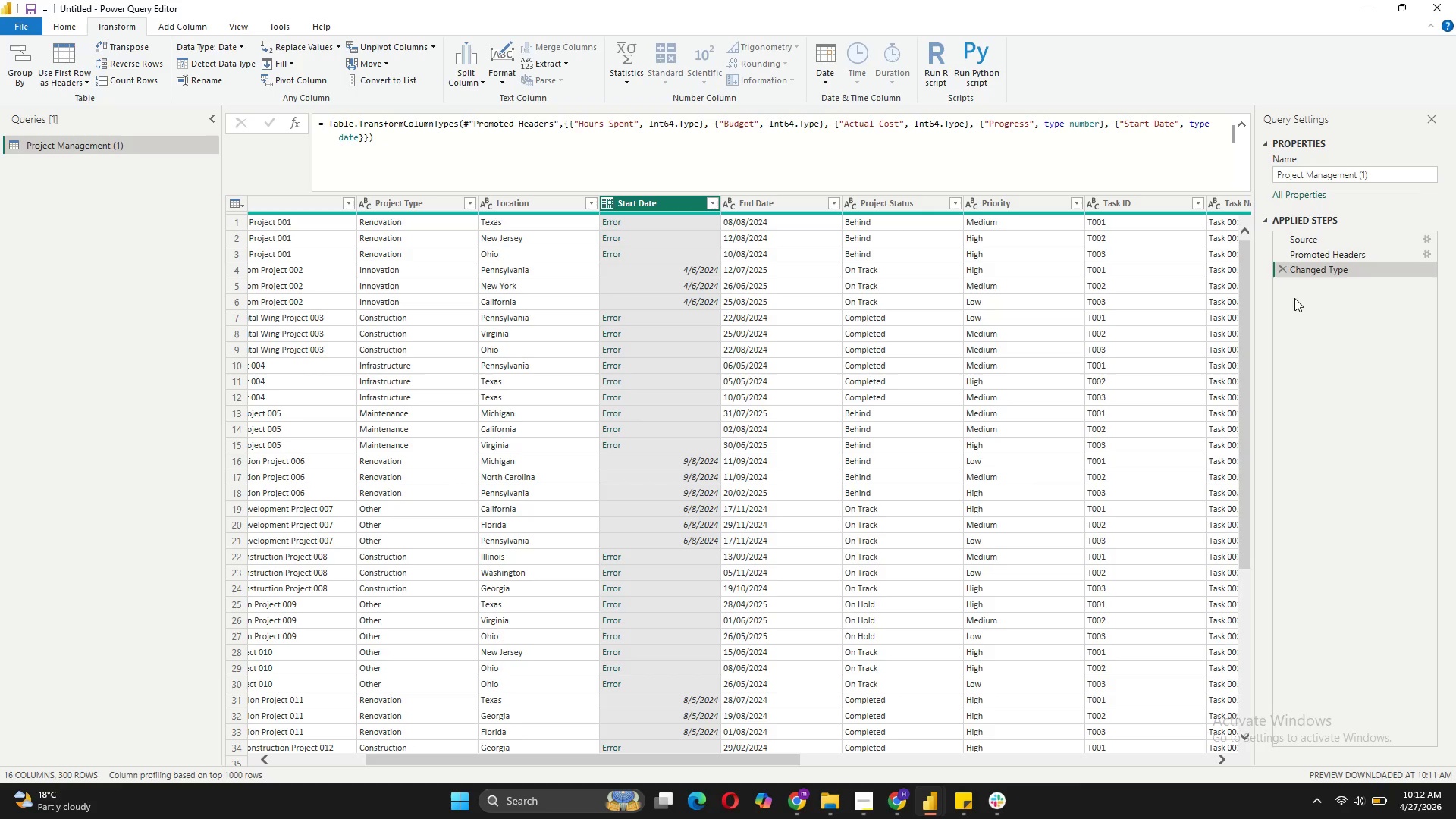 
left_click([1284, 268])
 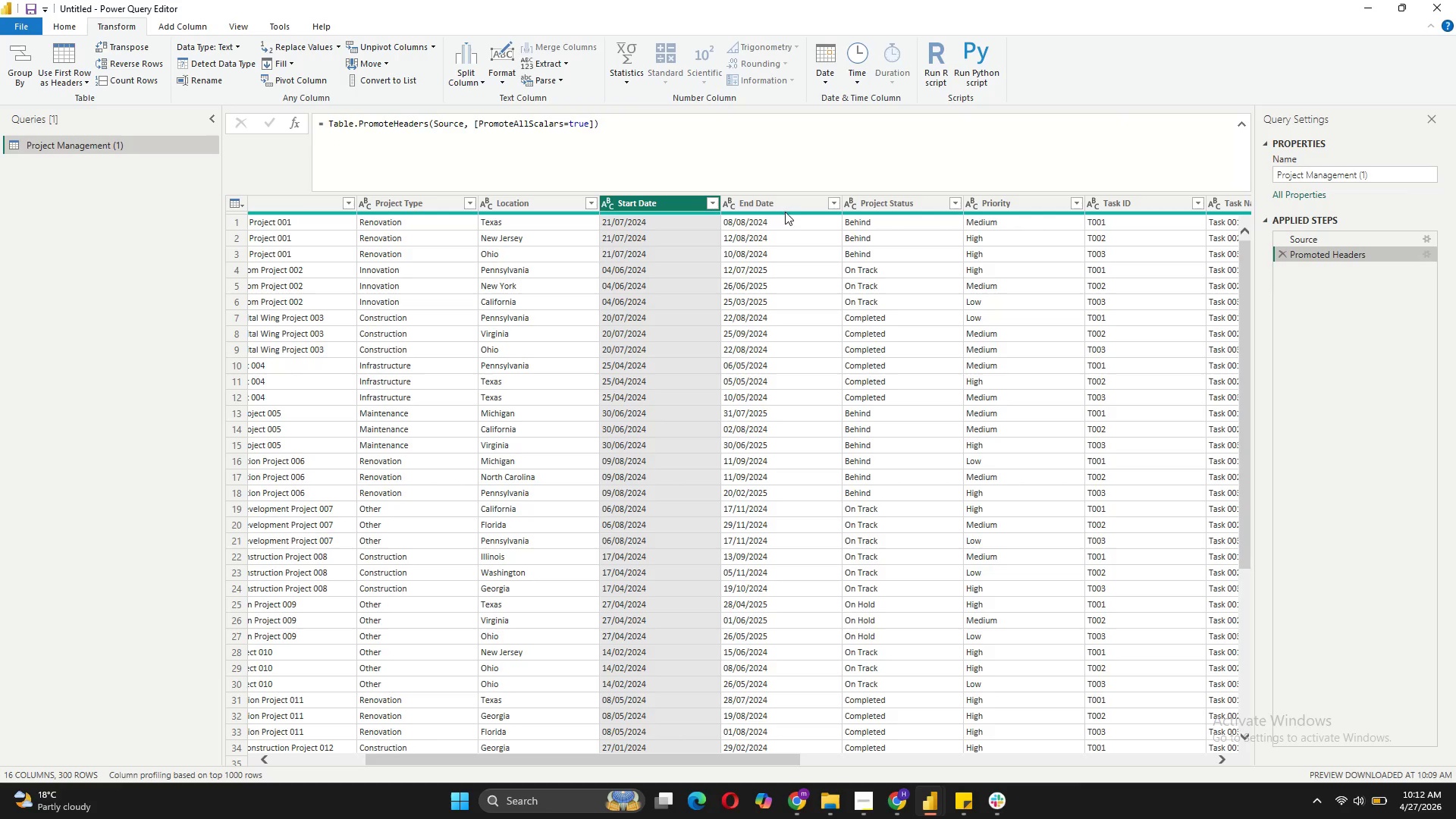 
double_click([779, 204])
 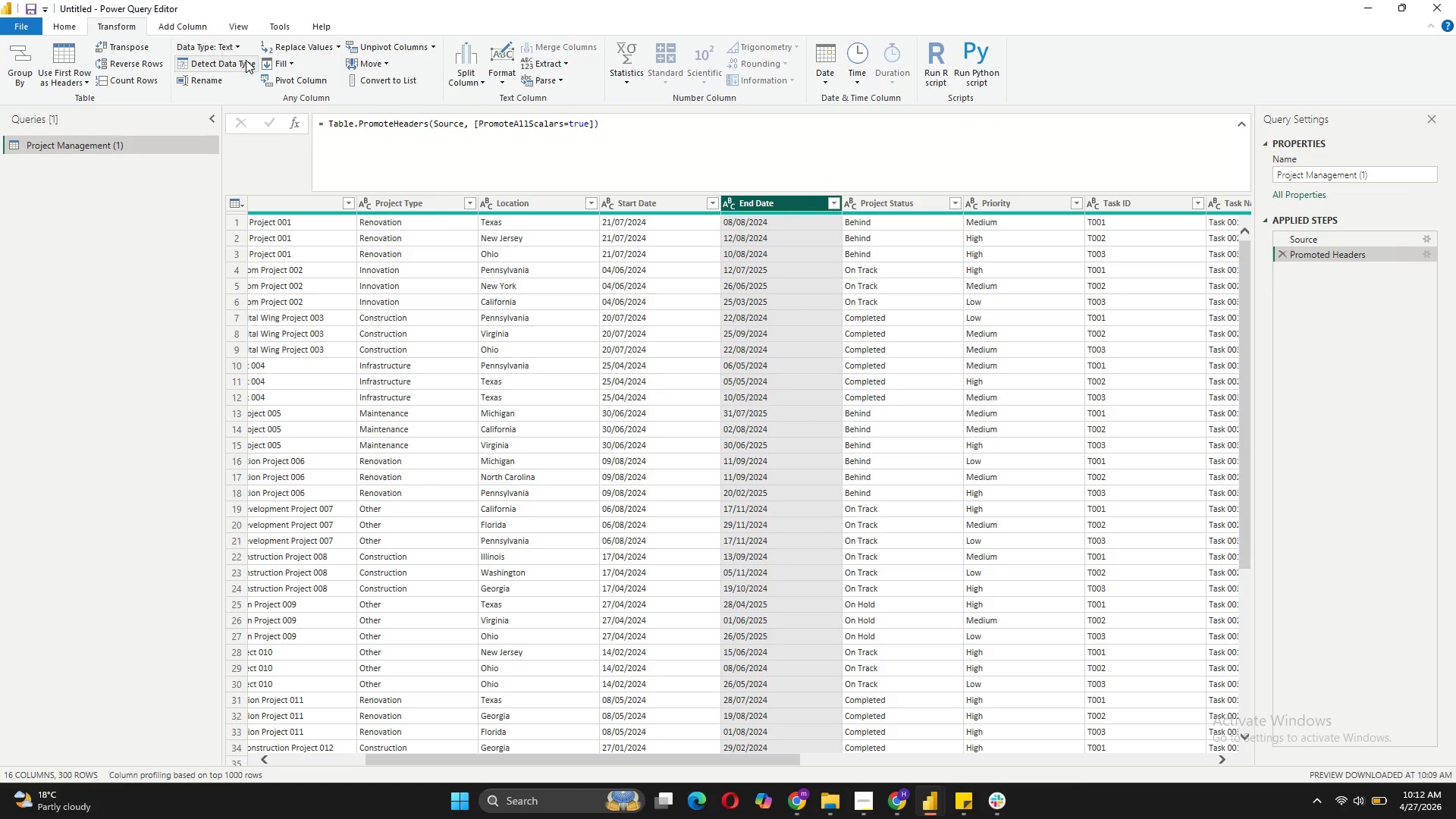 
wait(7.98)
 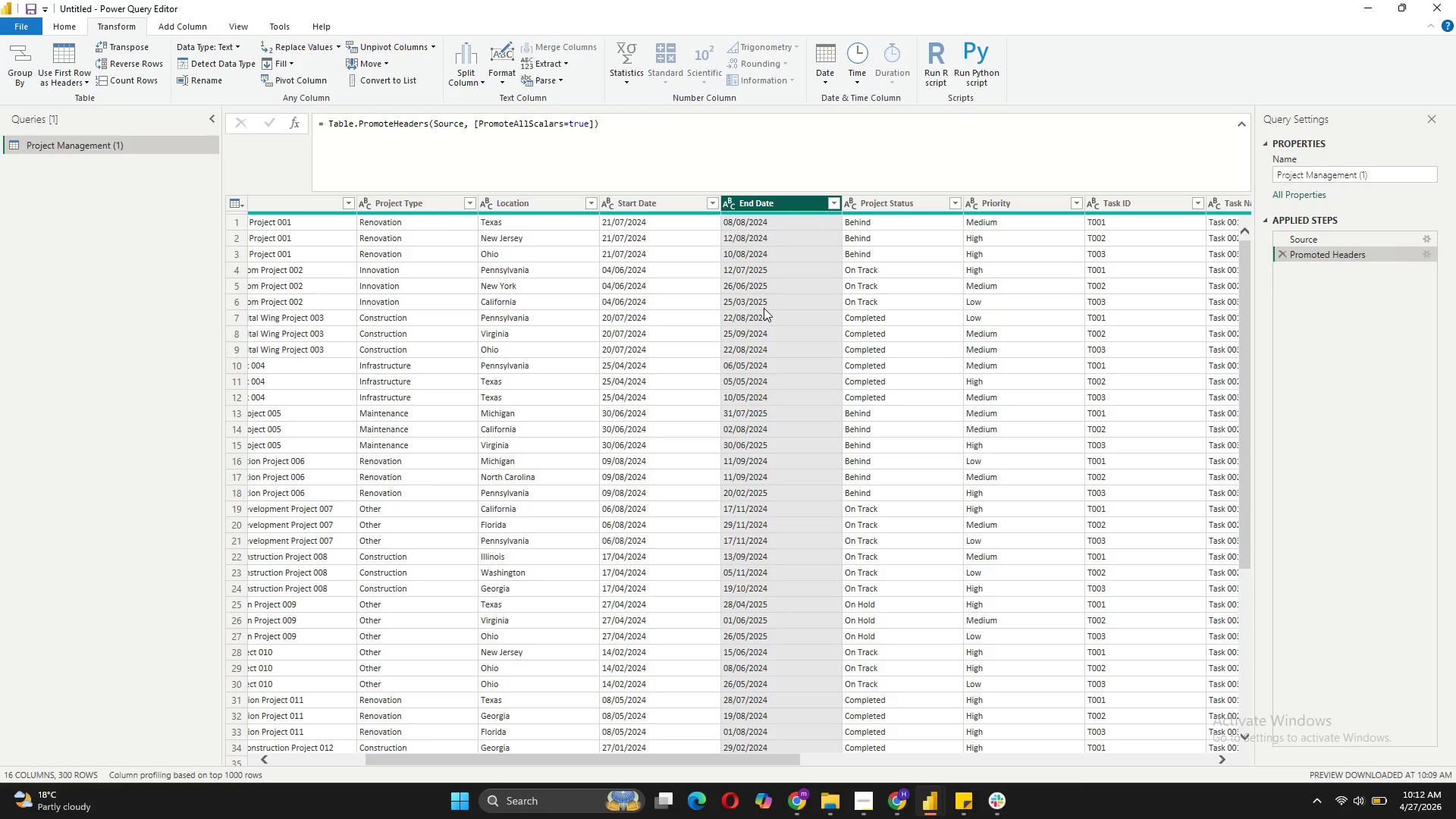 
left_click([236, 48])
 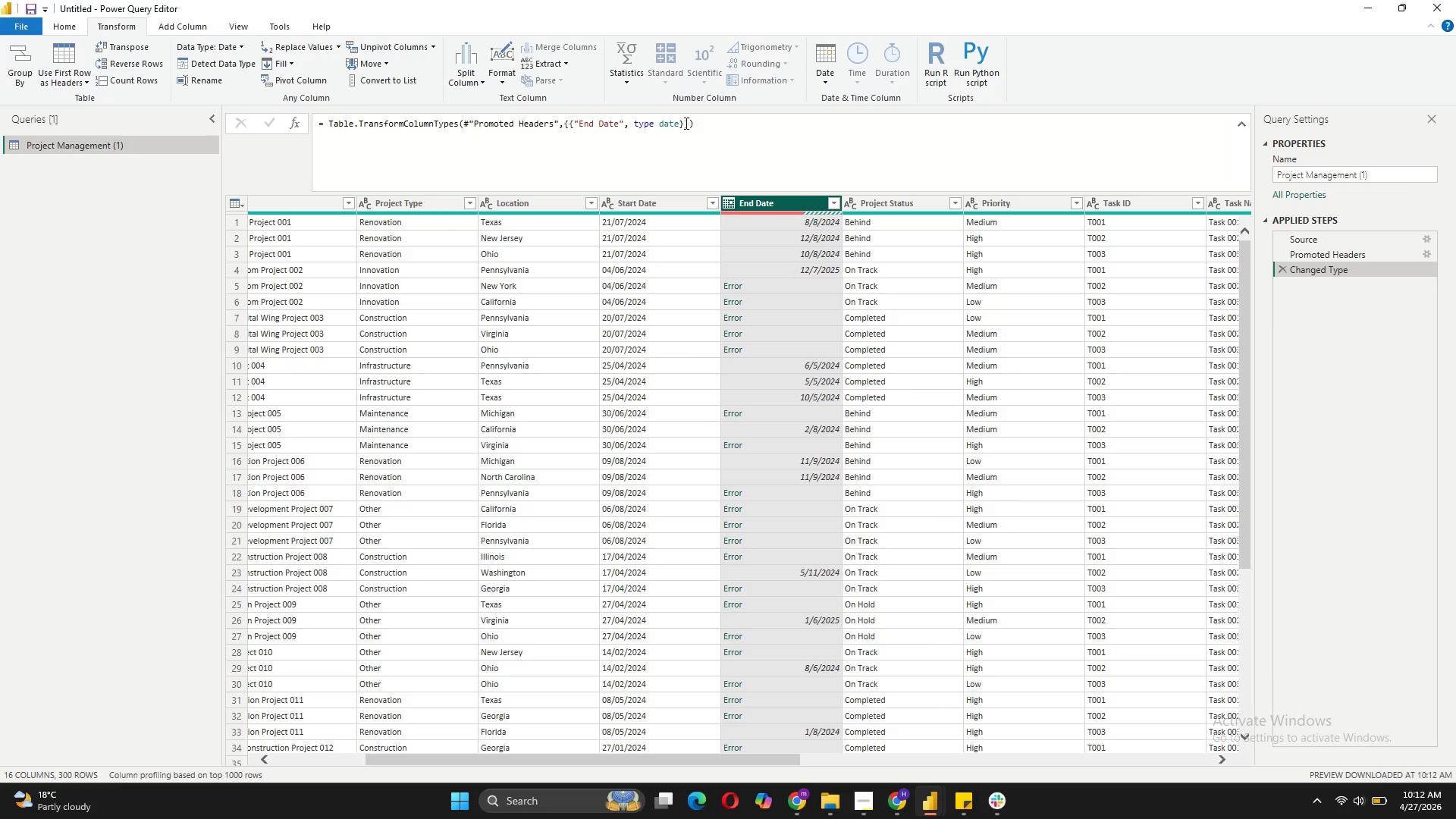 
wait(7.05)
 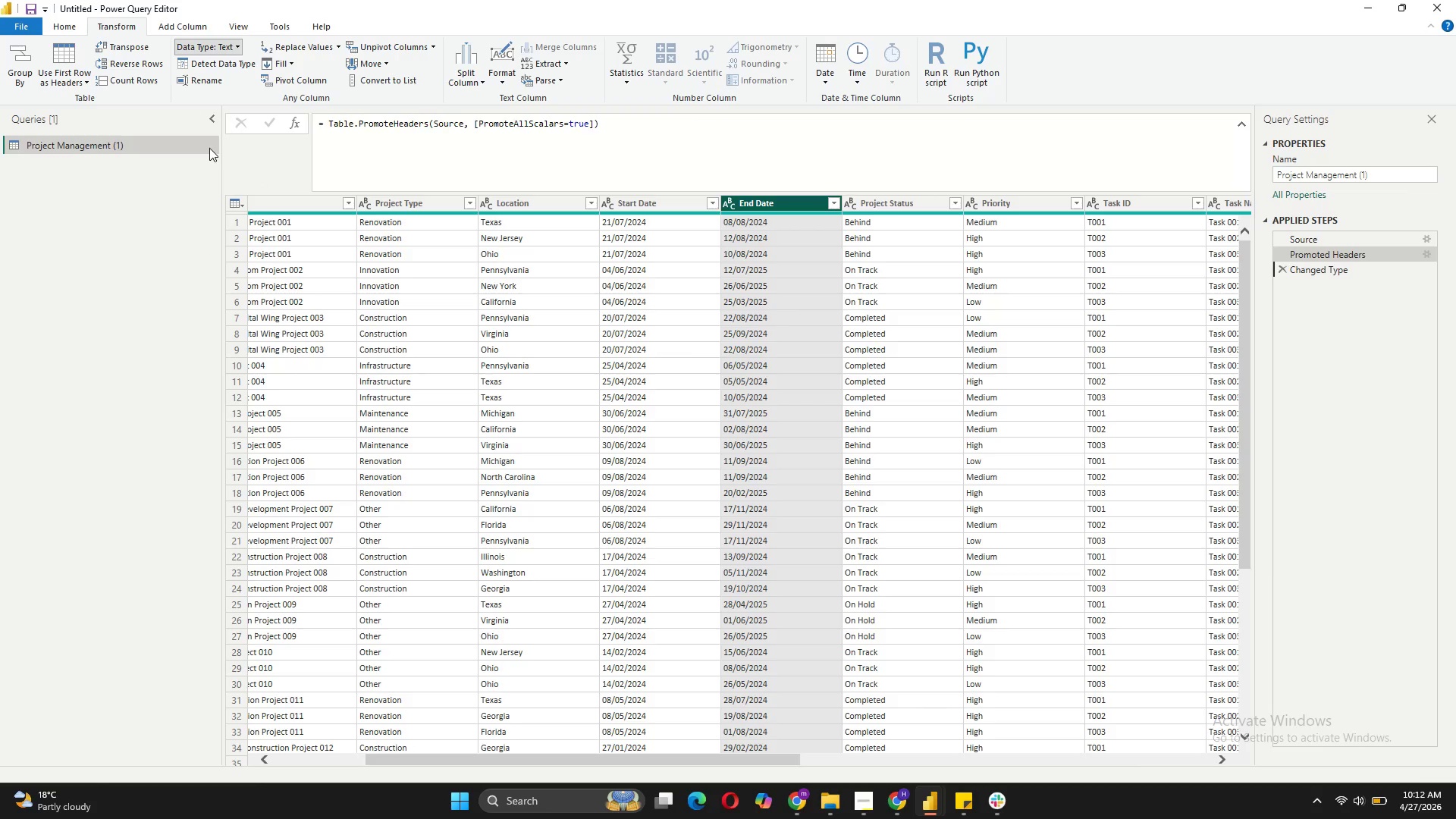 
left_click([688, 122])
 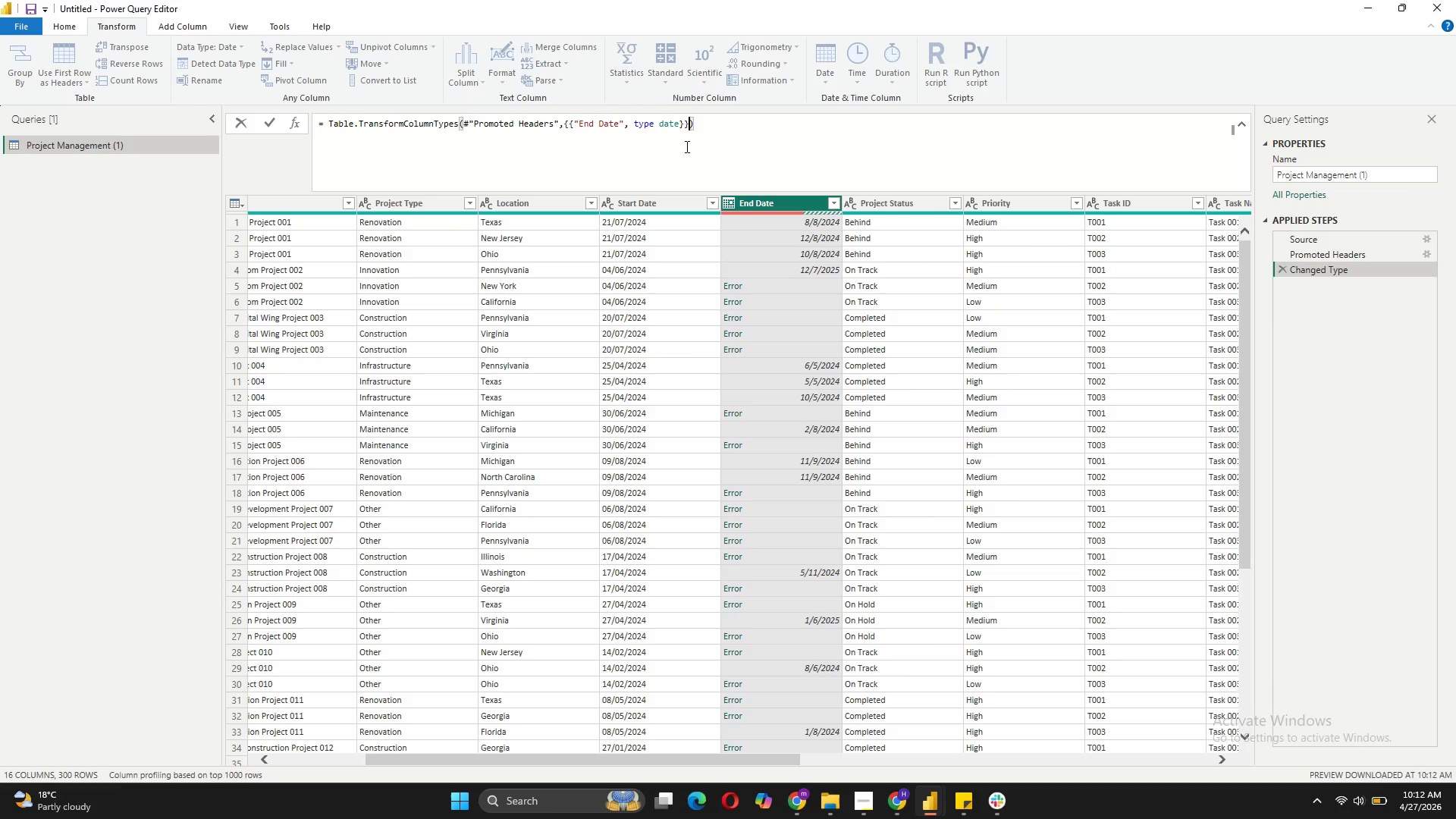 
type(,"en-GB)
 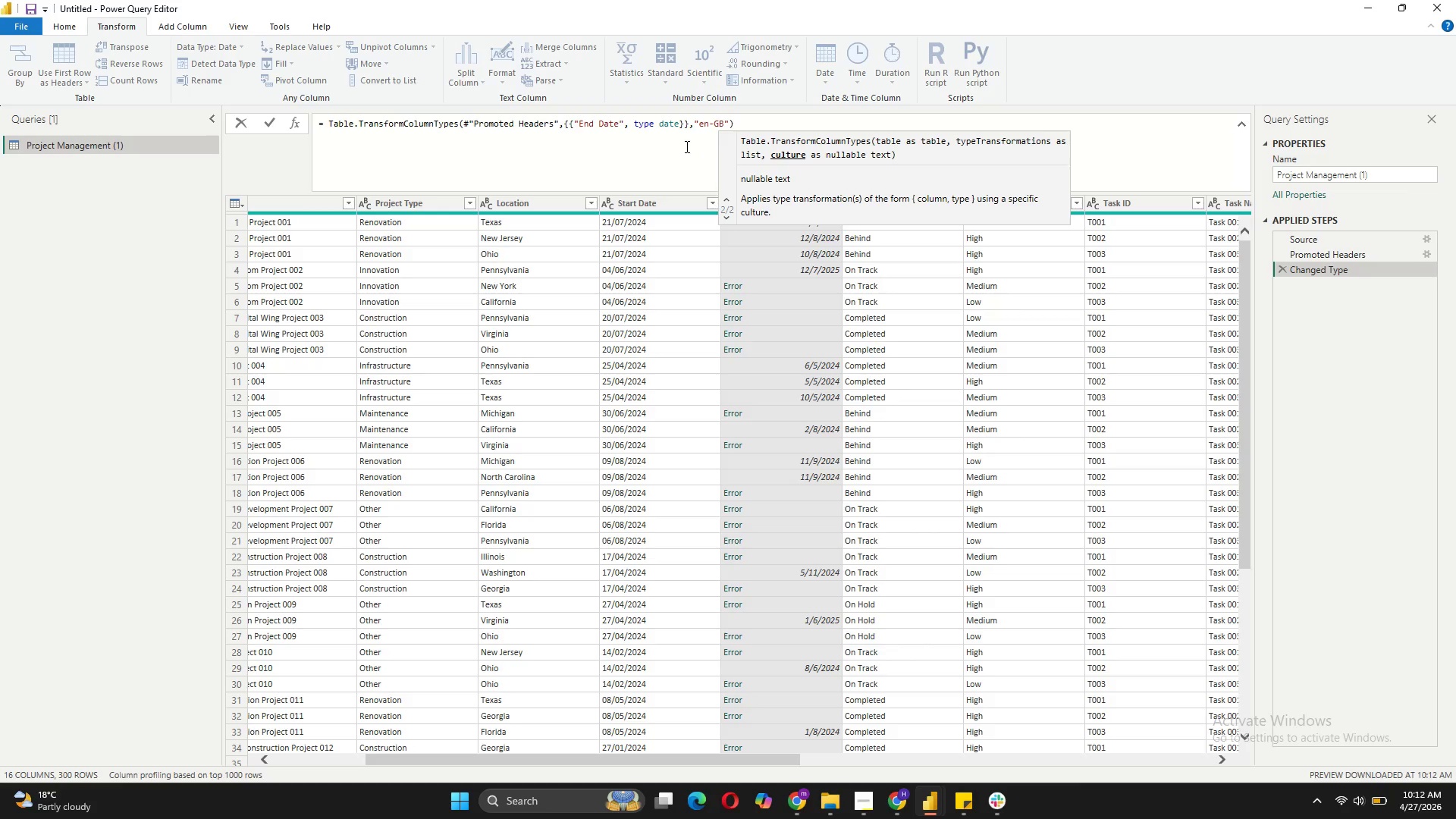 
key(Enter)
 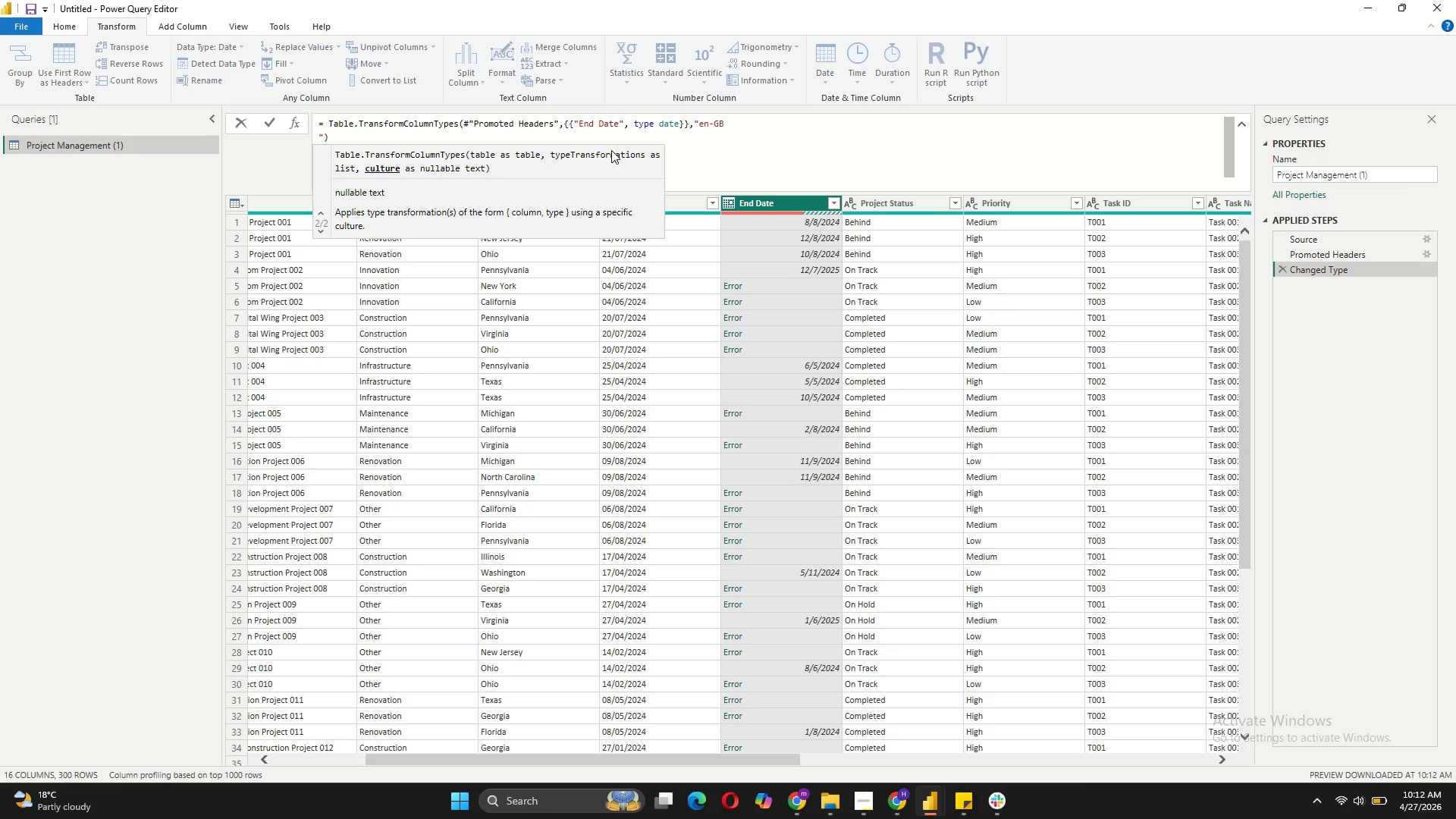 
key(Backspace)
 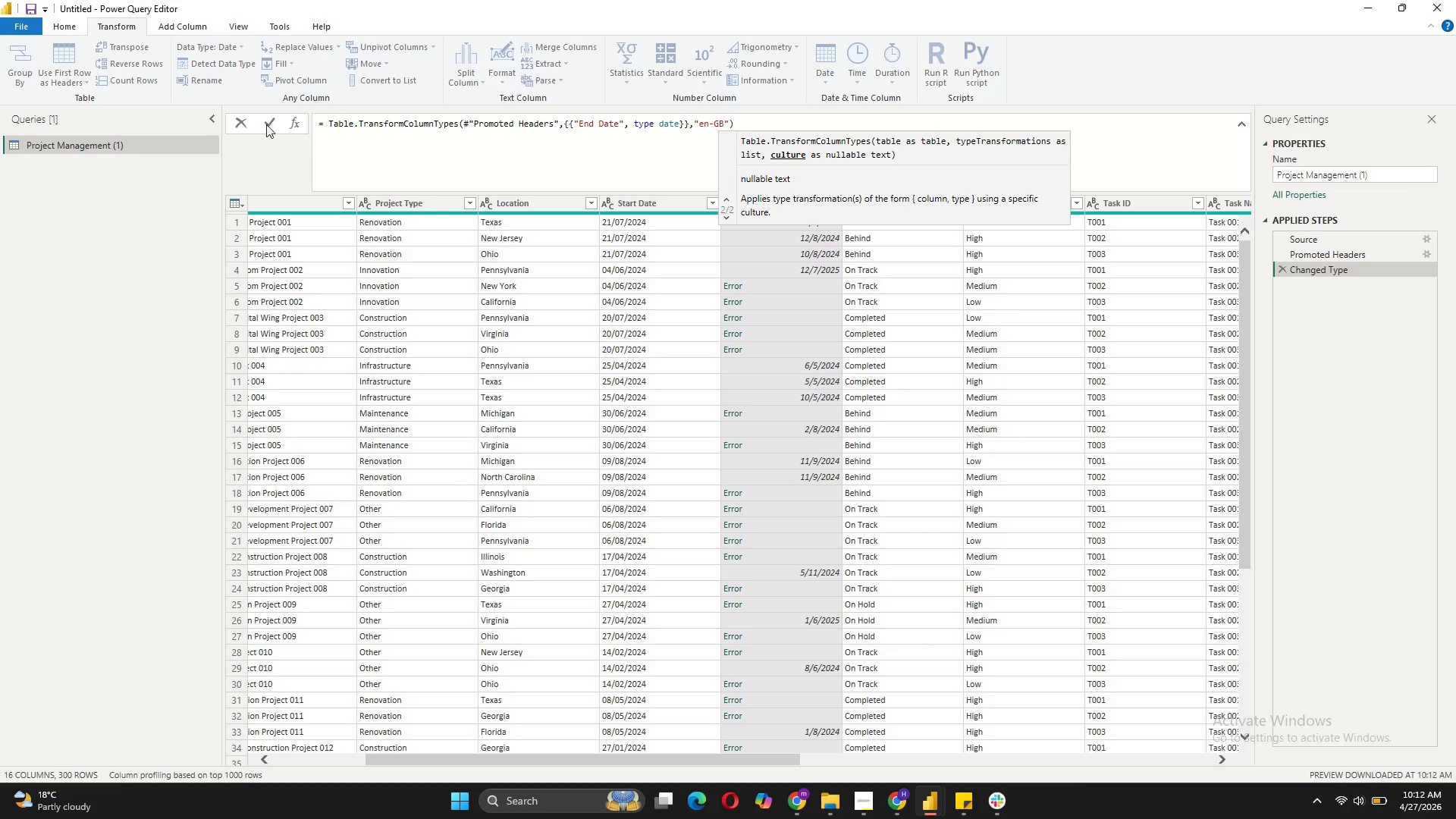 
wait(8.05)
 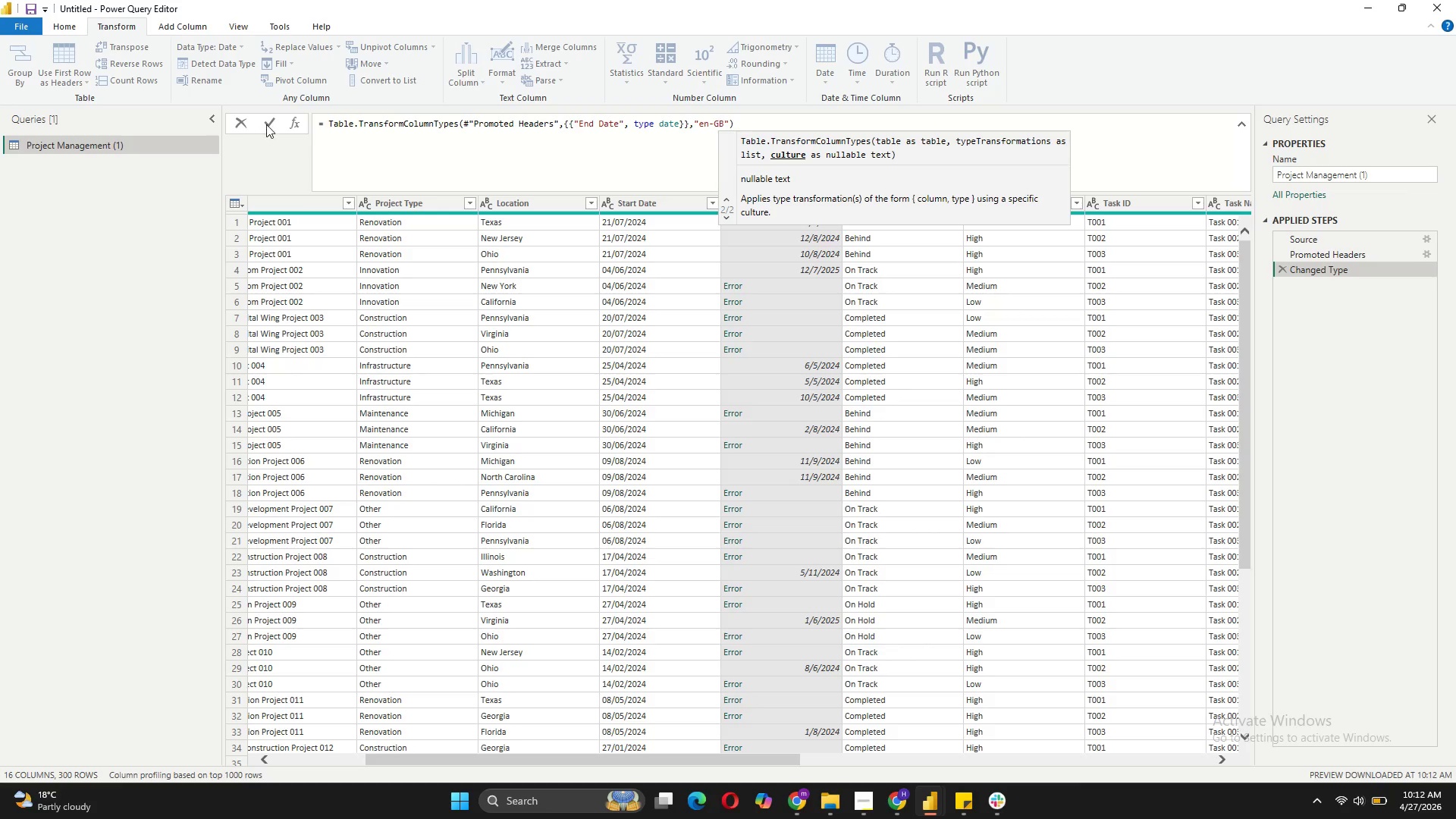 
scroll: coordinate [751, 420], scroll_direction: none, amount: 0.0
 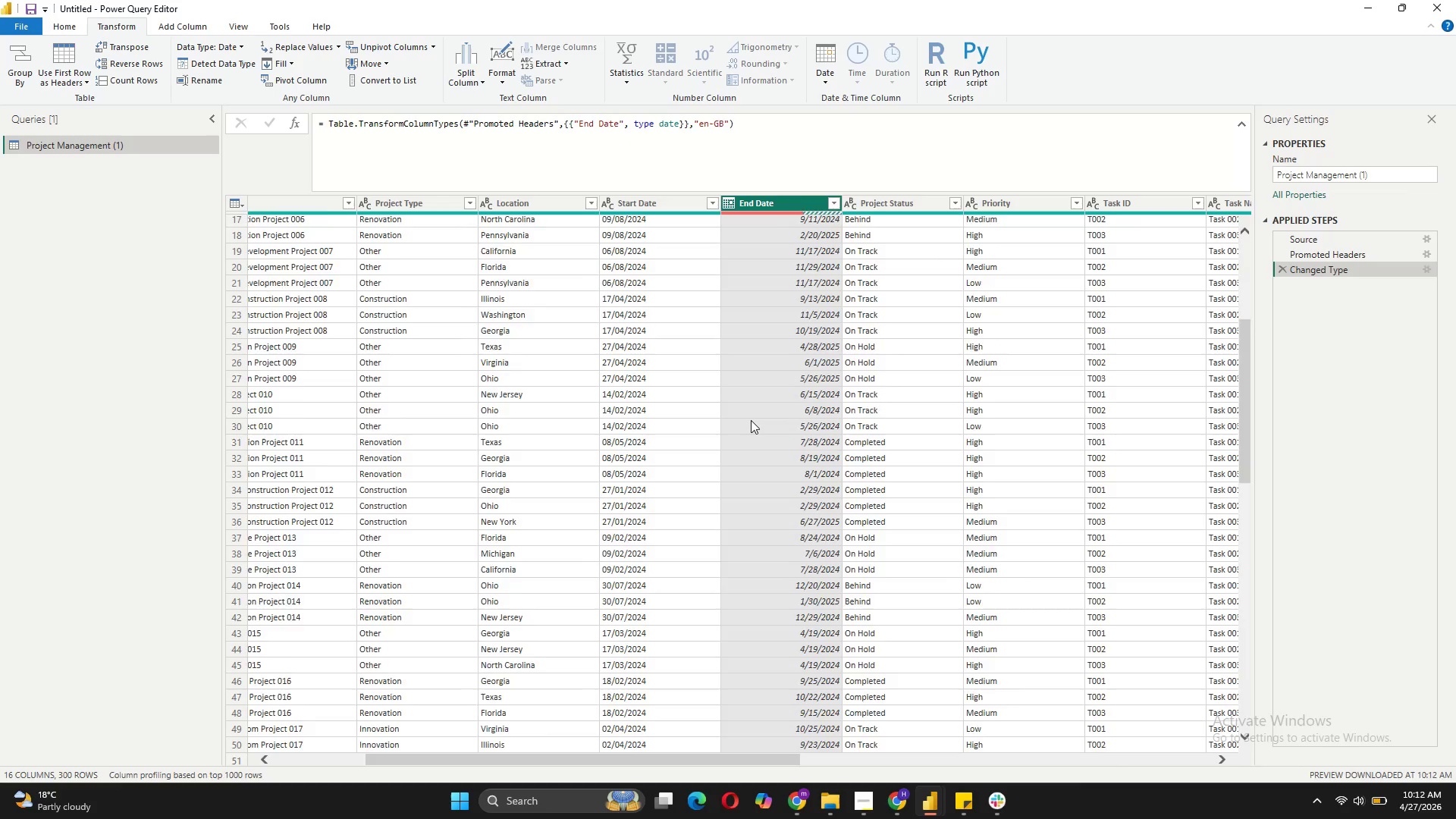 
scroll: coordinate [751, 420], scroll_direction: down, amount: 5.0
 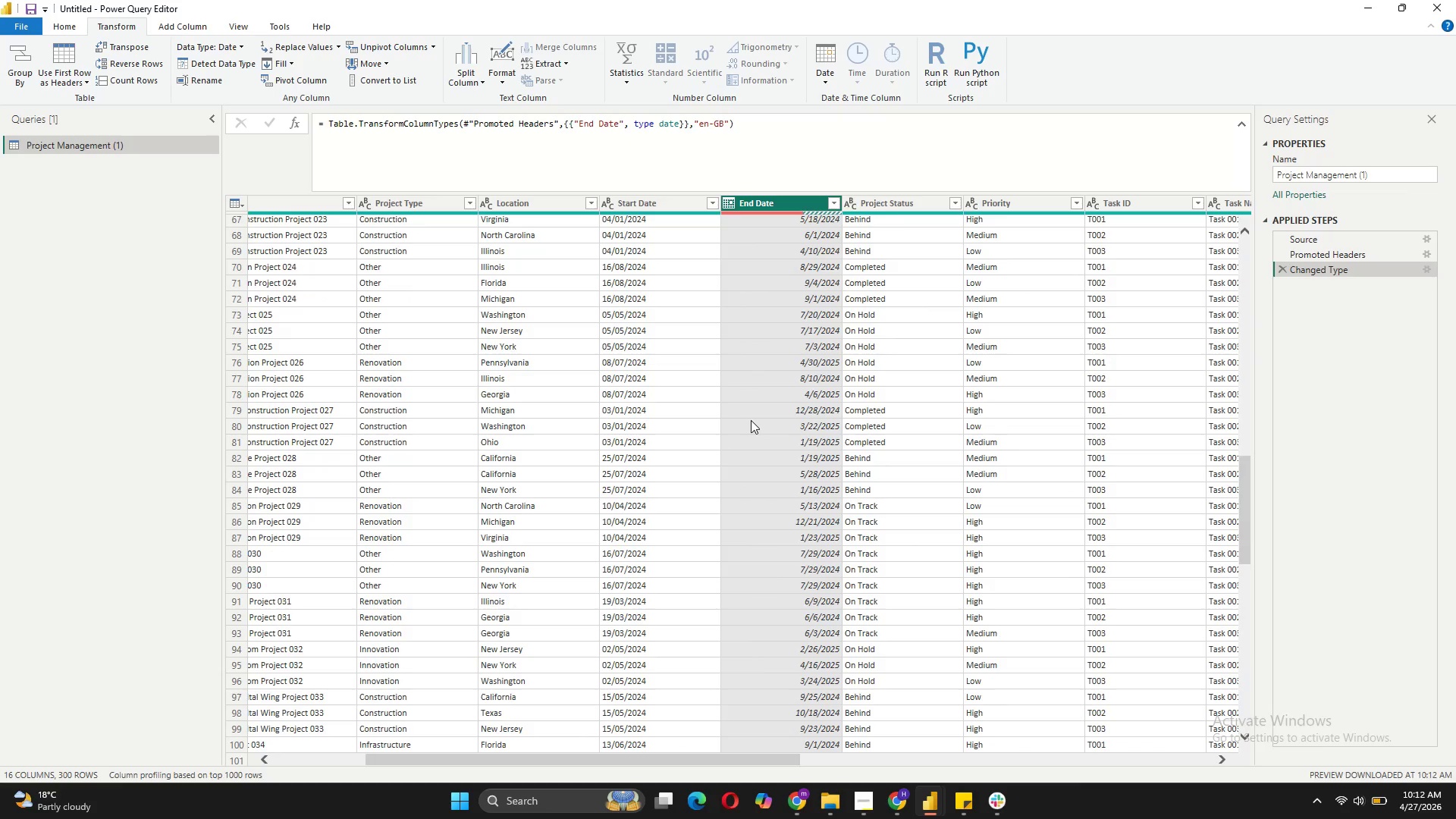 
scroll: coordinate [751, 420], scroll_direction: up, amount: 21.0
 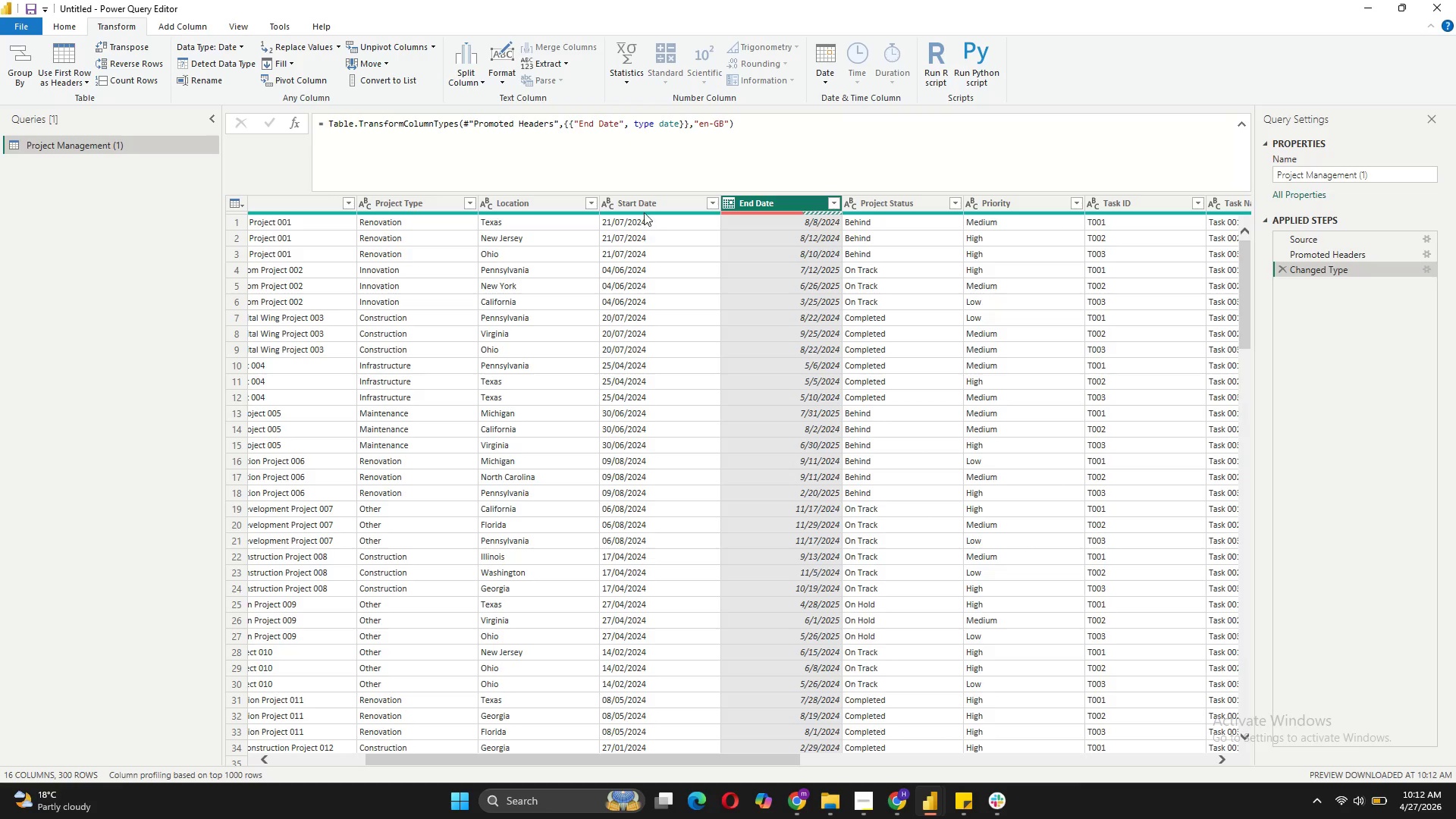 
left_click([645, 206])
 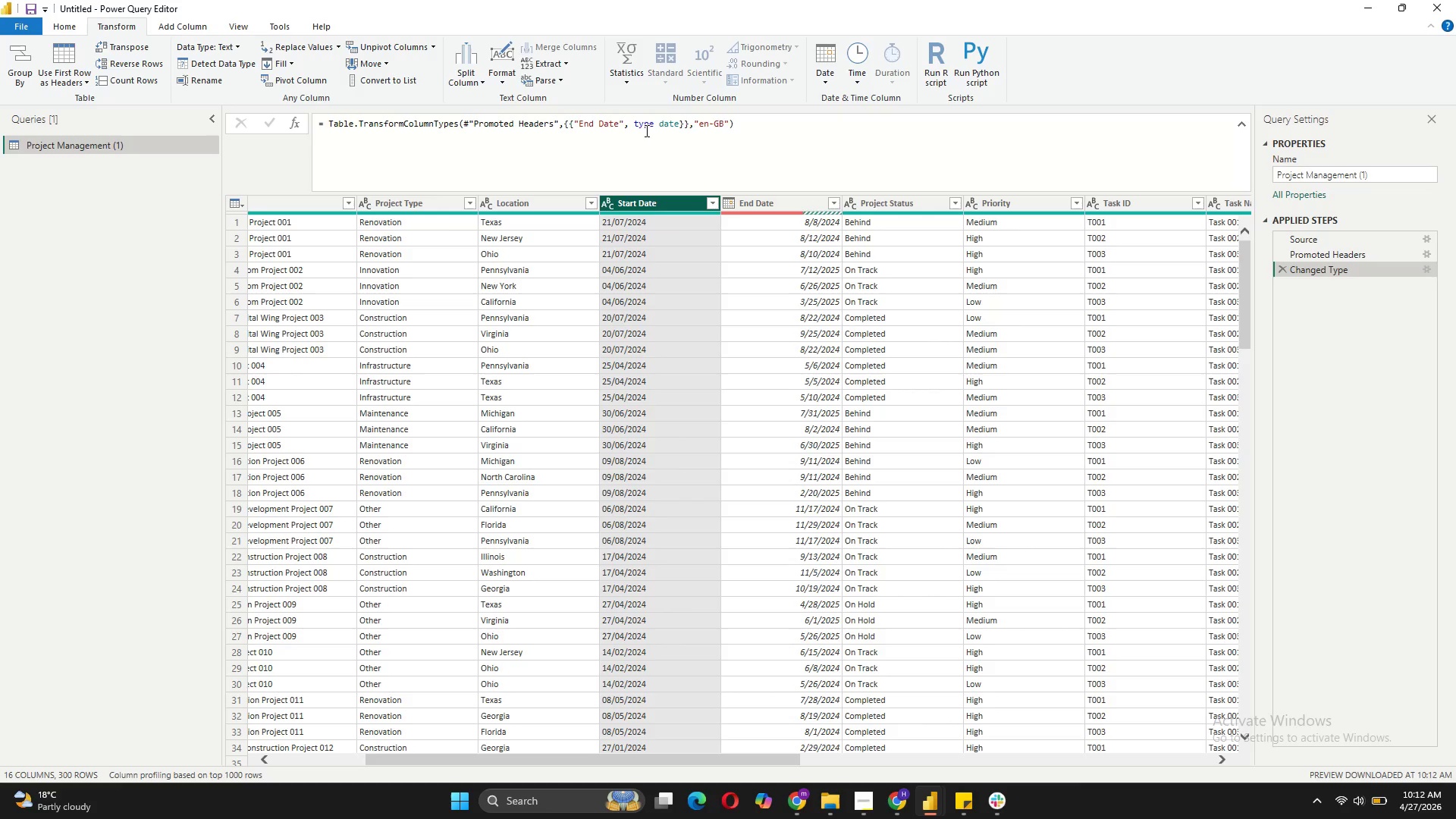 
left_click([646, 190])
 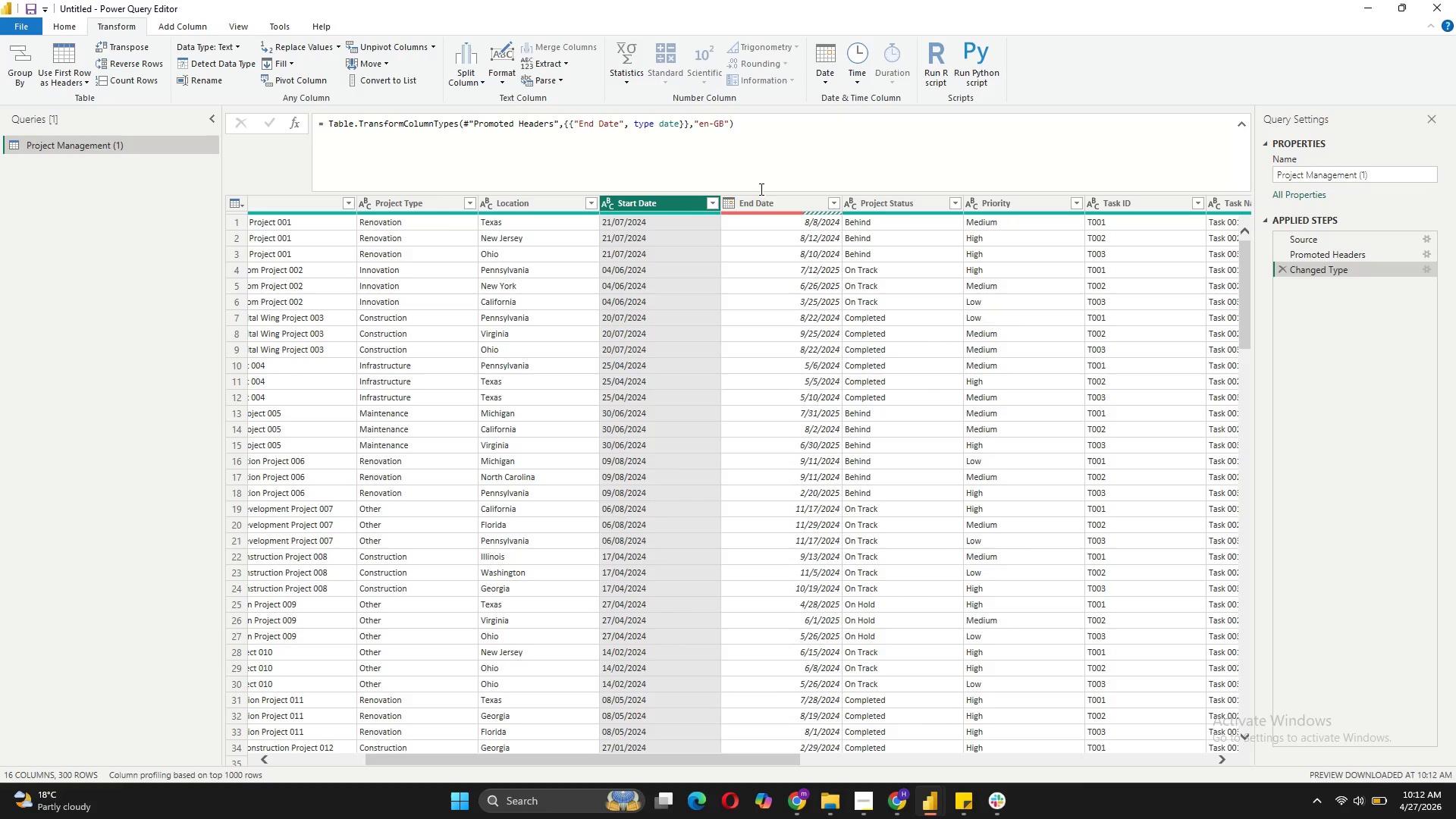 
left_click([760, 203])
 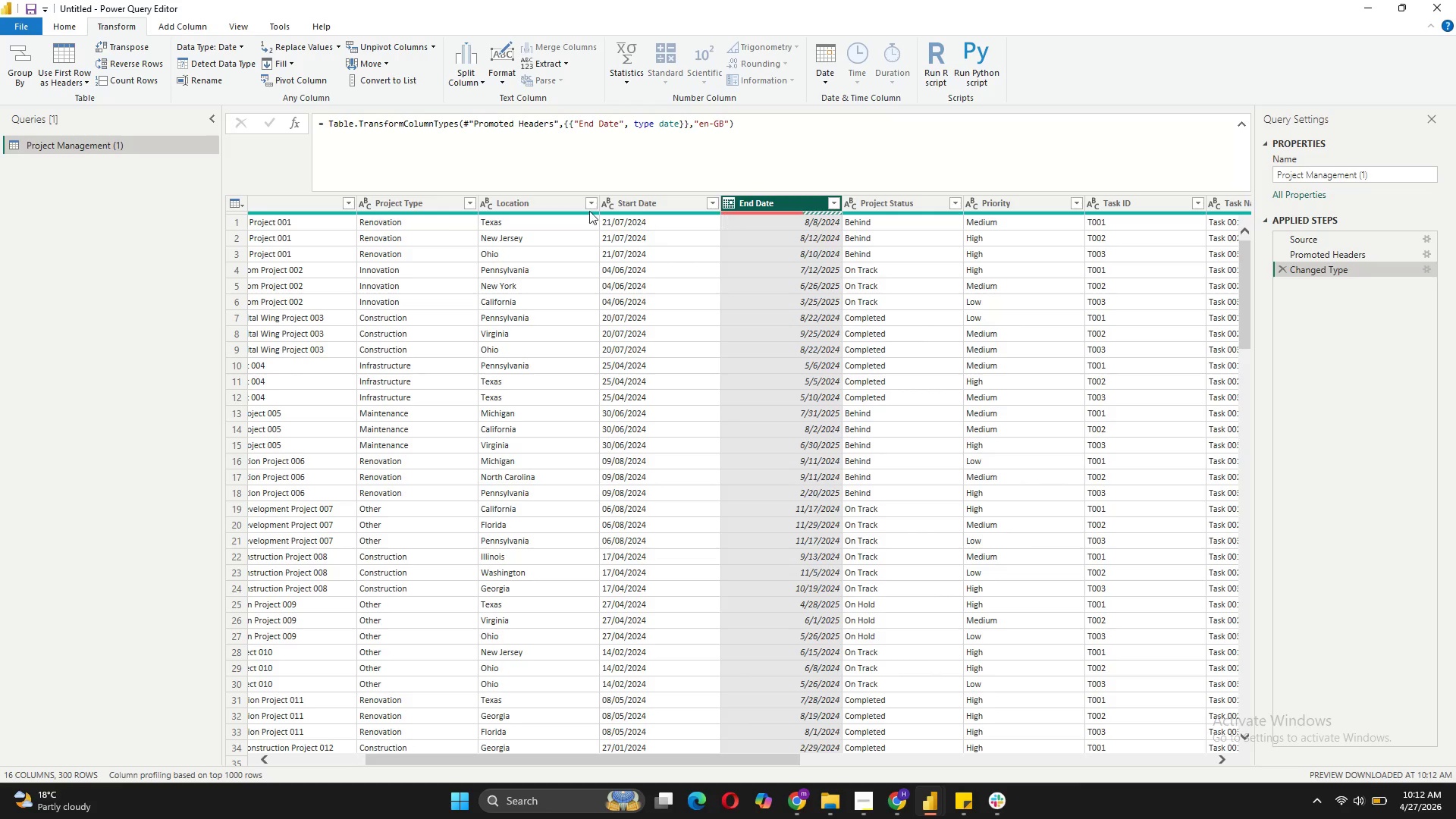 
left_click([588, 202])
 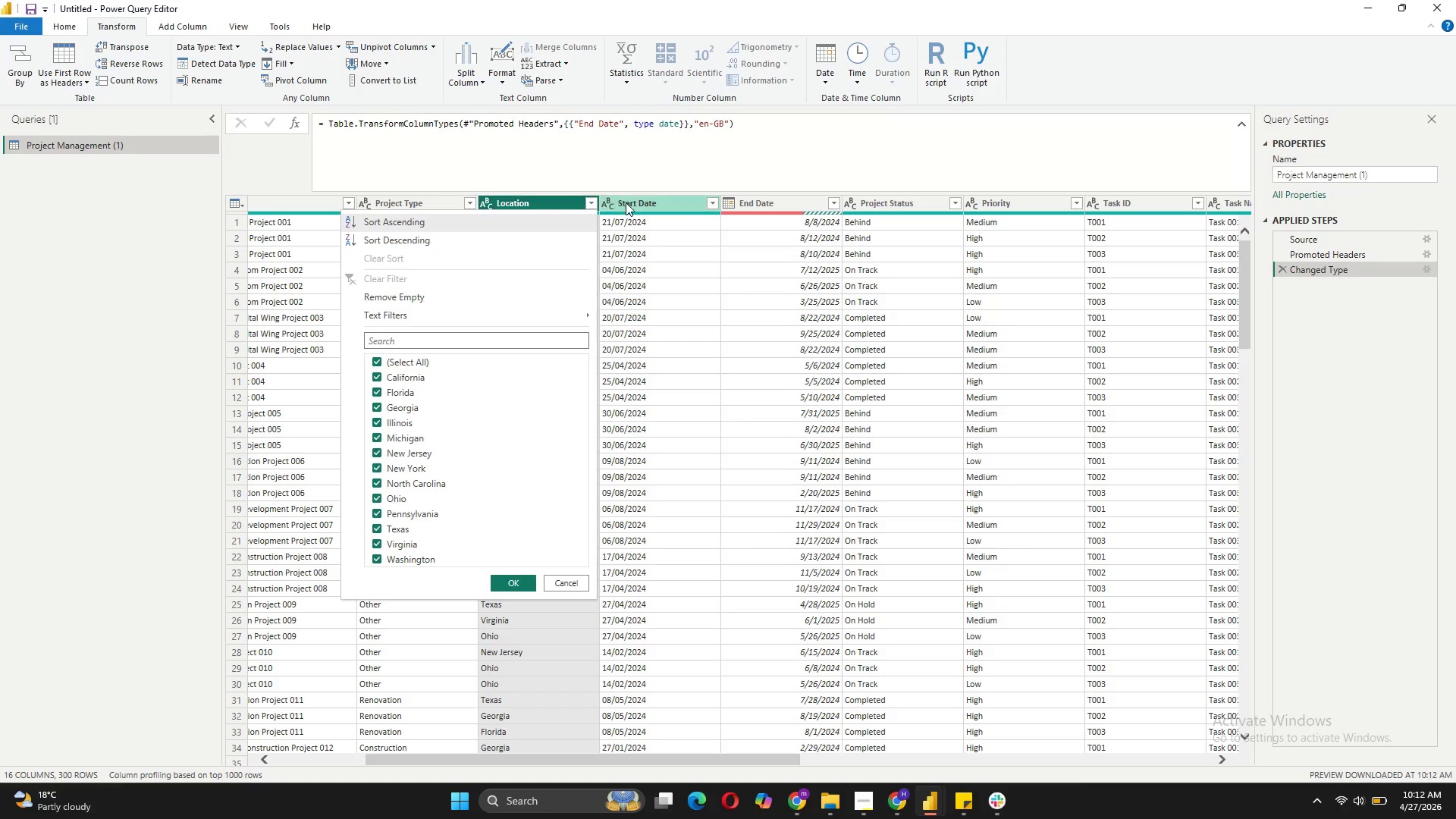 
left_click([629, 202])
 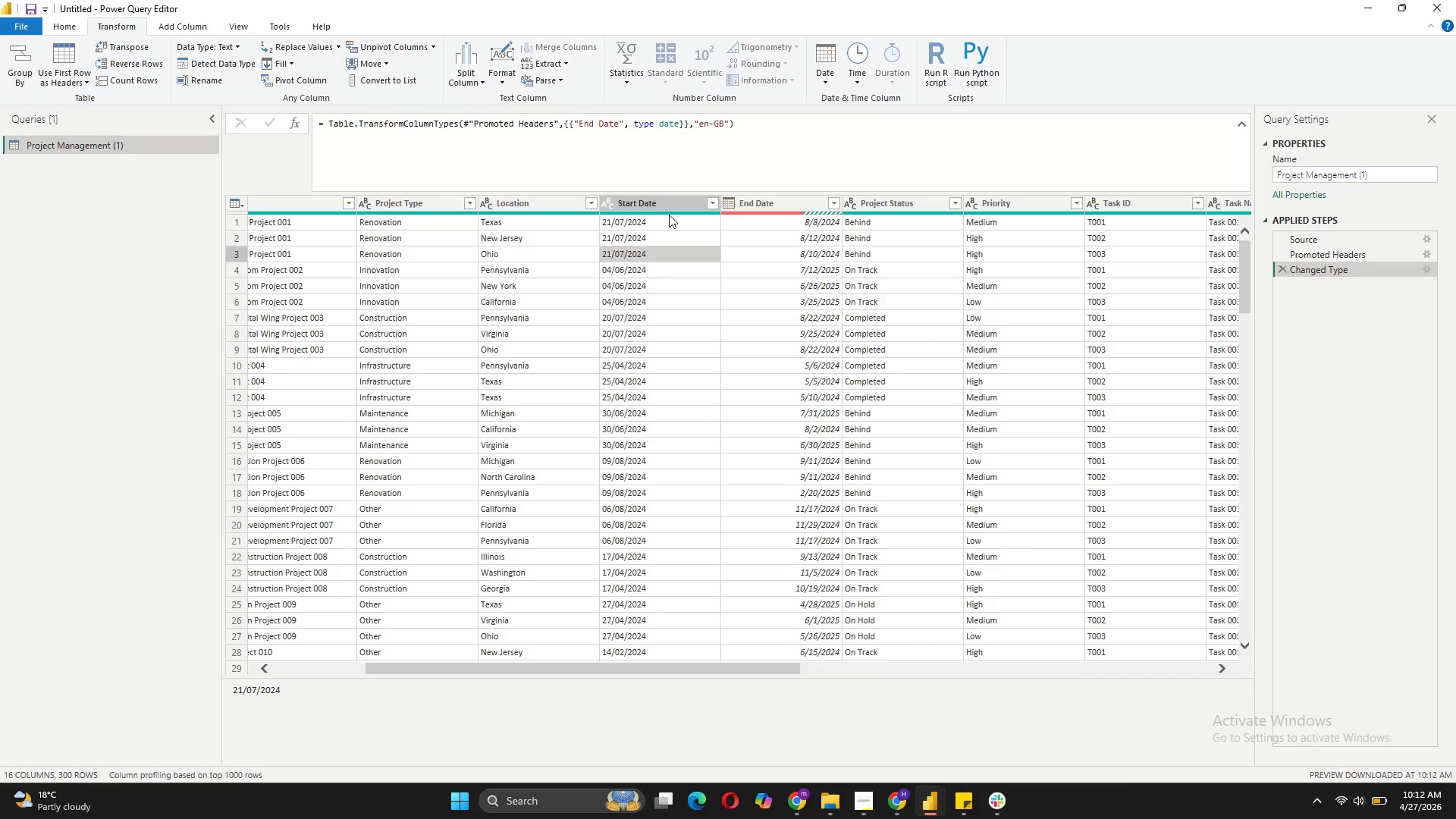 
left_click([668, 204])
 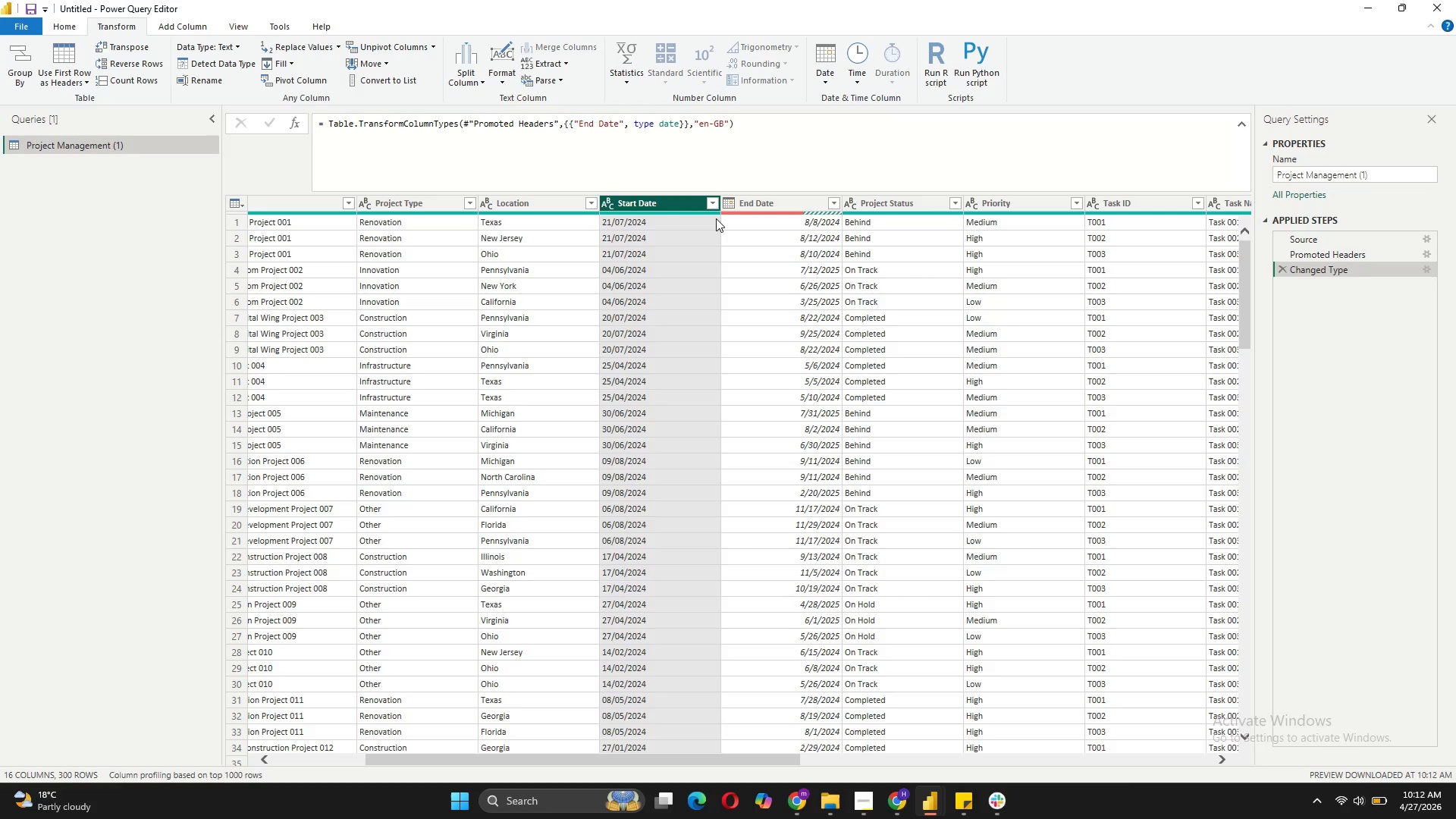 
left_click([811, 206])
 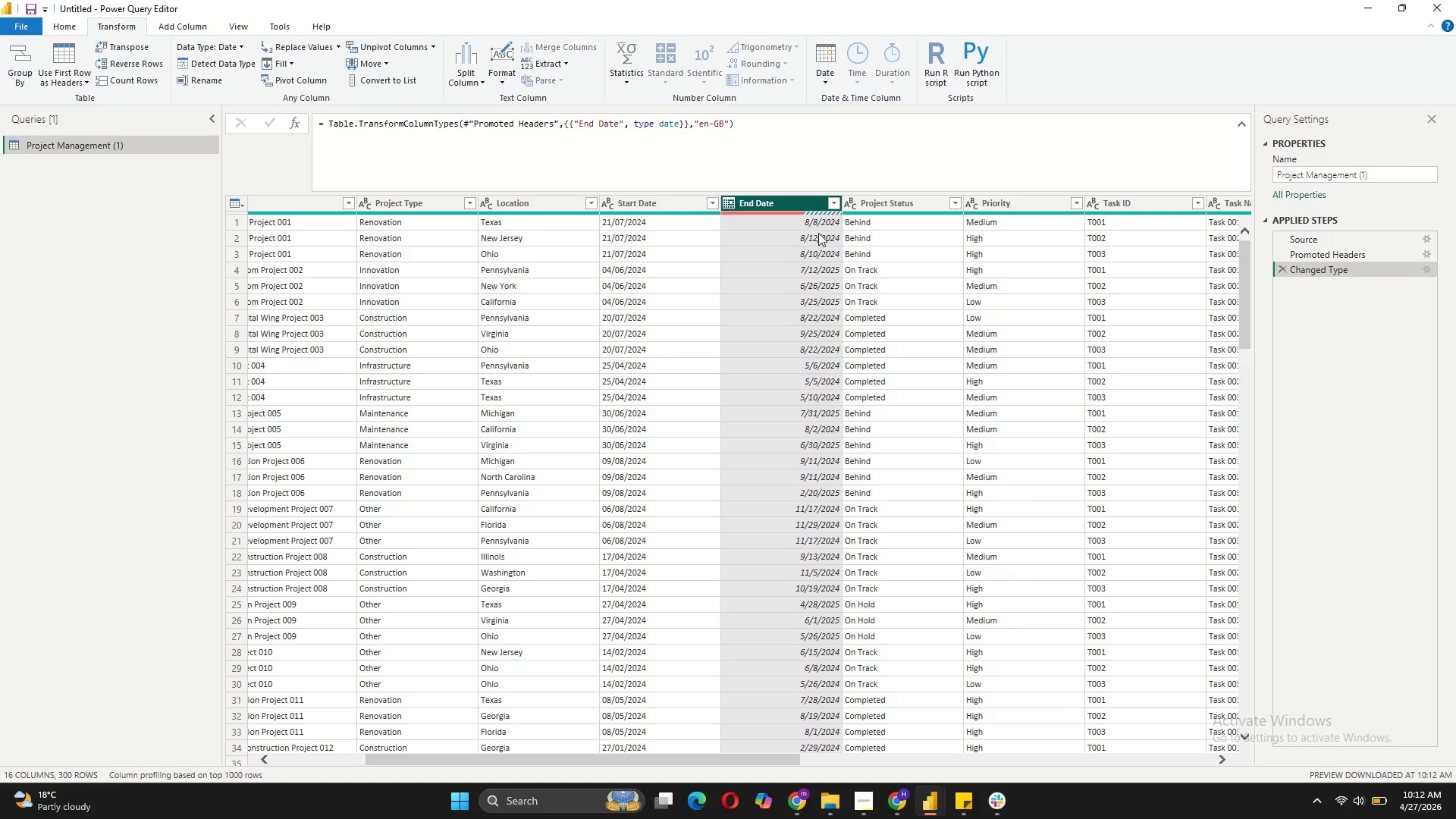 
left_click([809, 225])
 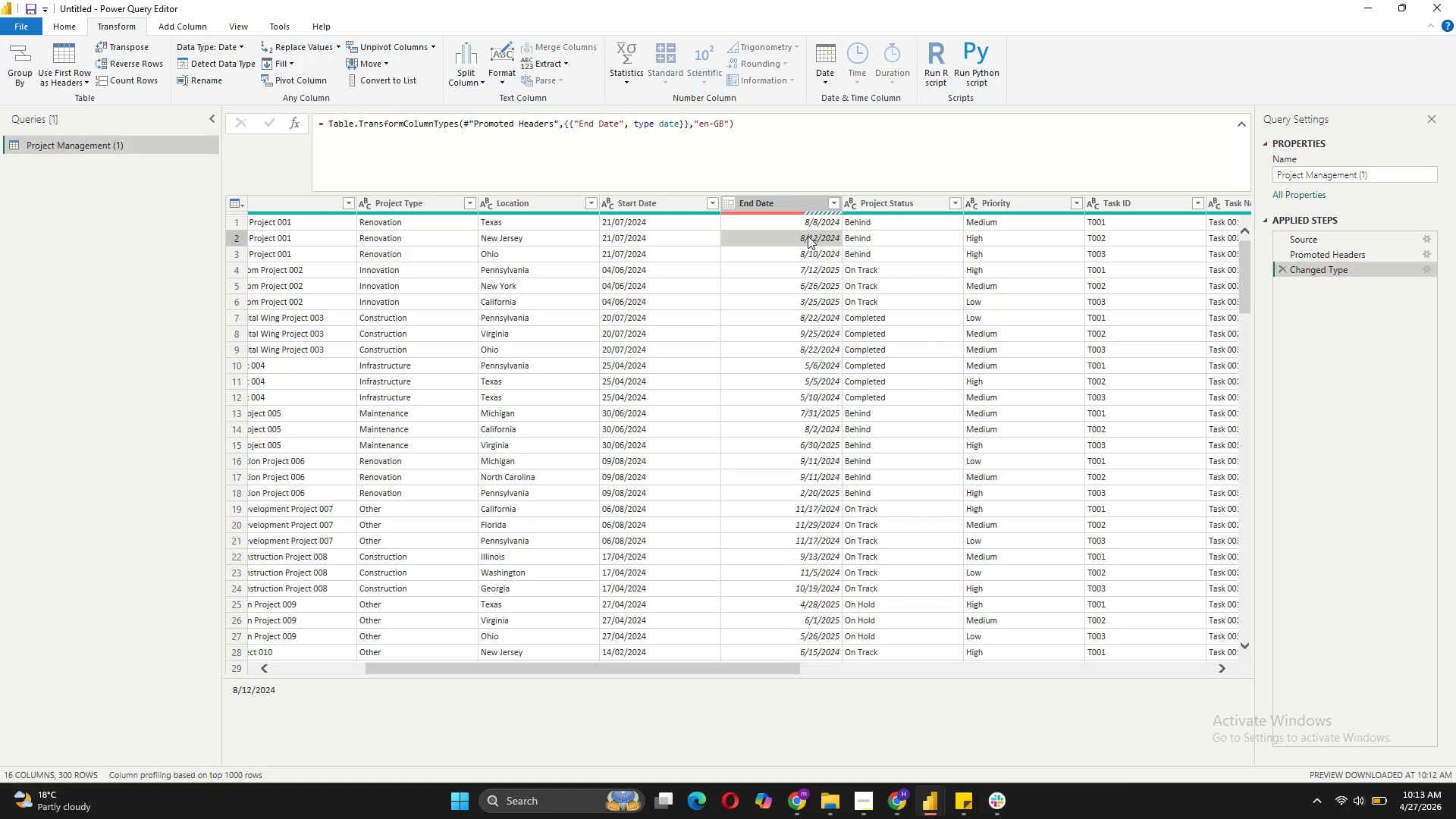 
left_click([805, 222])
 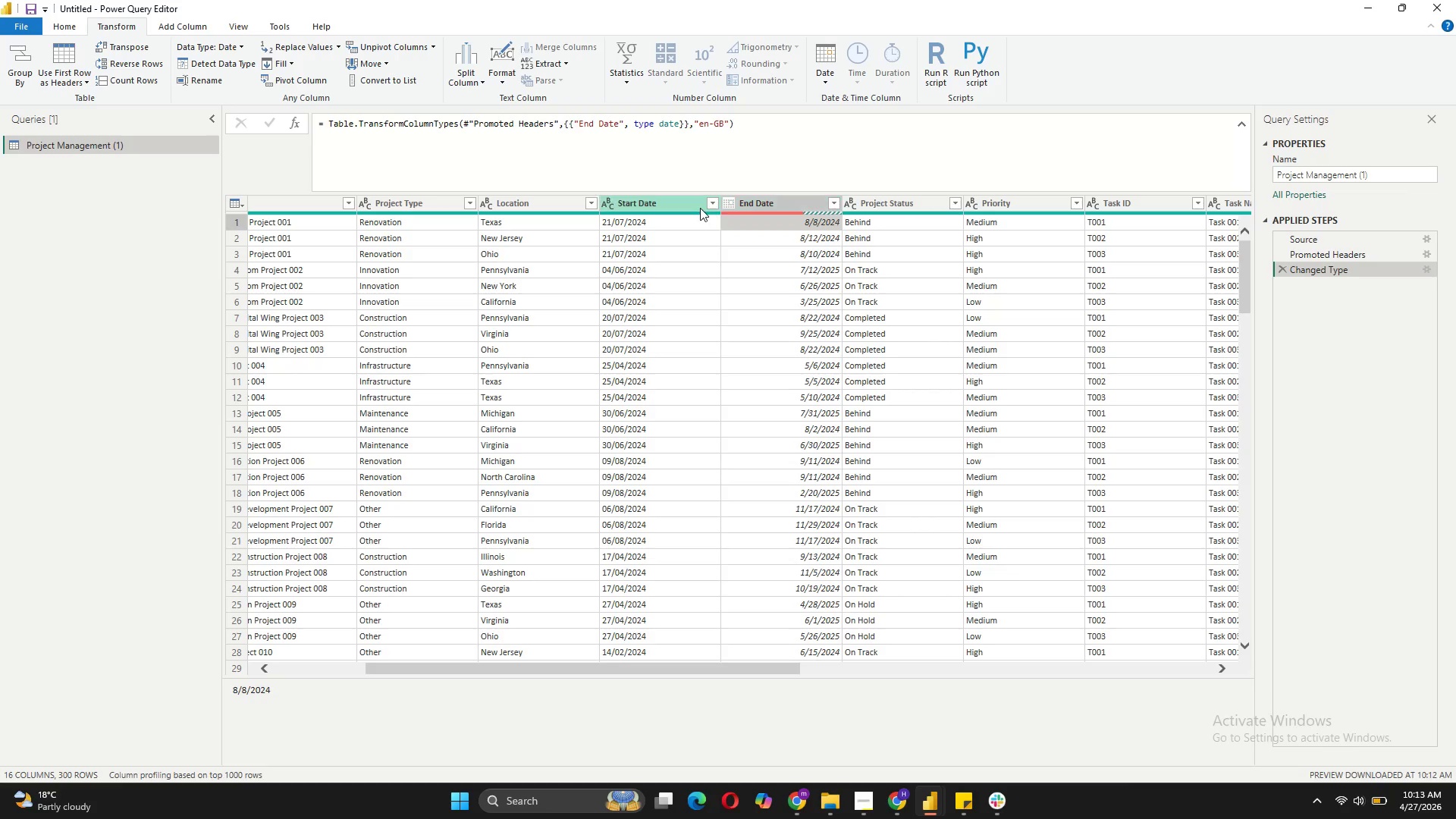 
mouse_move([641, 199])
 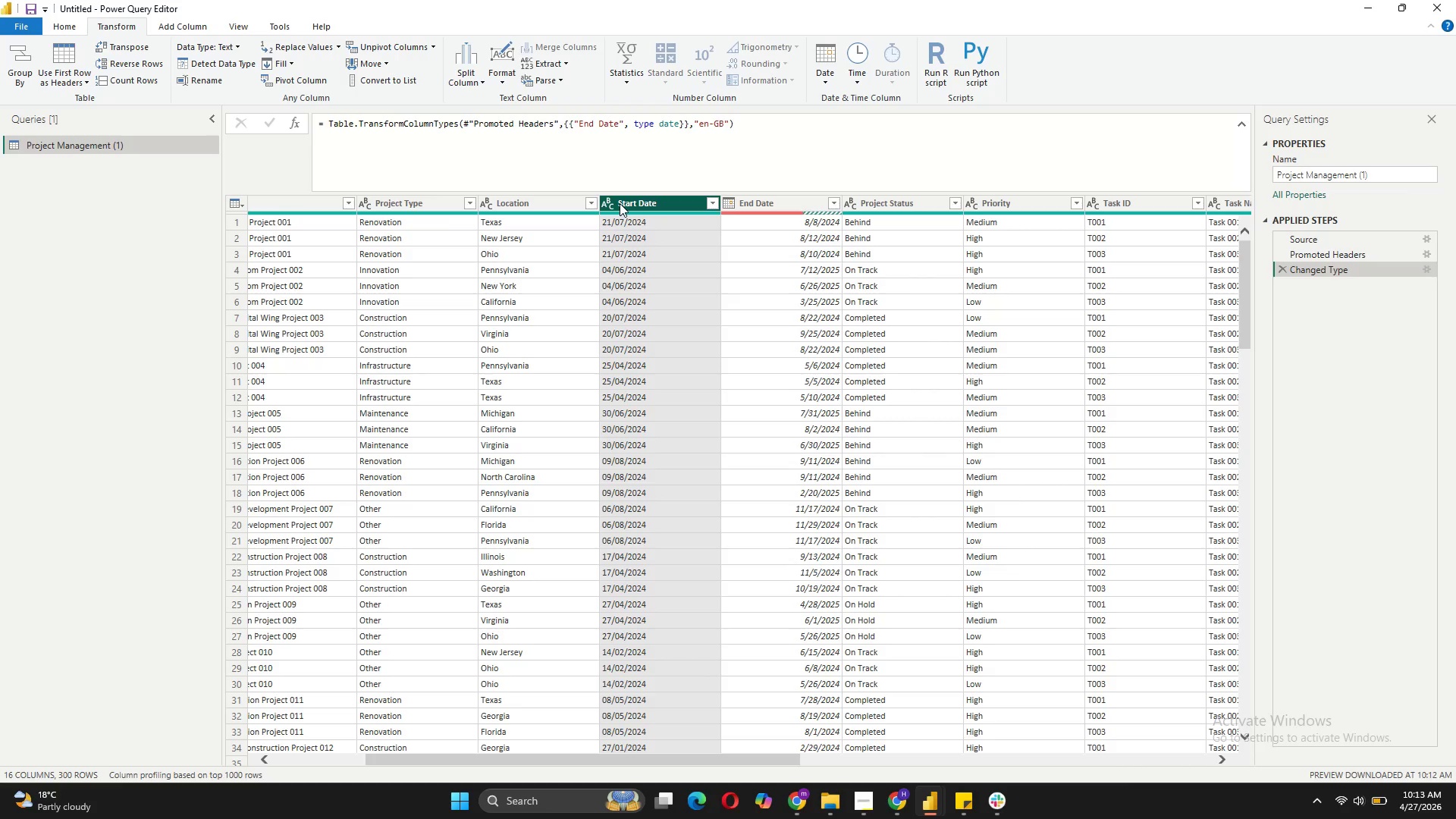 
left_click([620, 203])
 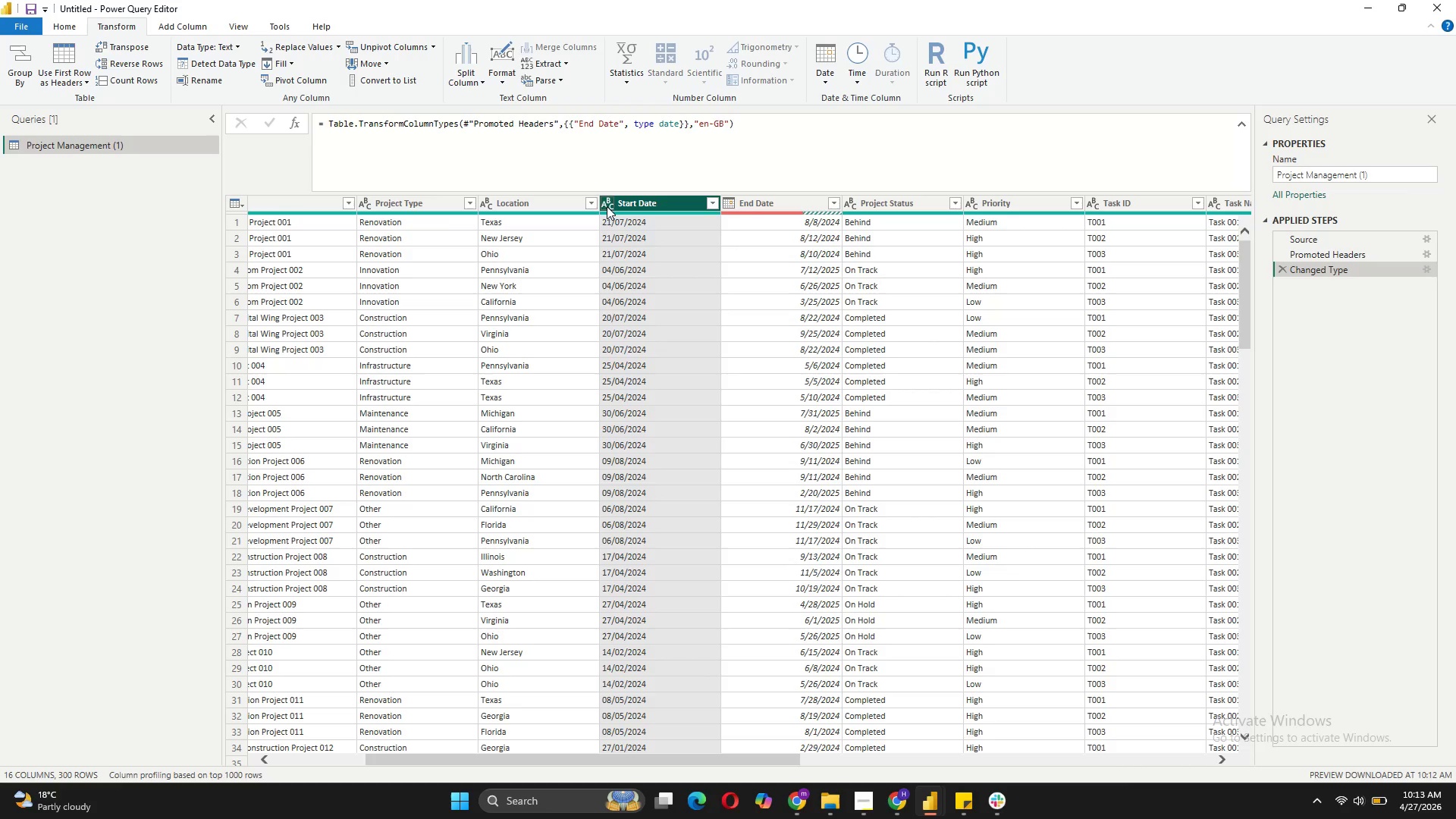 
left_click([605, 206])
 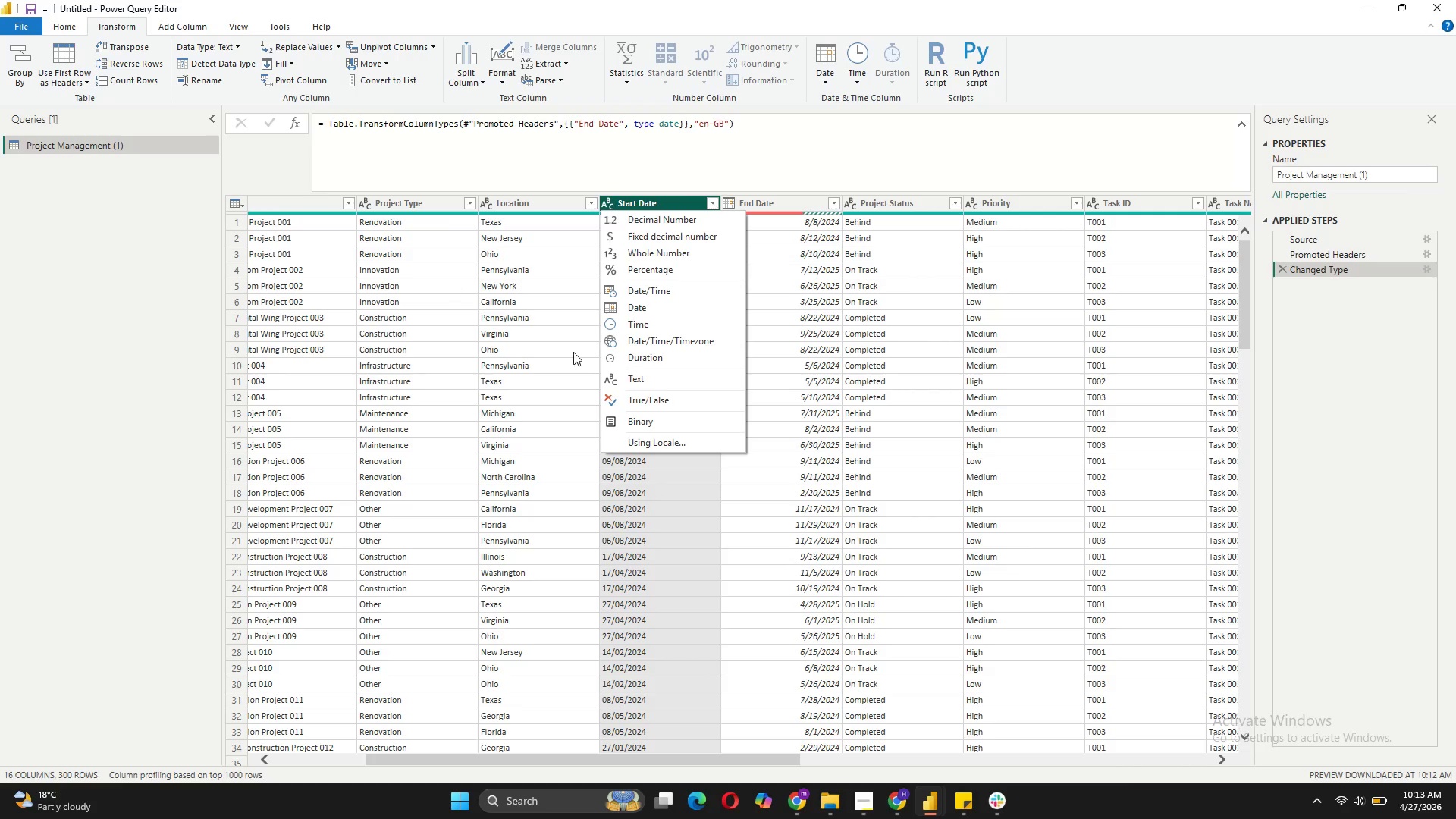 
left_click([651, 309])
 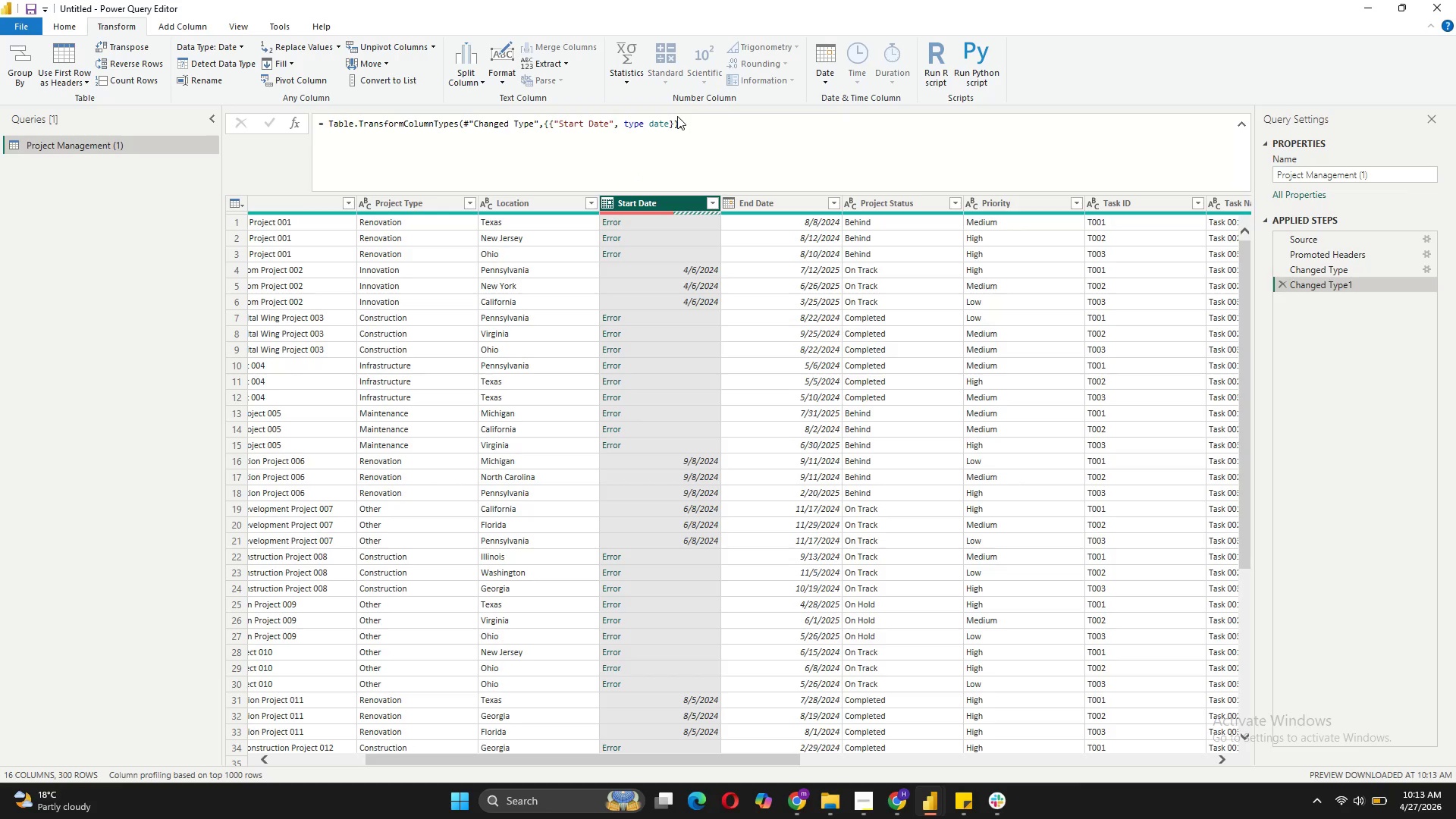 
left_click([678, 126])
 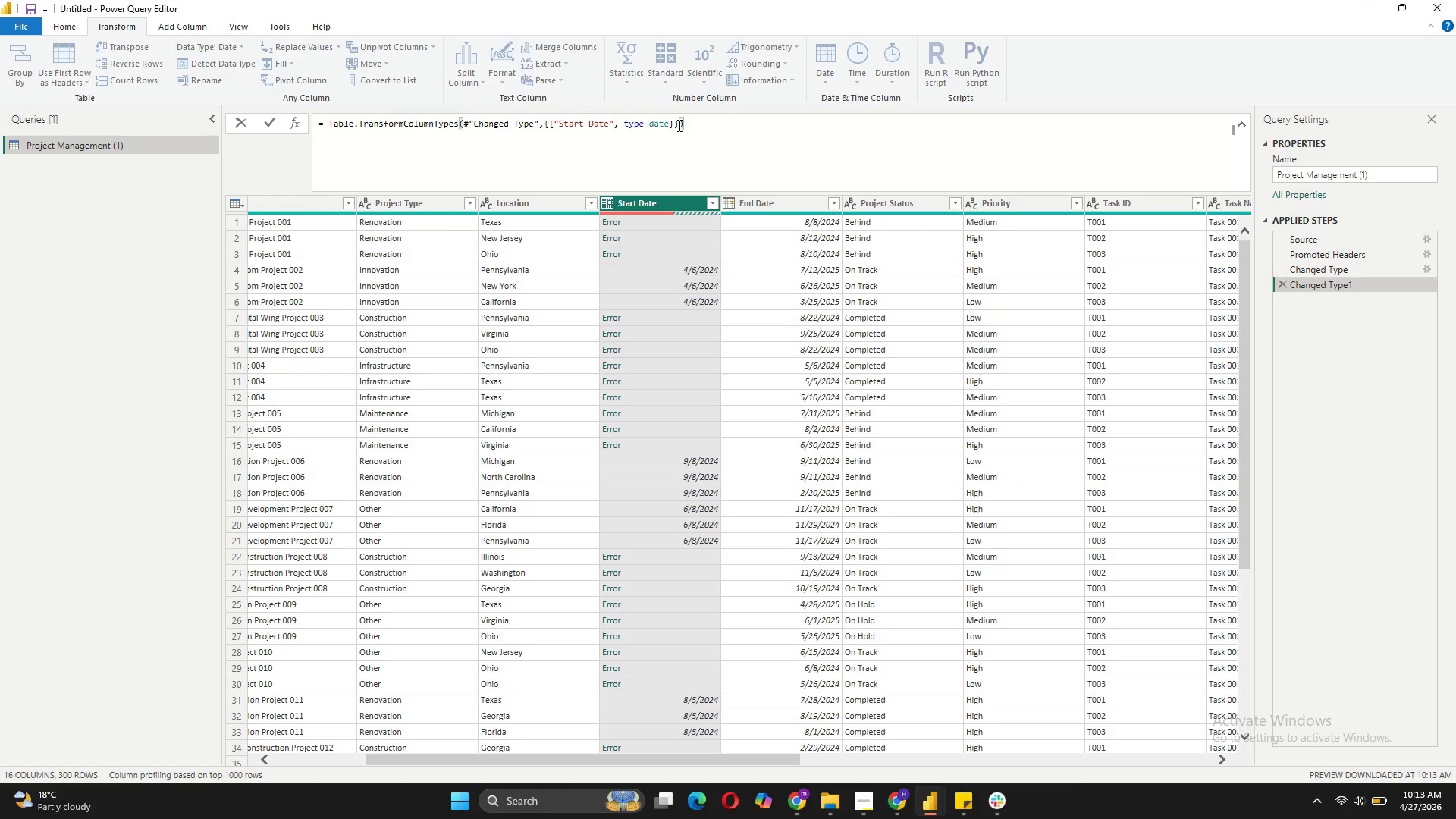 
type(,"en-GB)
 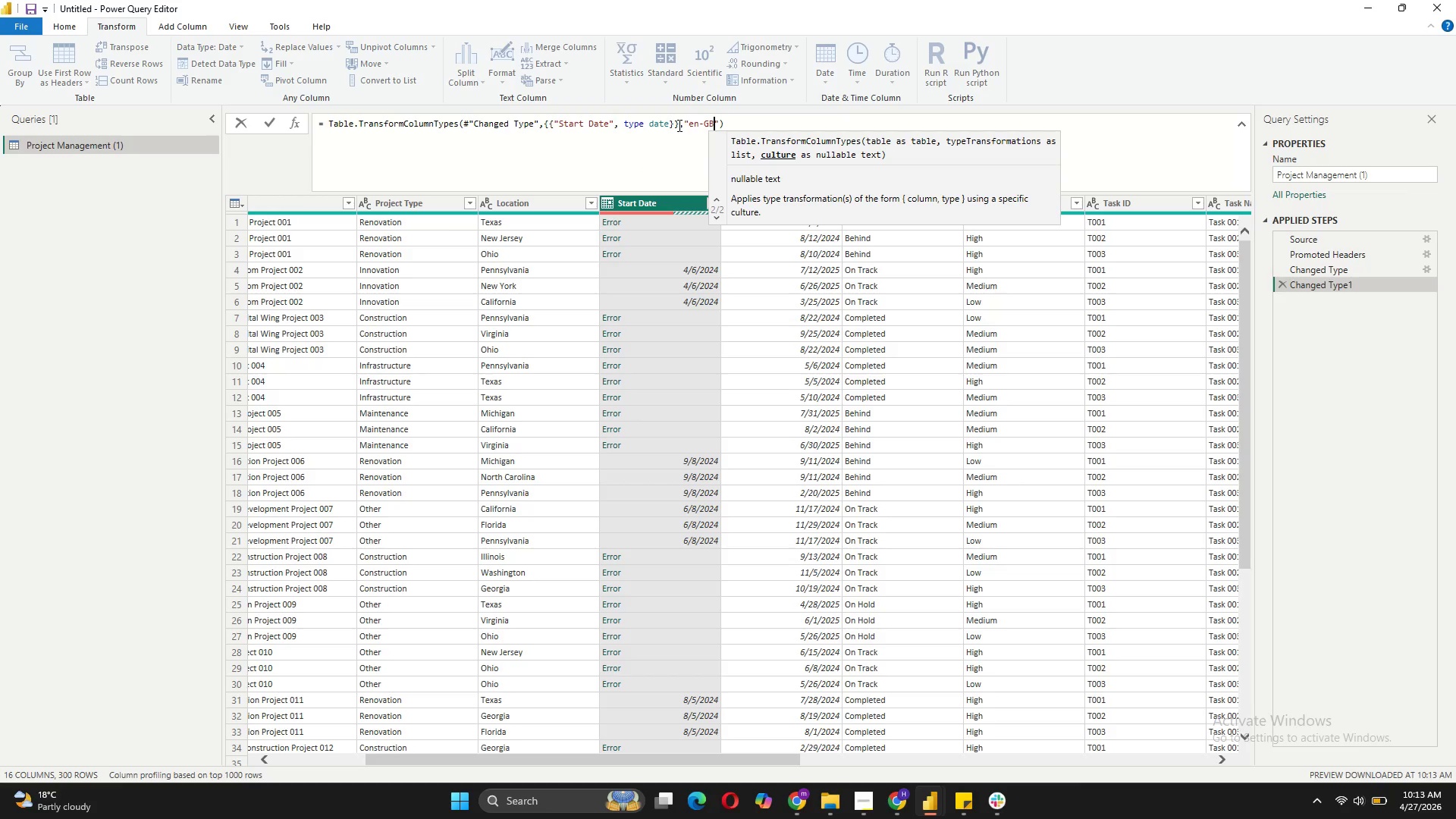 
left_click([274, 125])
 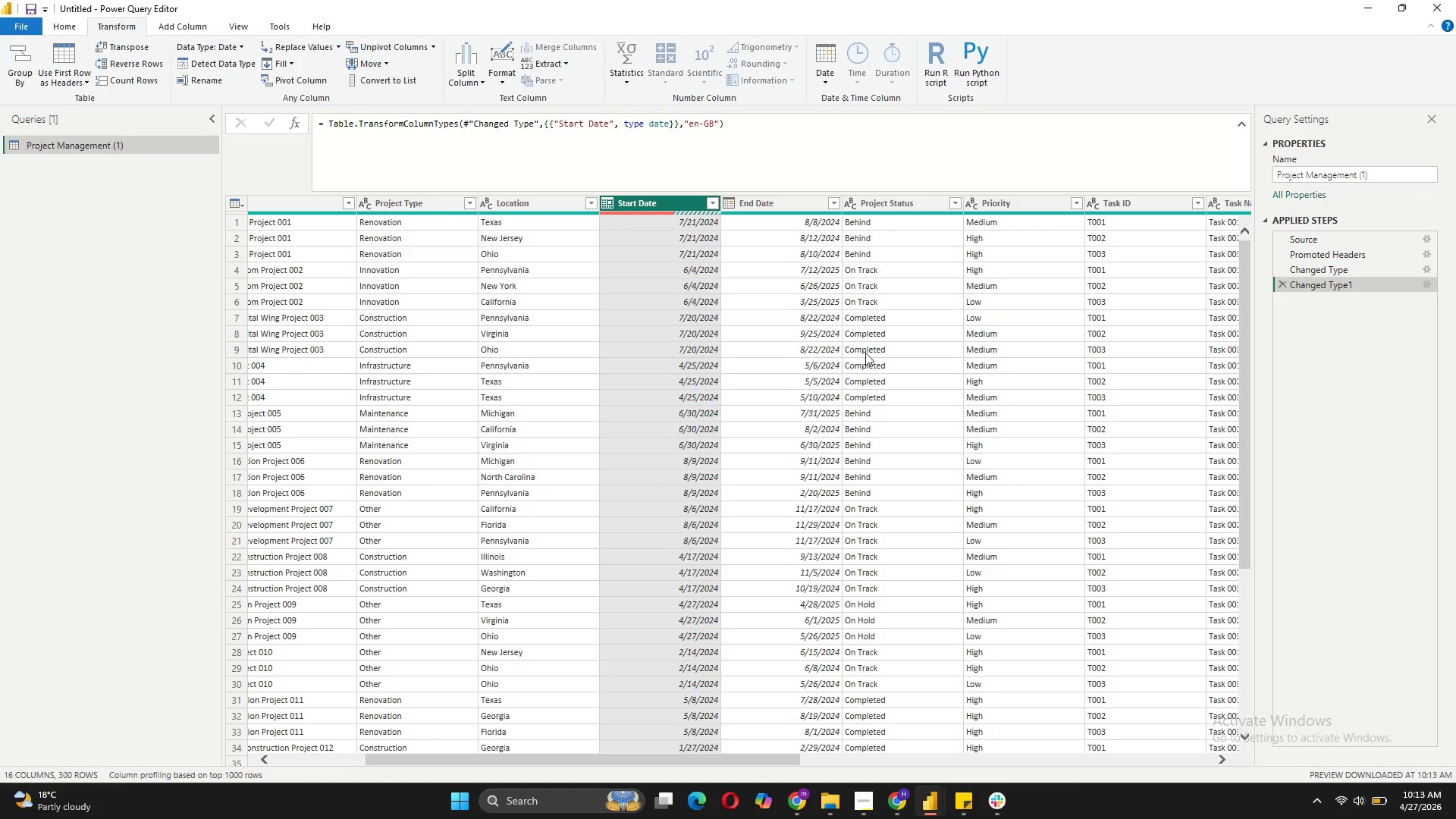 
wait(5.81)
 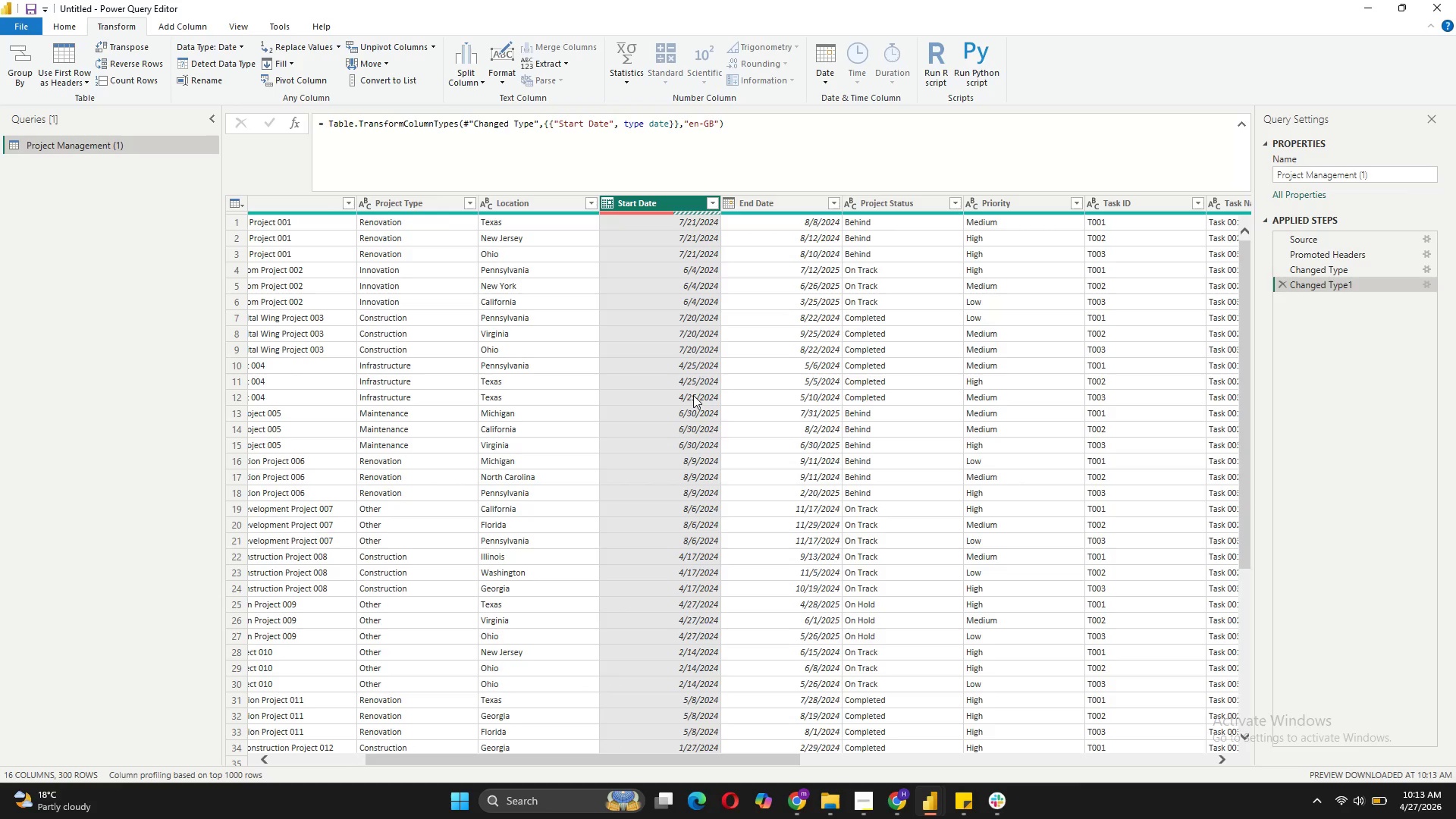 
left_click([907, 758])
 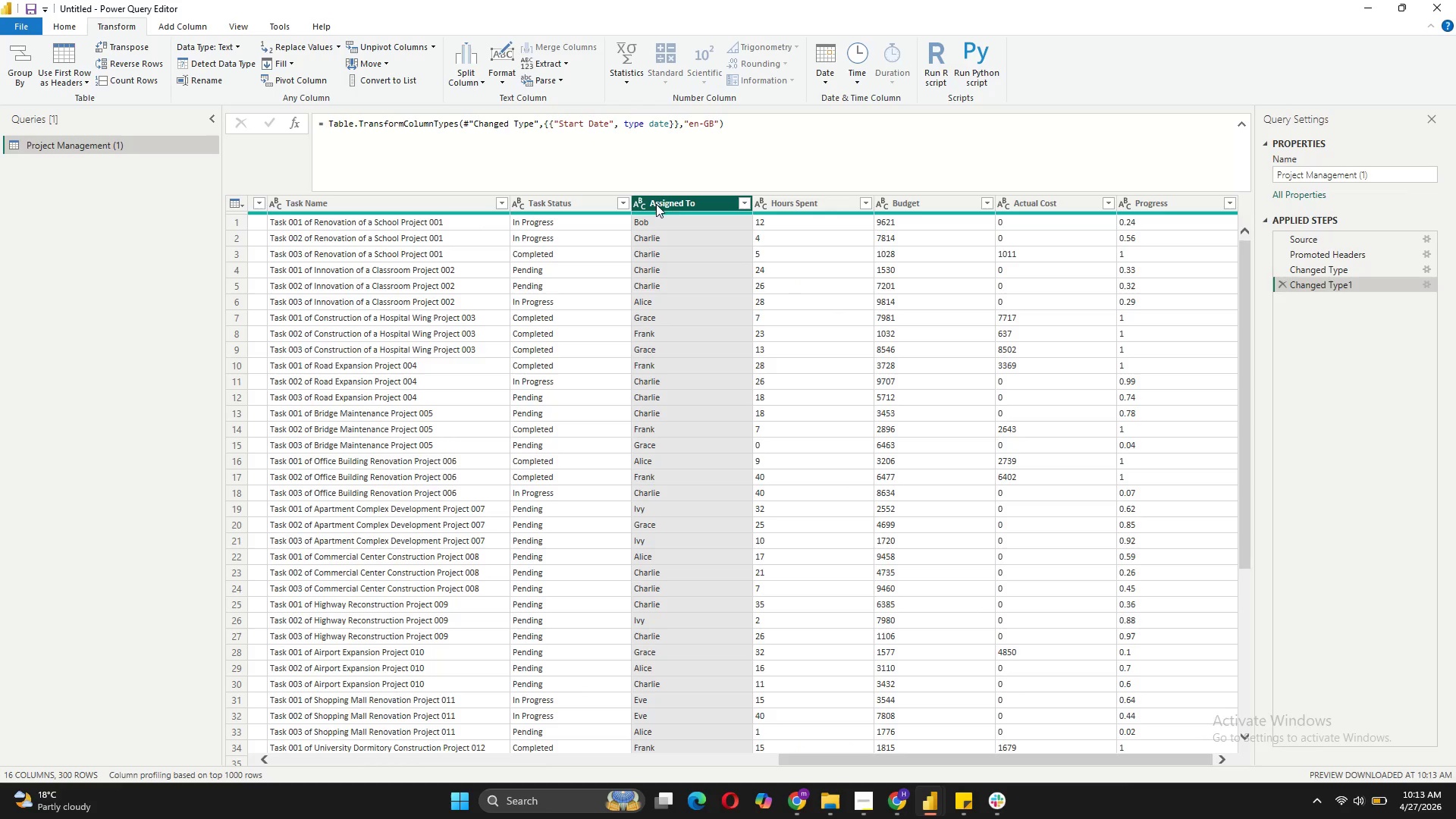 
left_click([741, 203])
 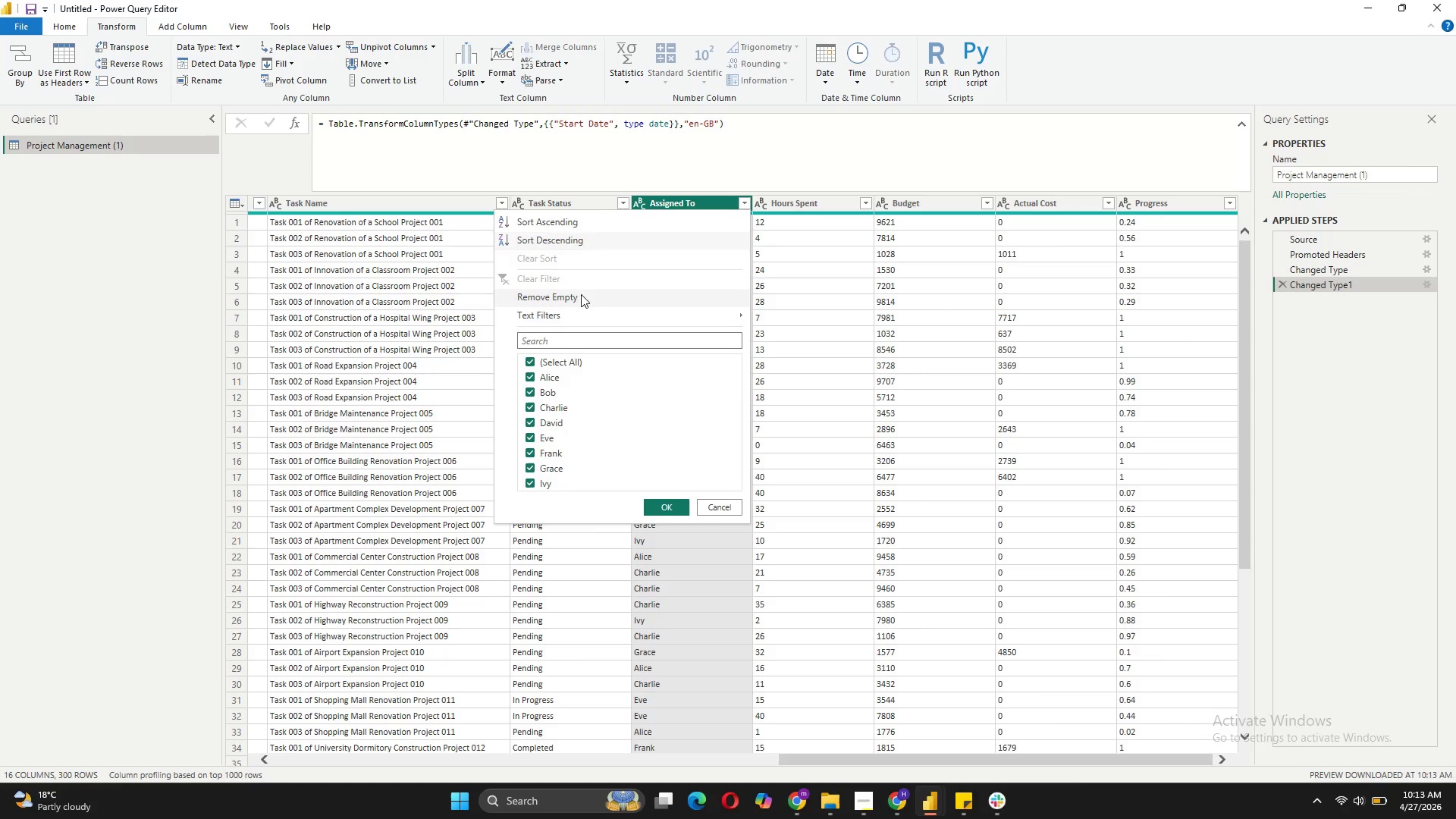 
left_click([580, 296])
 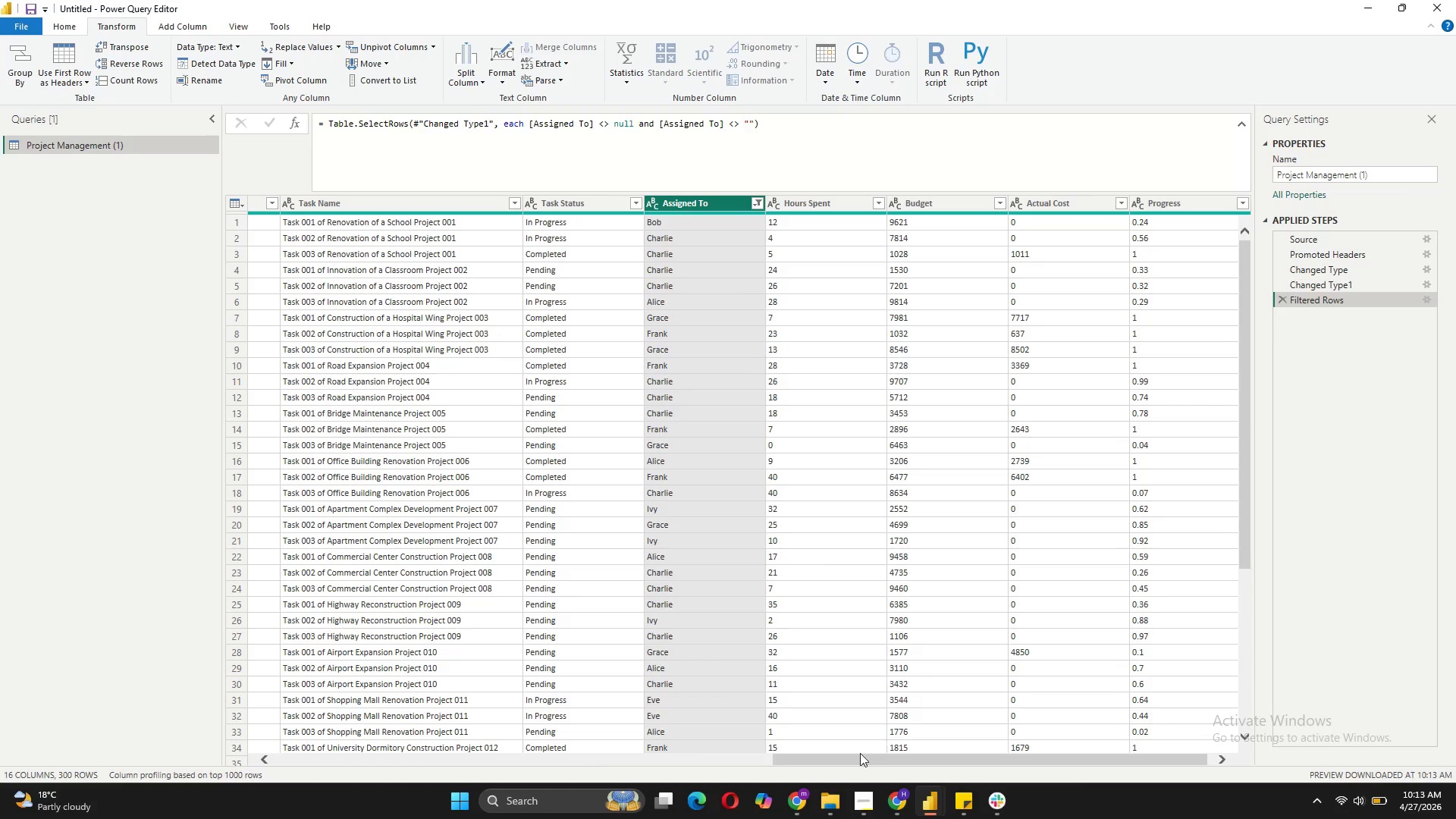 
wait(6.88)
 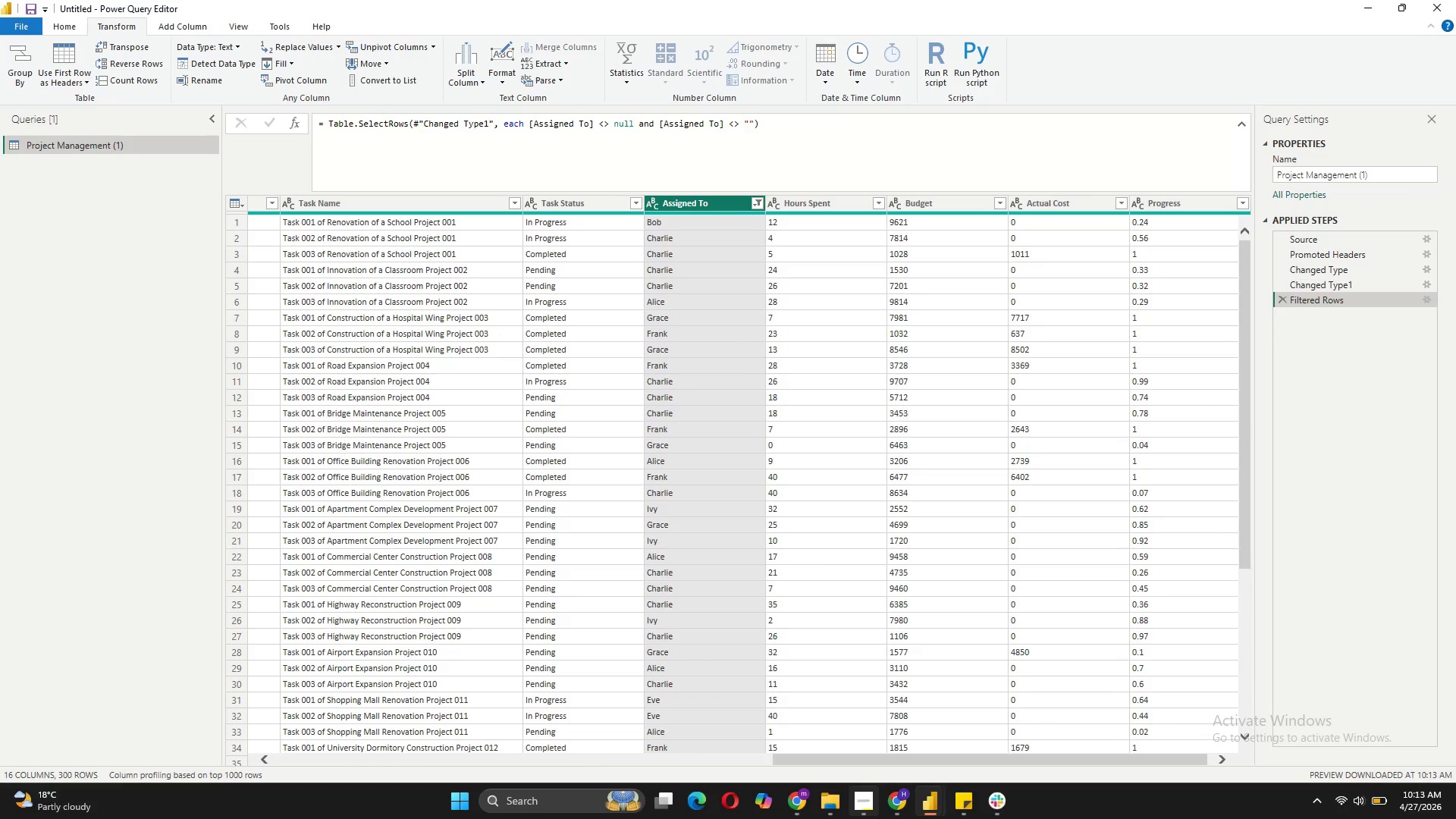 
left_click_drag(start_coordinate=[839, 753], to_coordinate=[315, 717])
 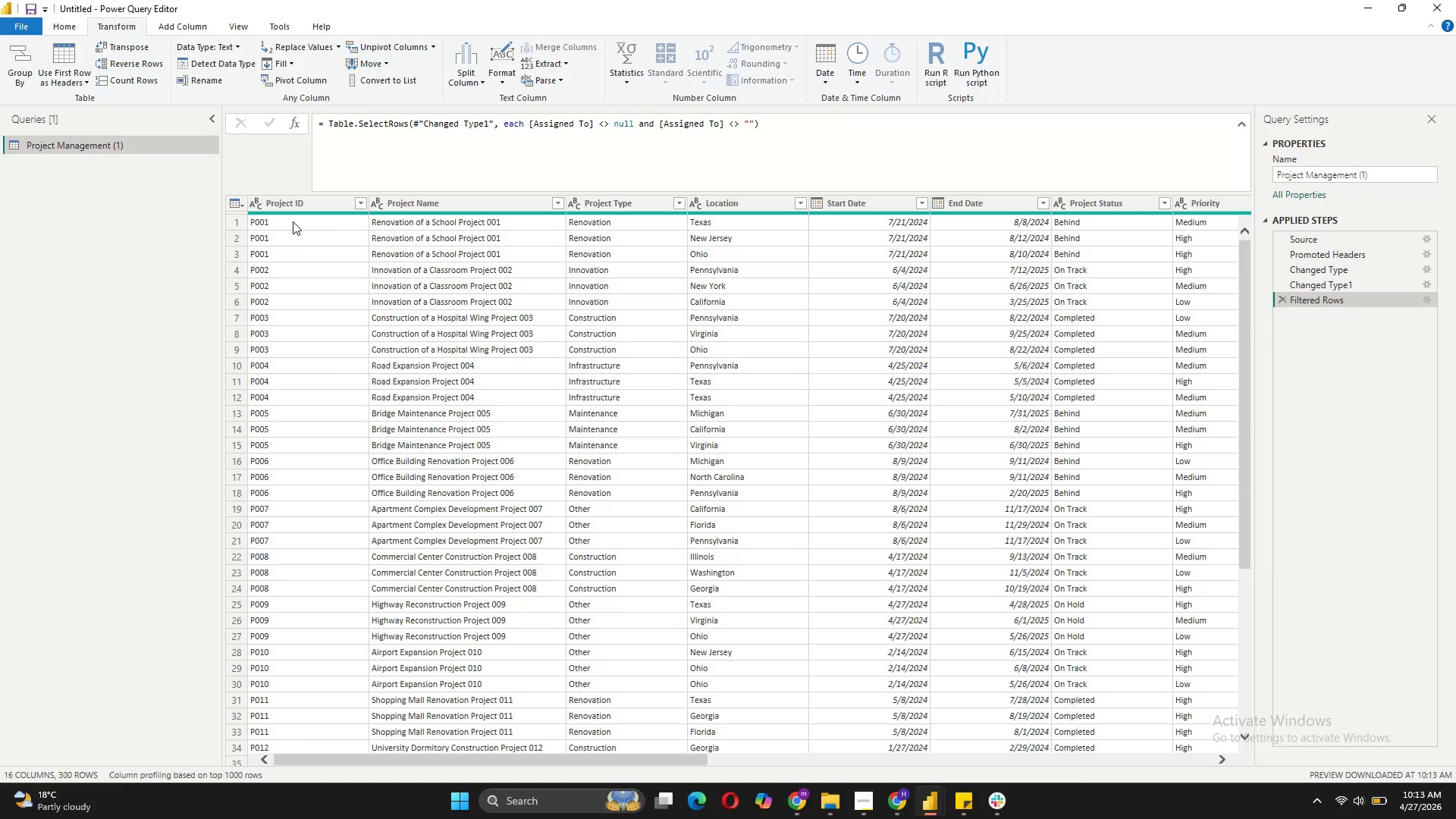 
mouse_move([323, 213])
 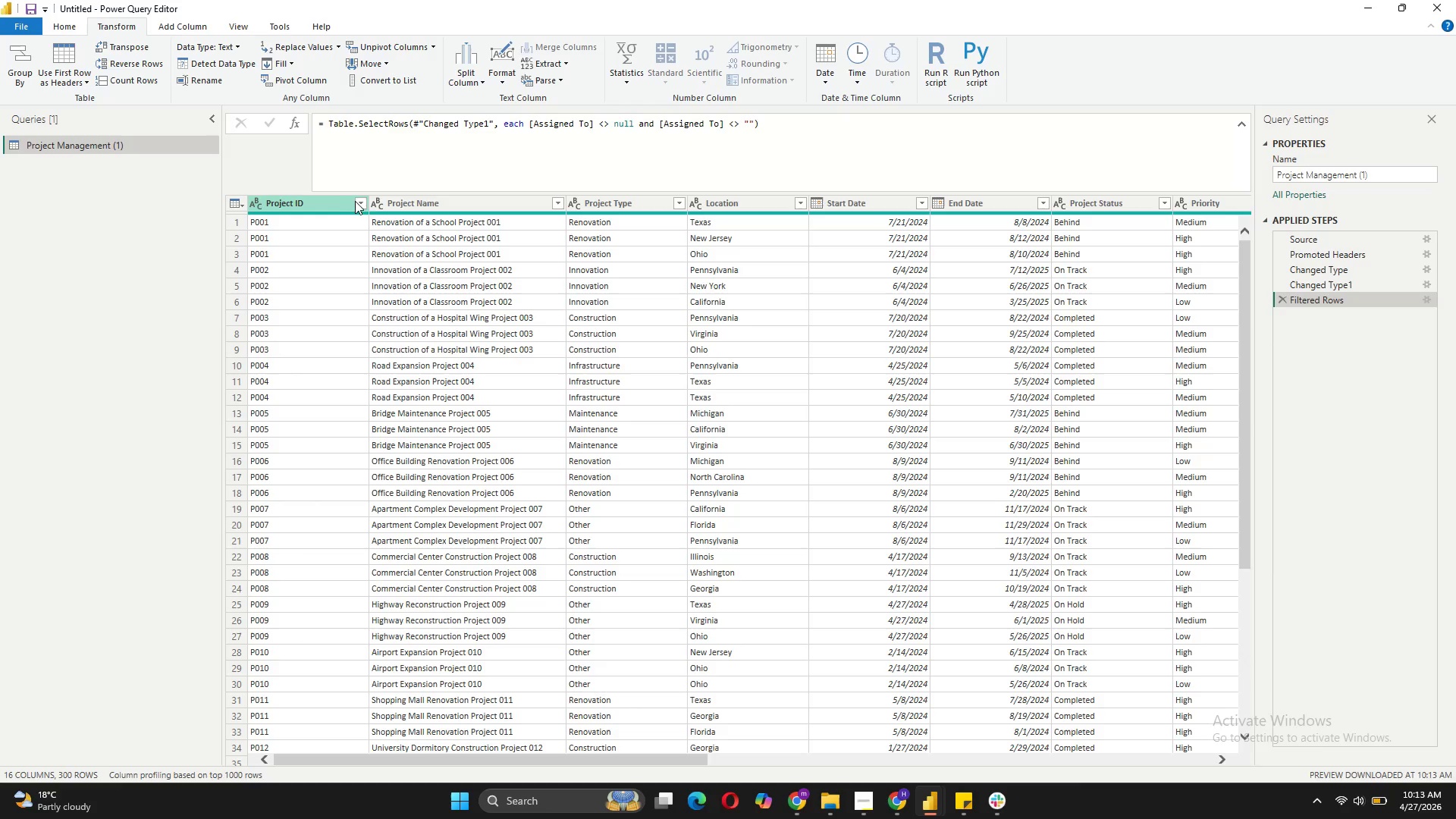 
left_click([358, 201])
 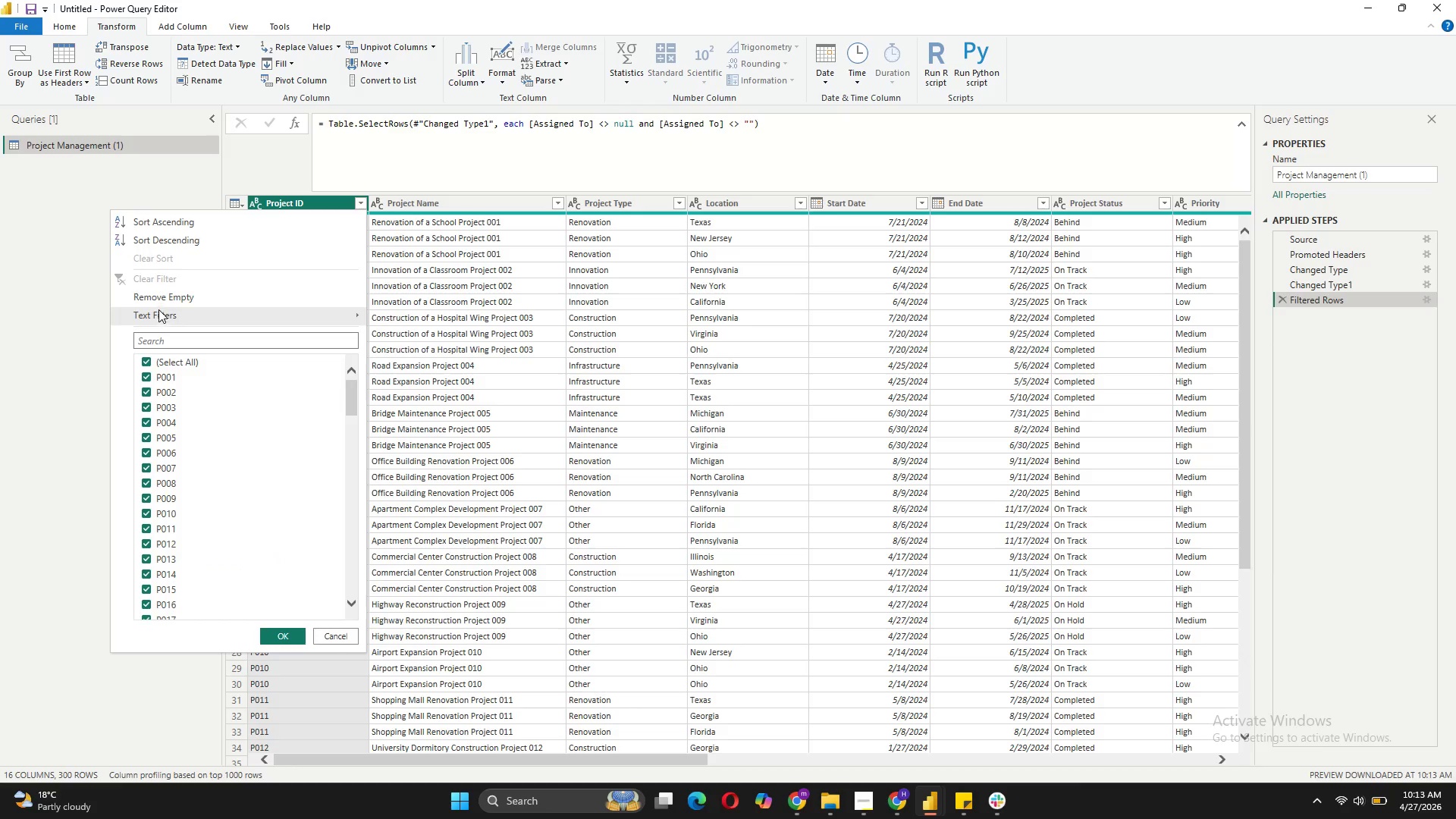 
left_click([162, 299])
 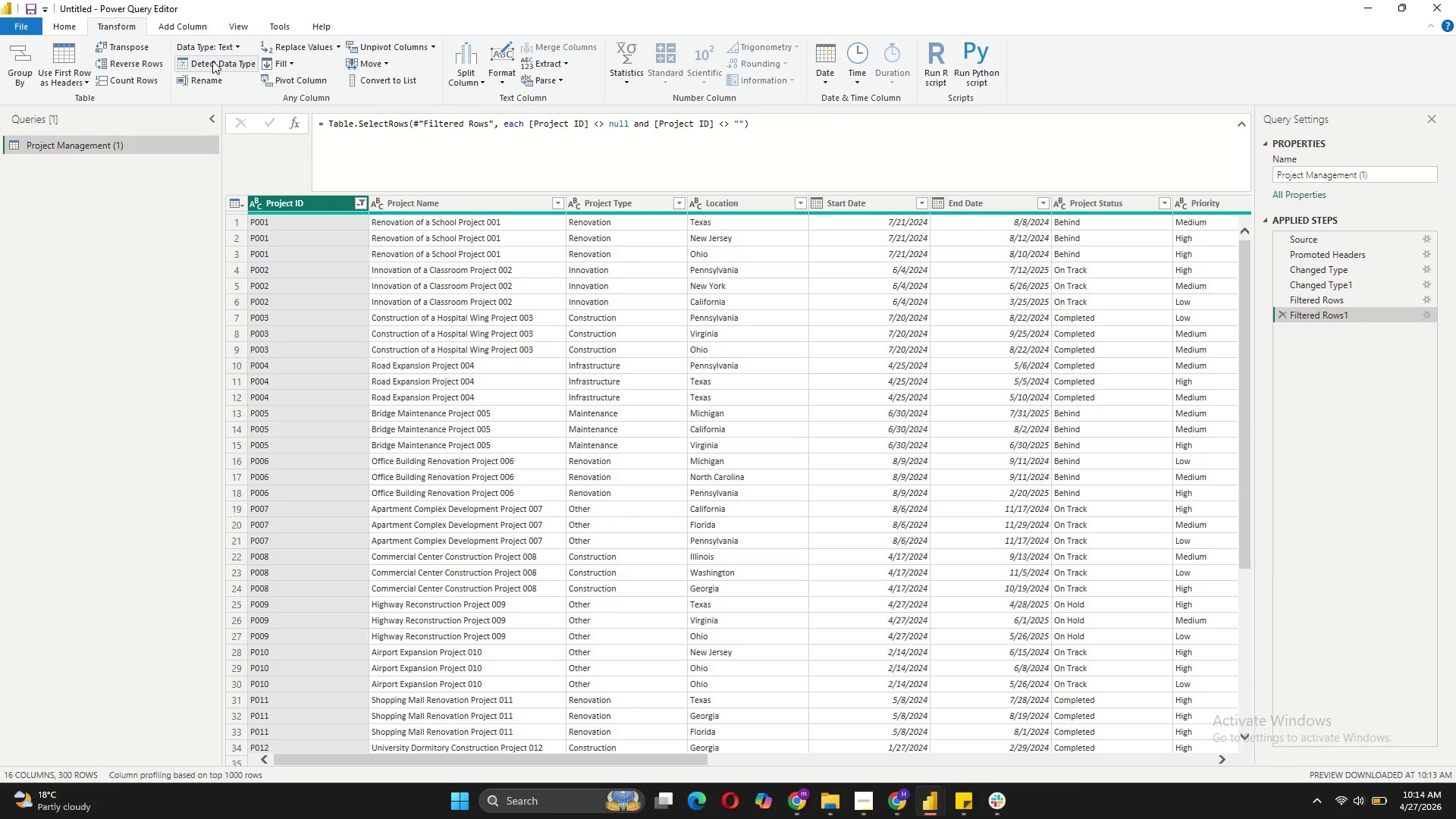 
wait(34.75)
 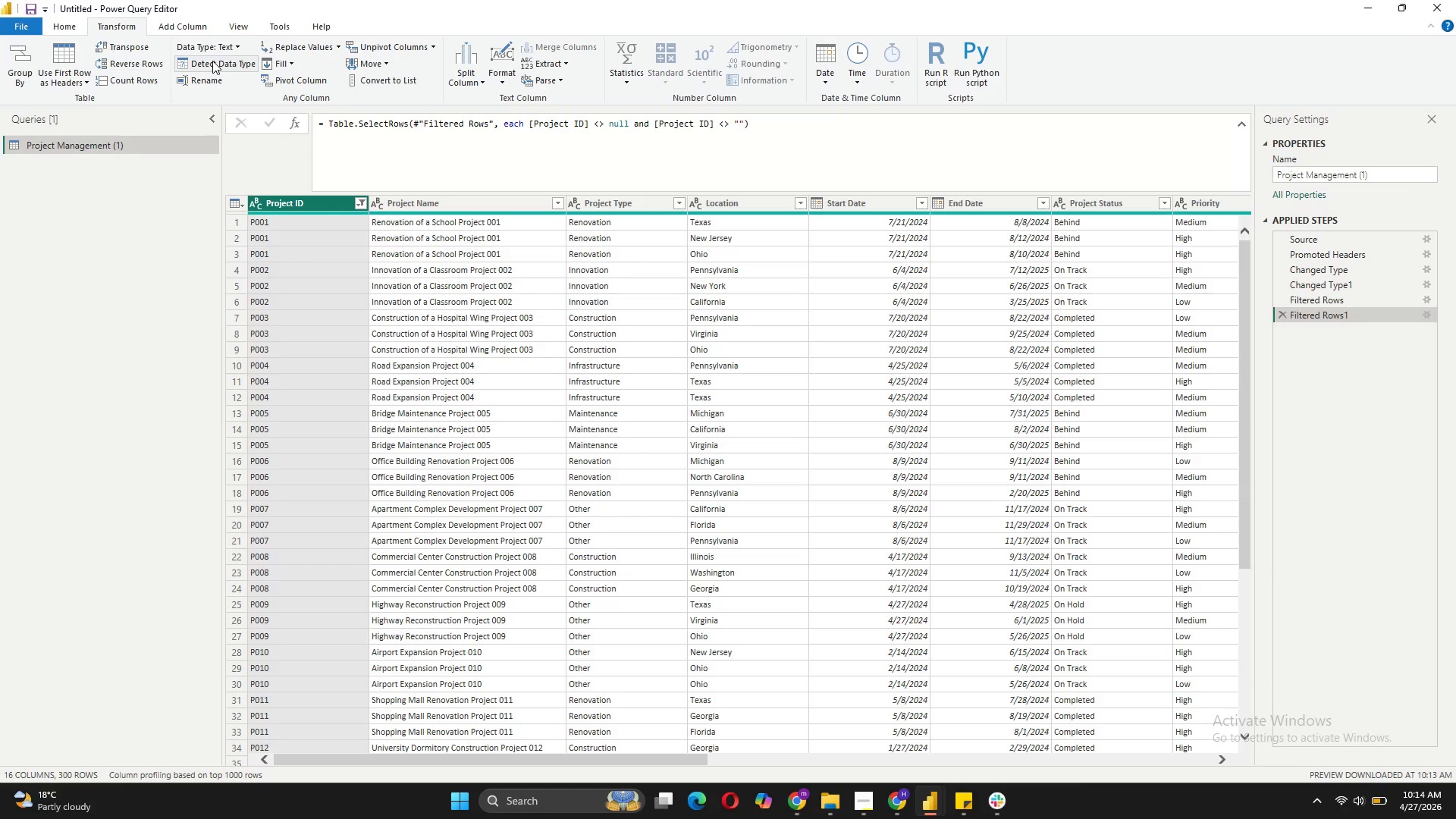 
left_click([199, 25])
 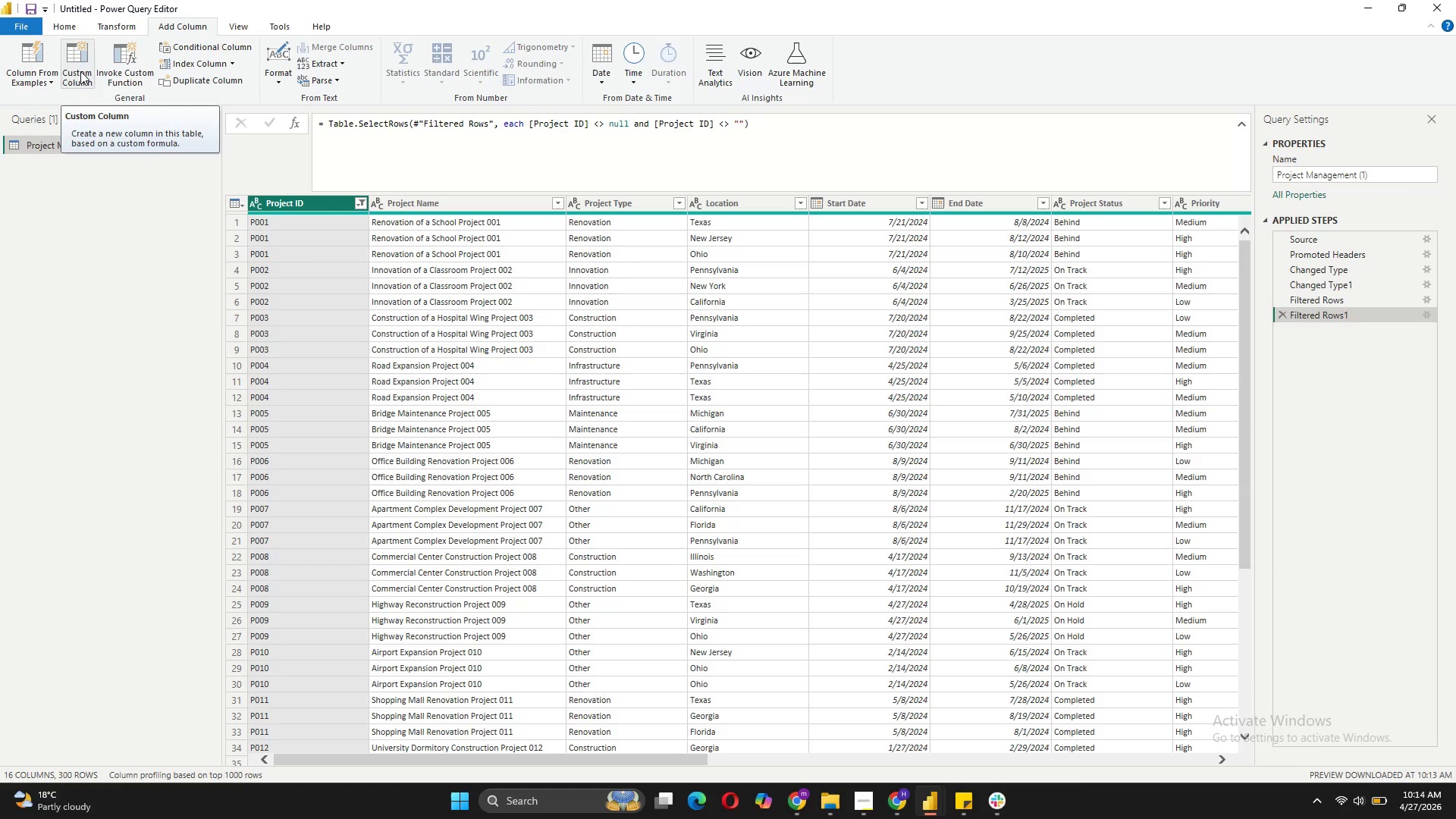 
left_click([80, 71])
 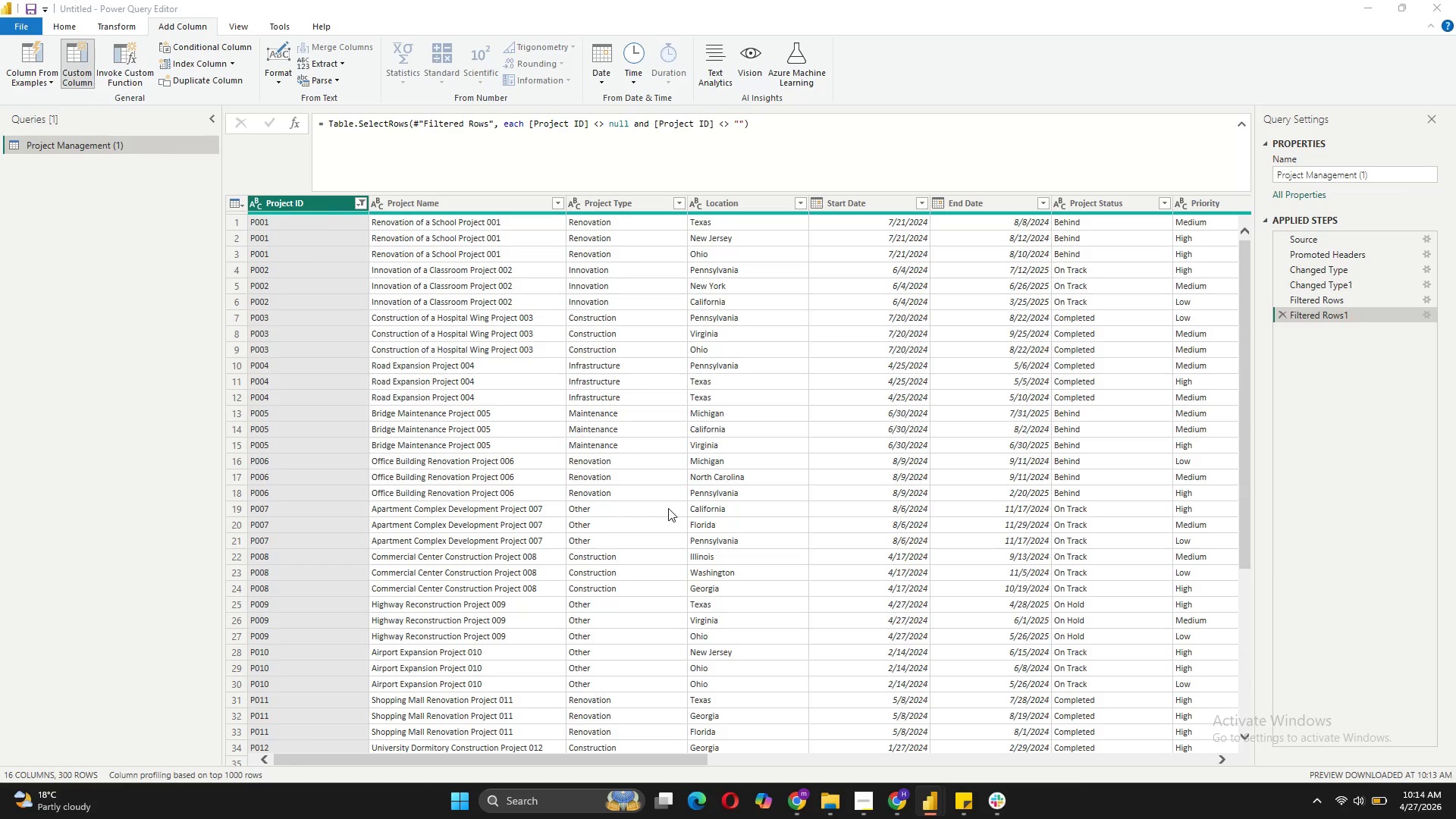 
mouse_move([738, 570])
 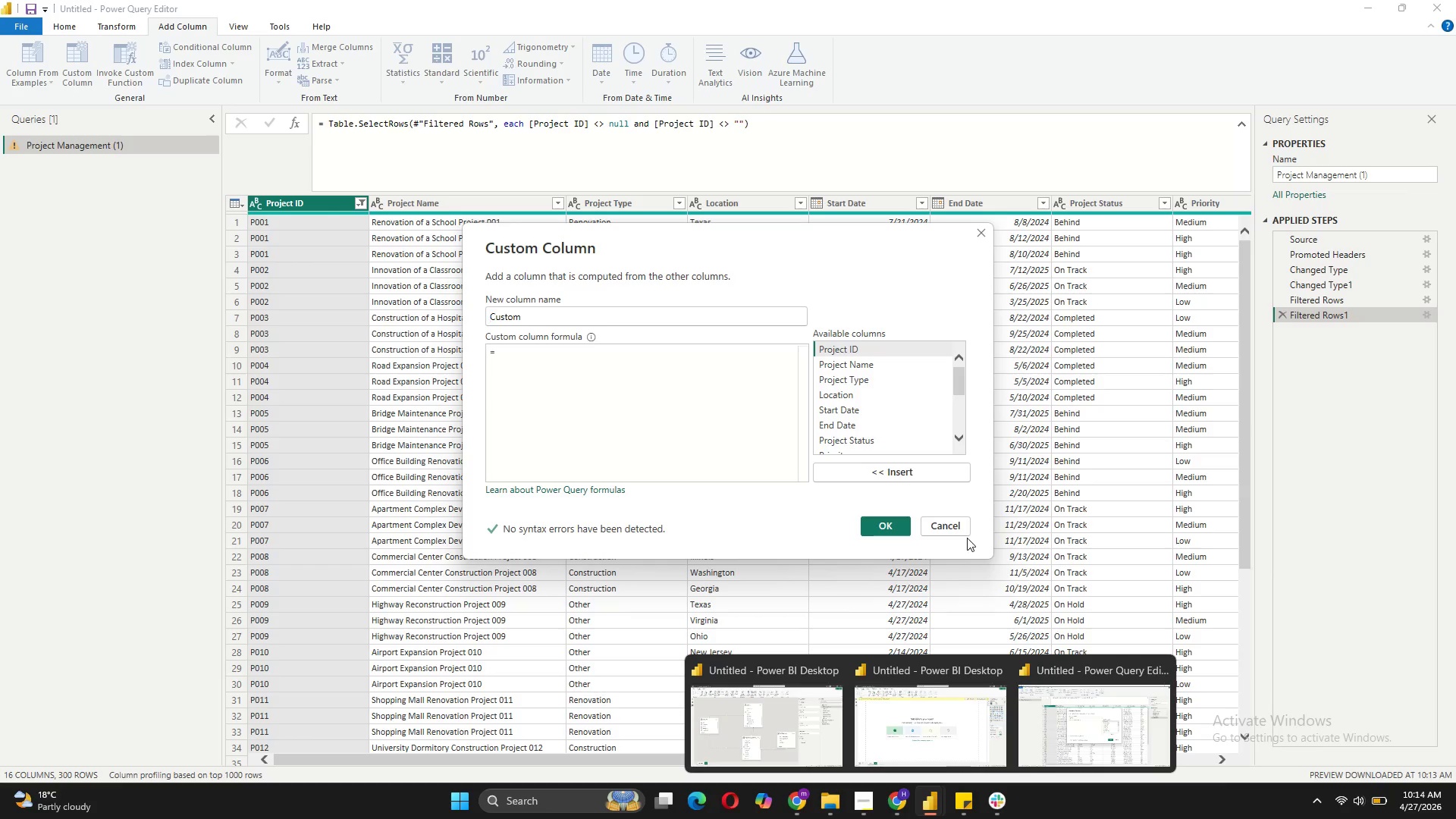 
wait(12.57)
 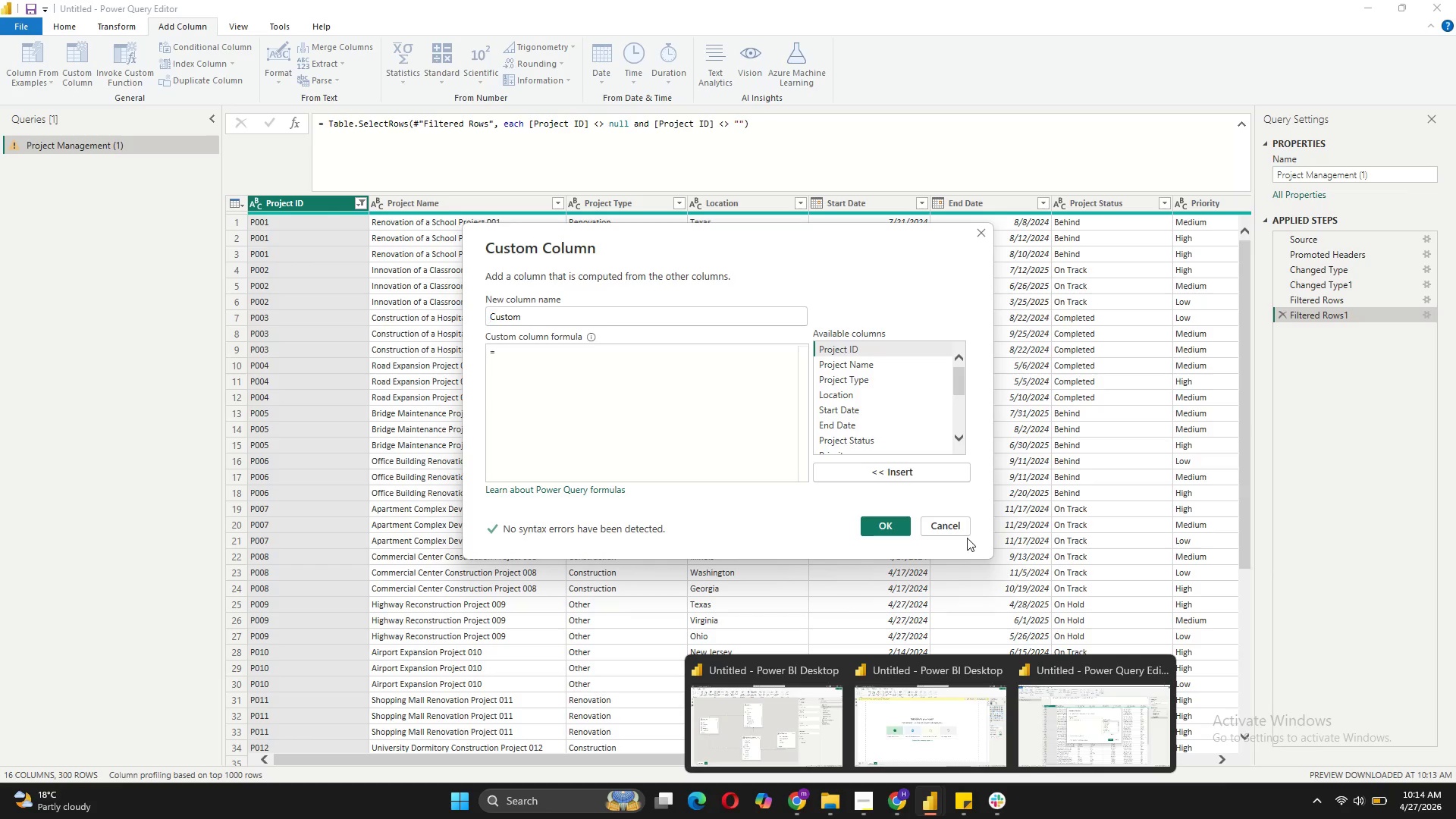 
left_click([795, 741])
 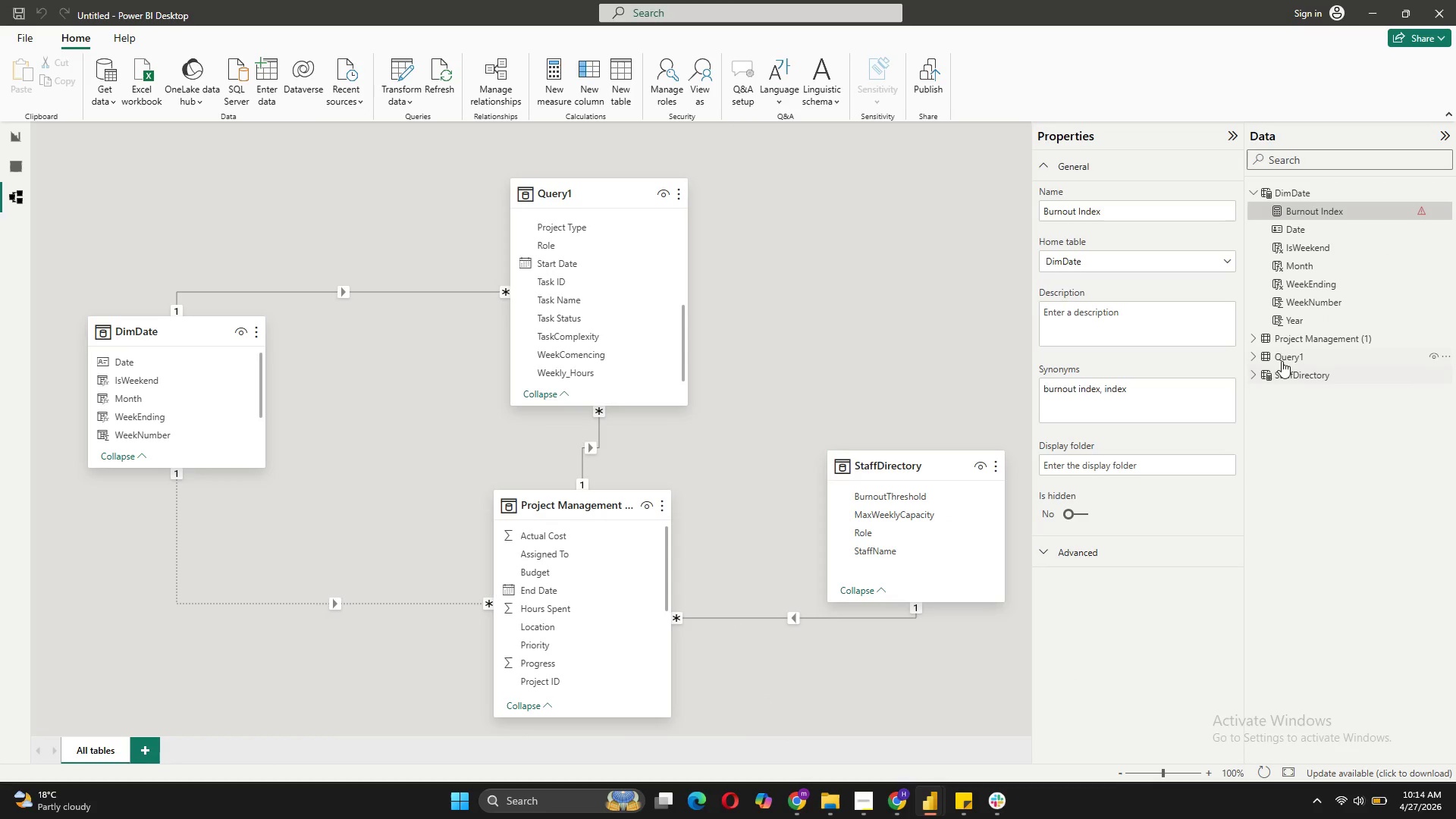 
left_click([1256, 337])
 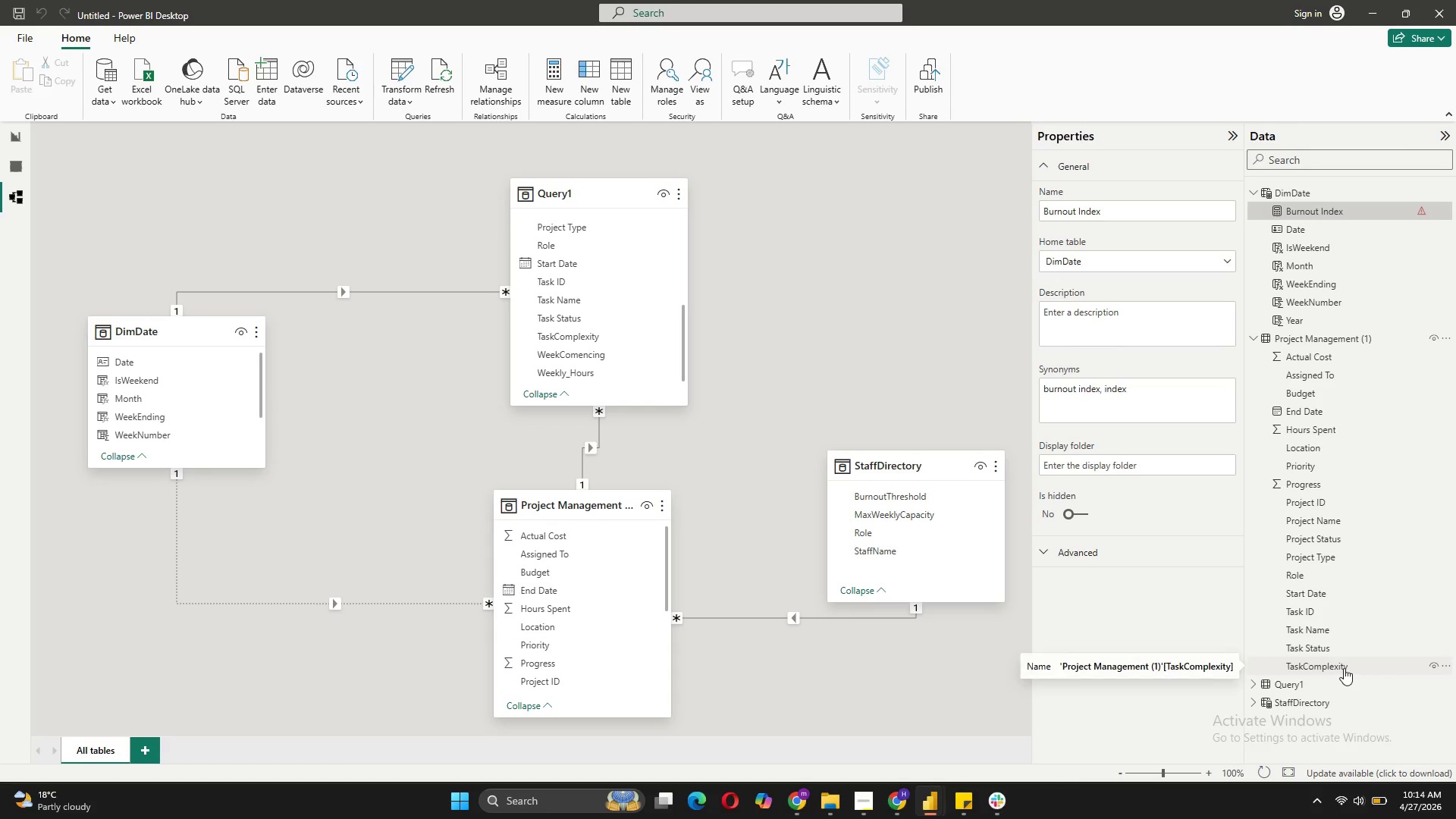 
wait(5.83)
 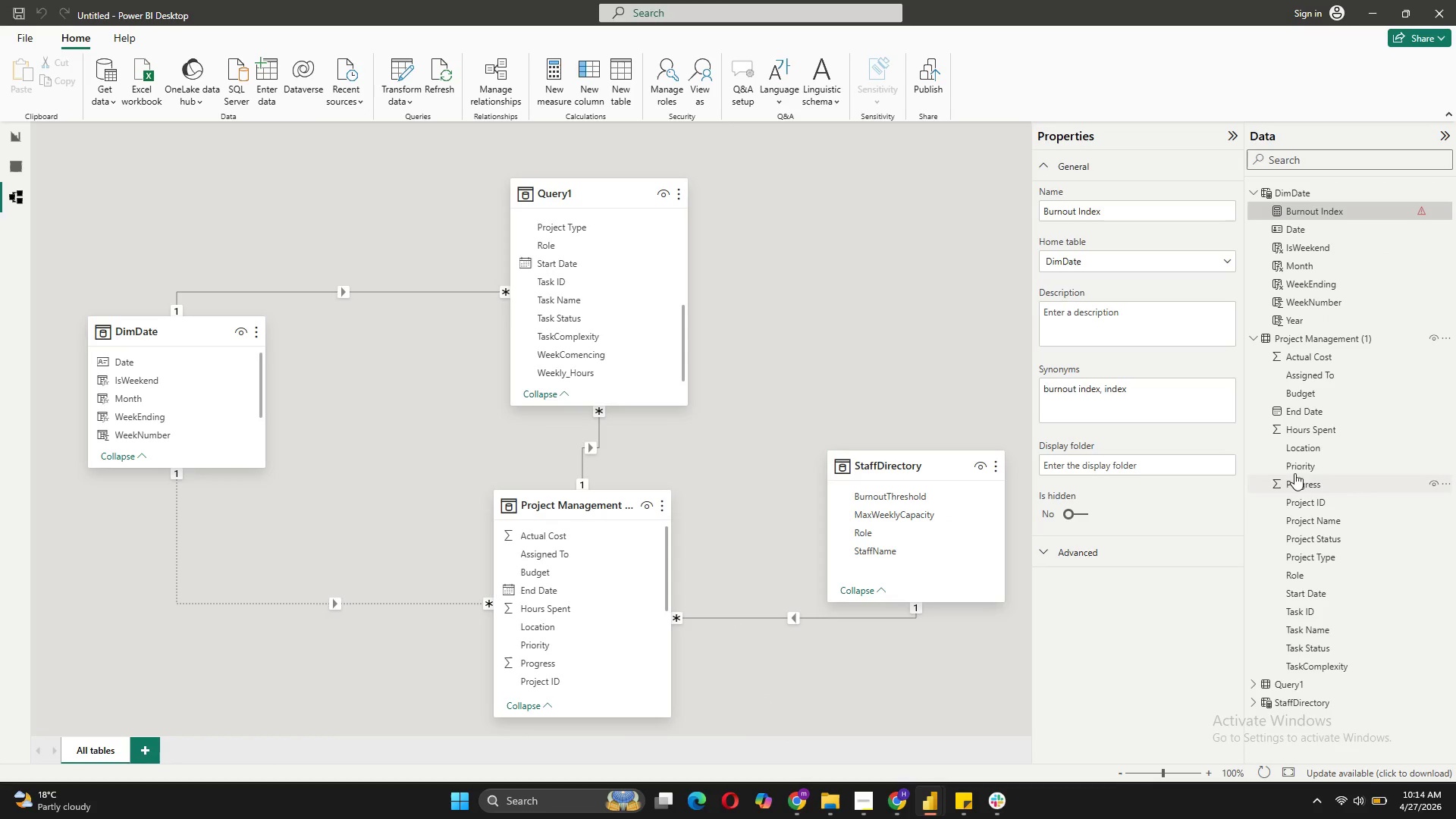 
left_click([1291, 570])
 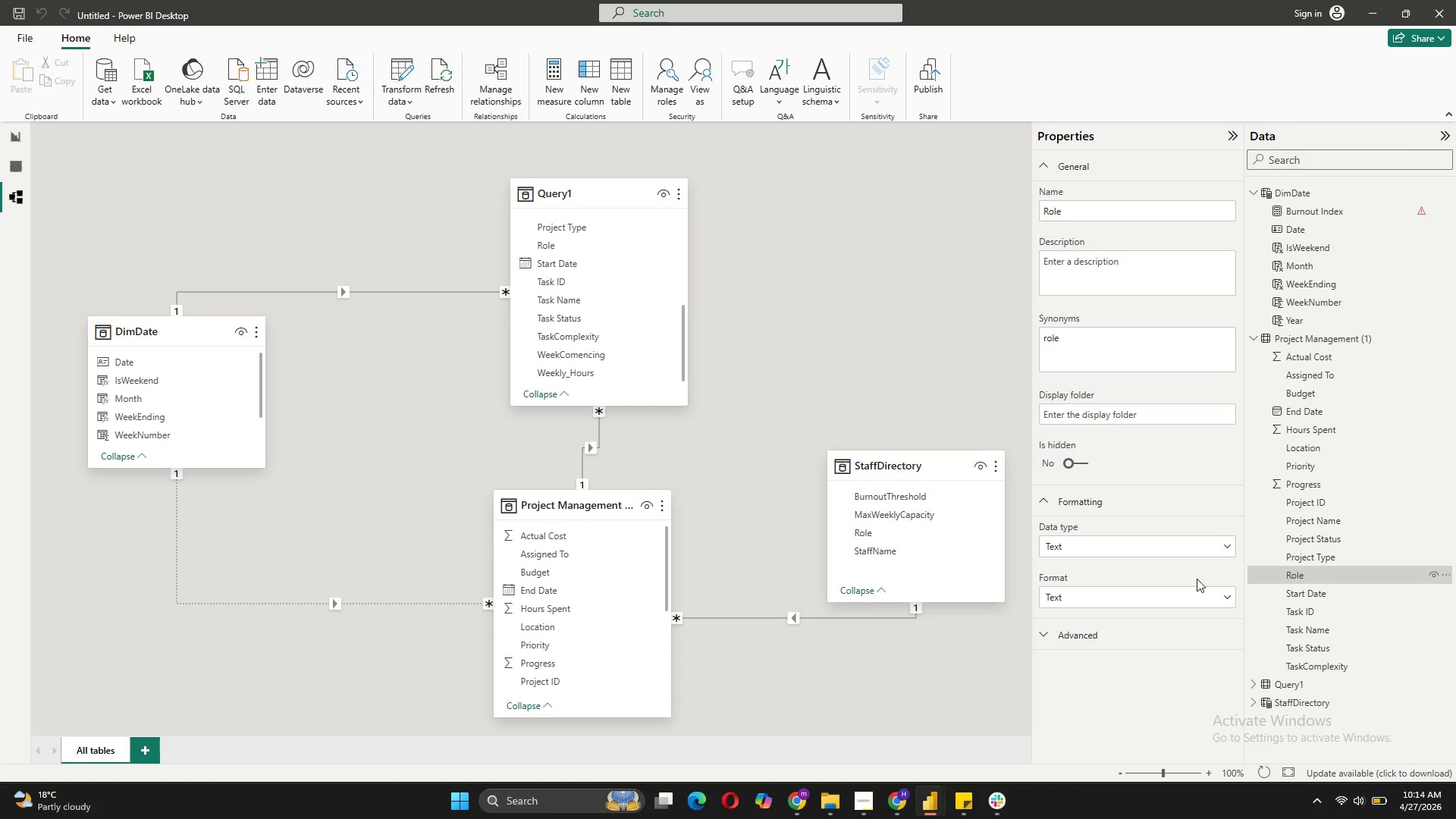 
left_click([1273, 575])
 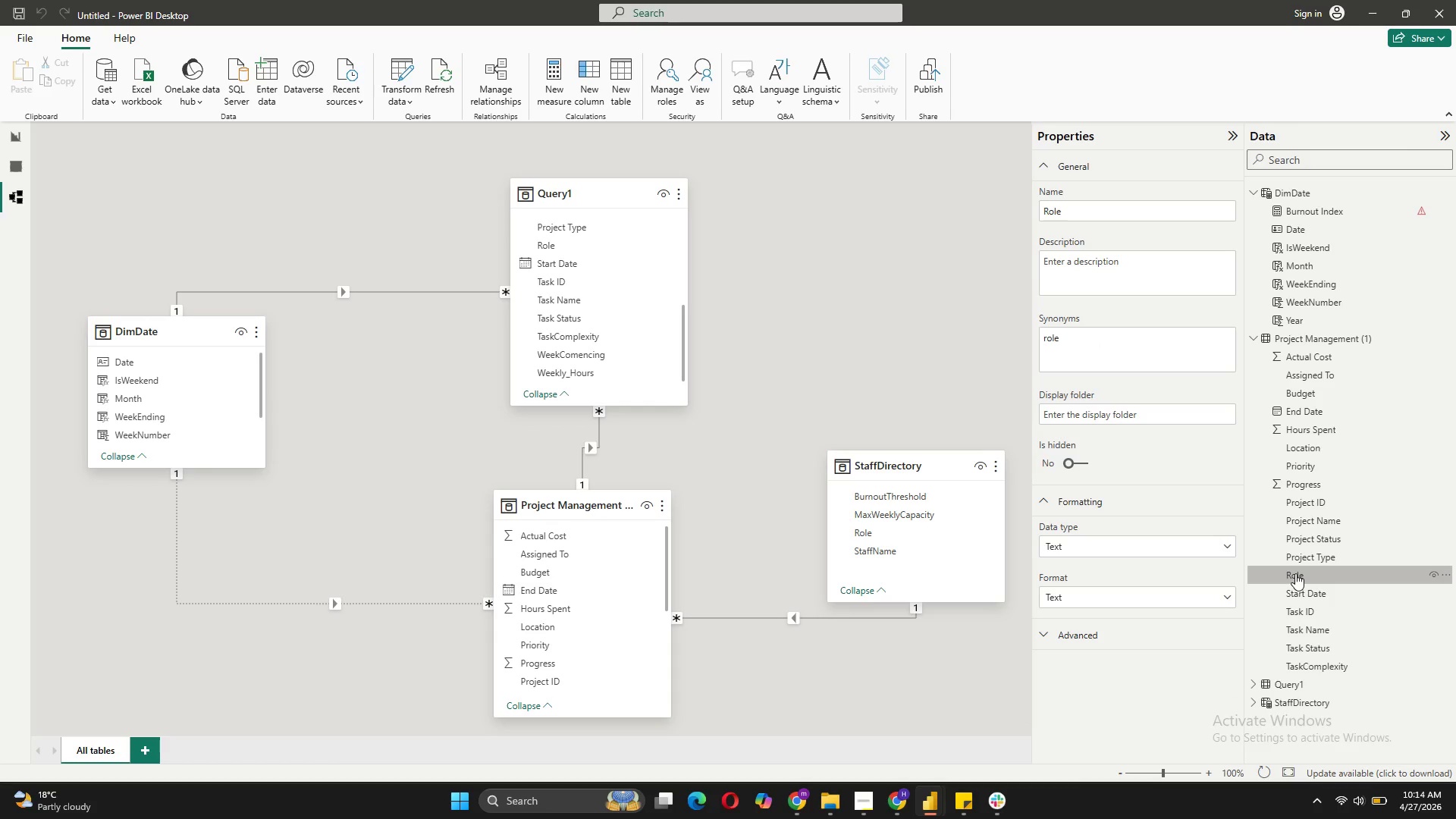 
double_click([1295, 573])
 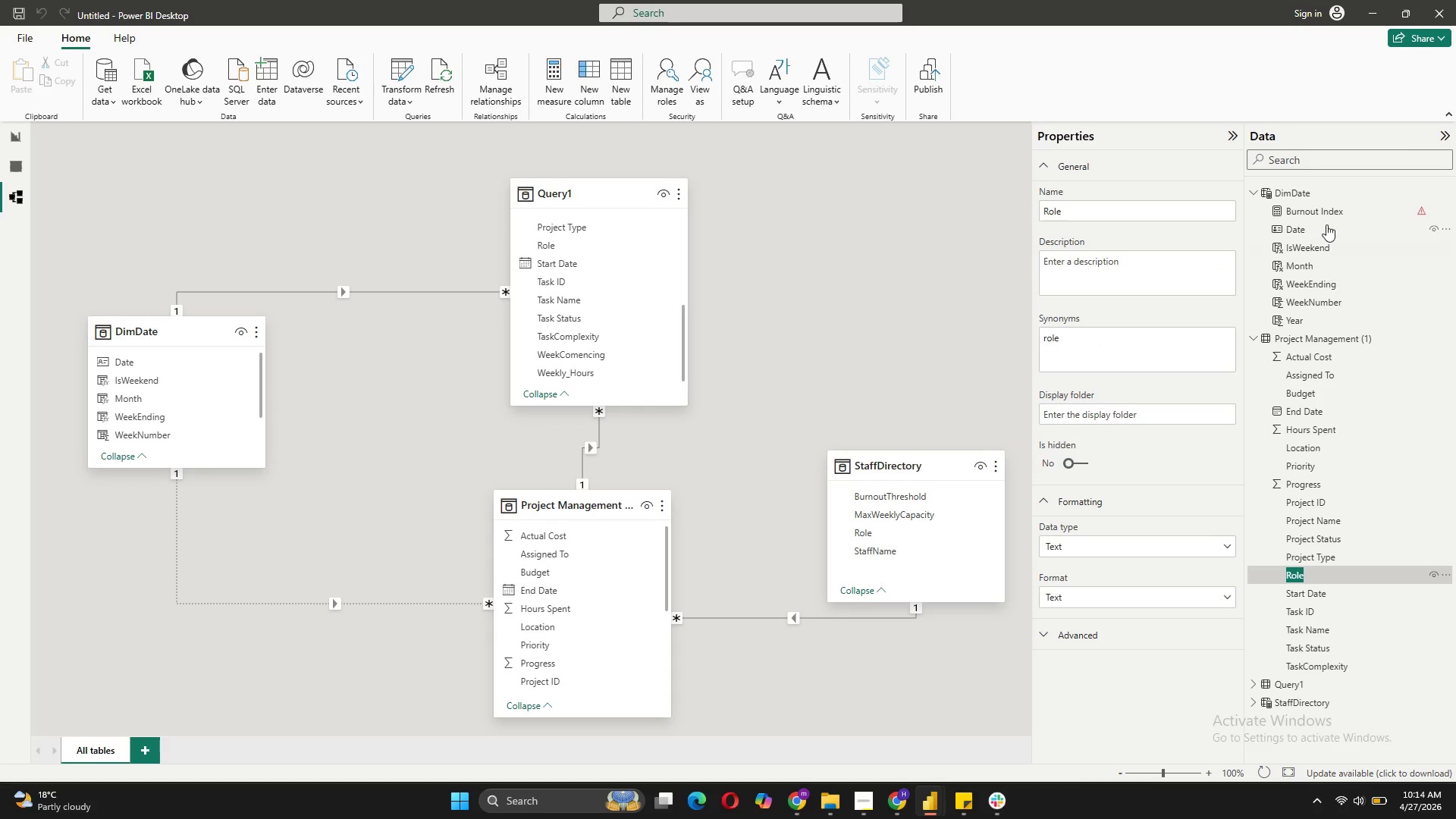 
mouse_move([1321, 340])
 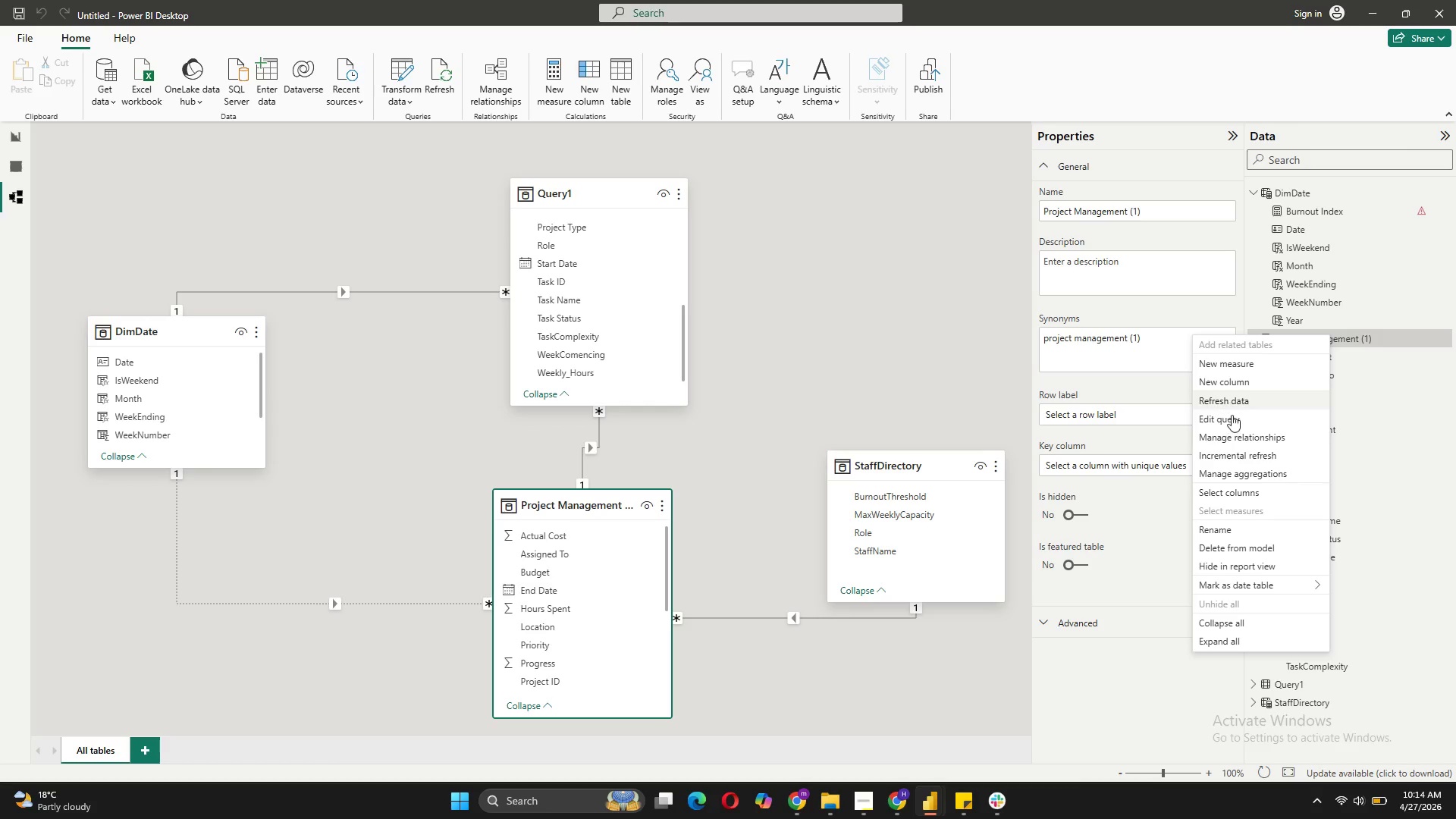 
left_click([1234, 422])
 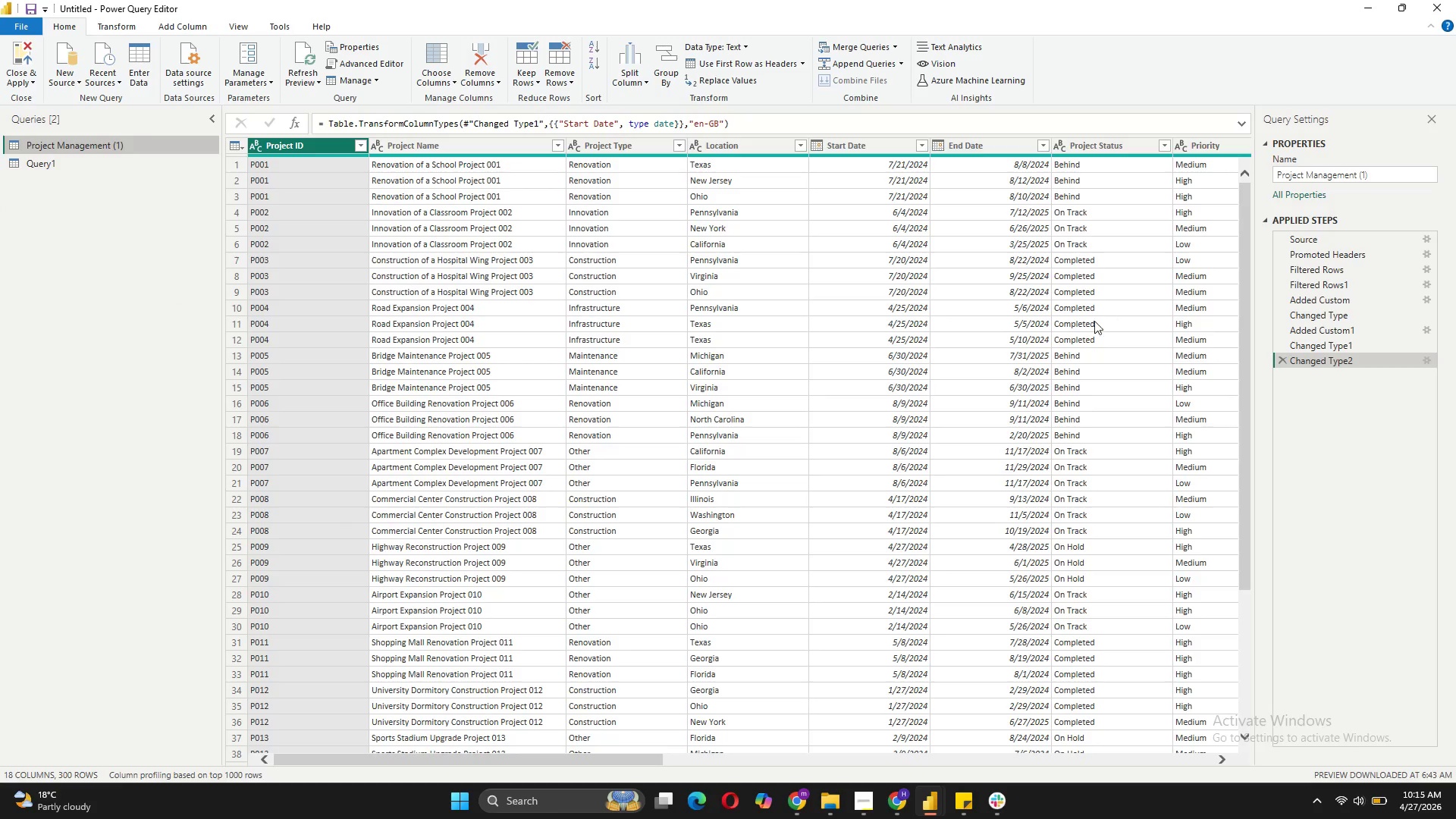 
wait(7.59)
 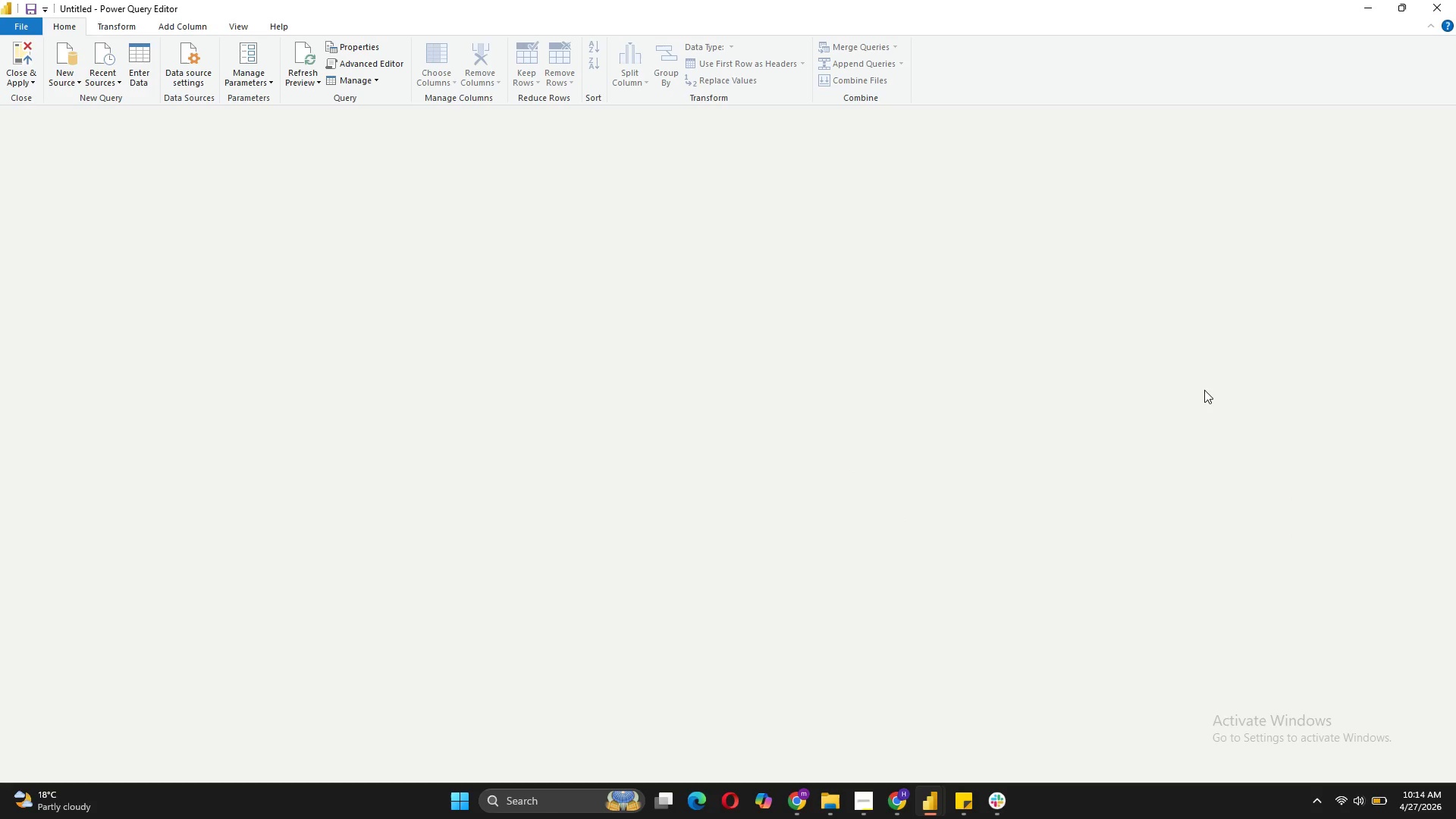 
left_click([1048, 765])
 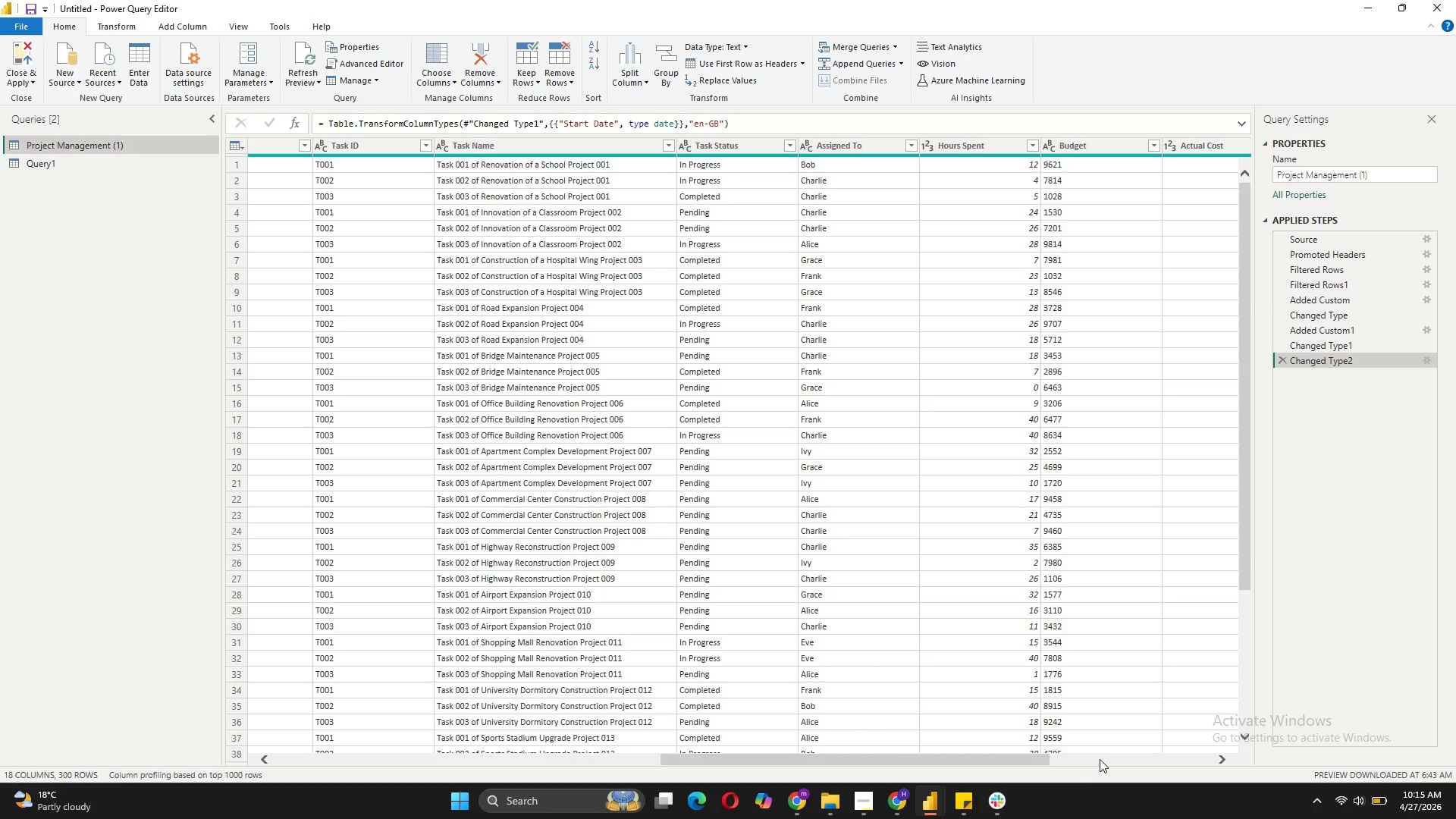 
left_click([1127, 758])
 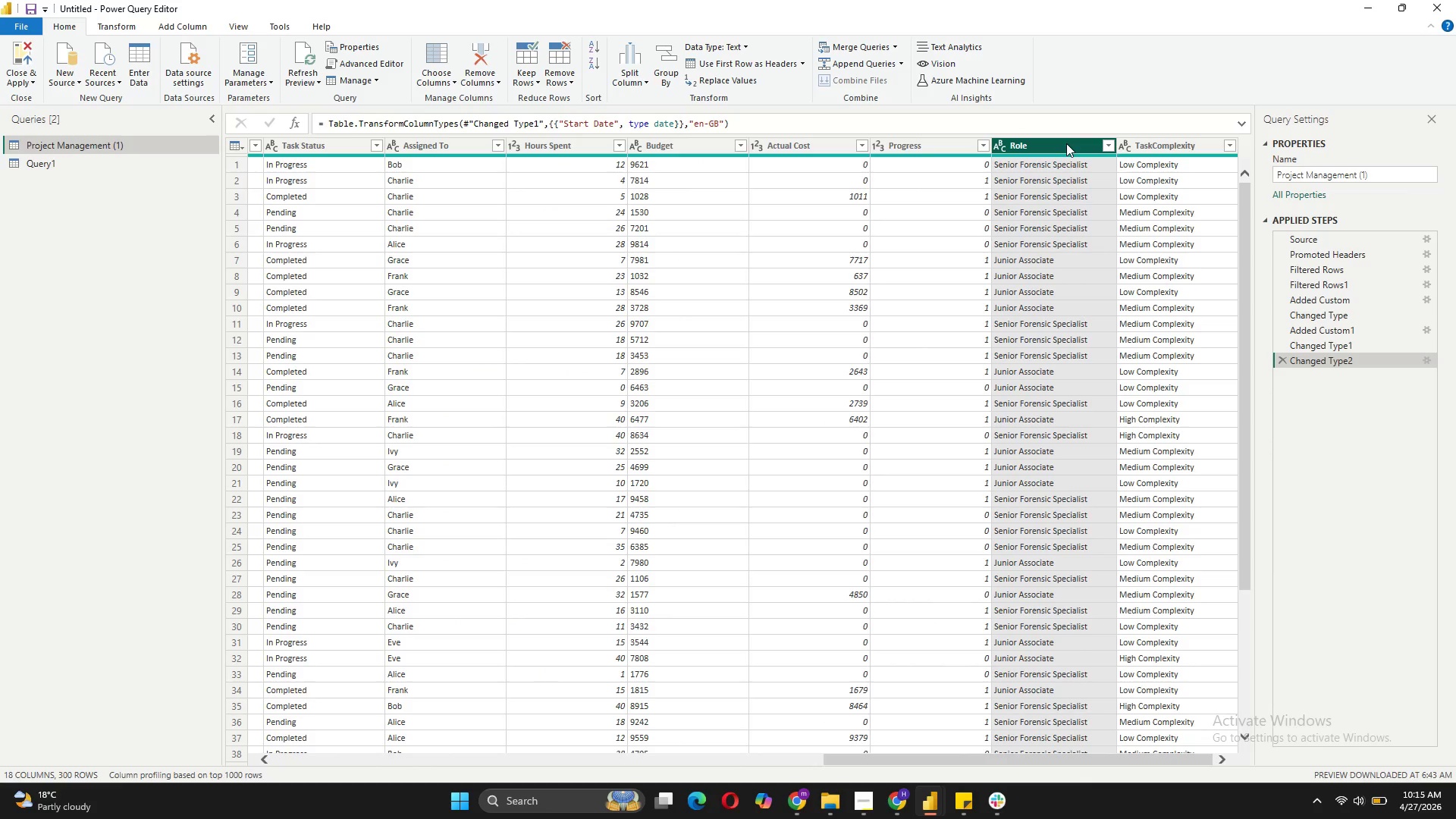 
left_click([1066, 143])
 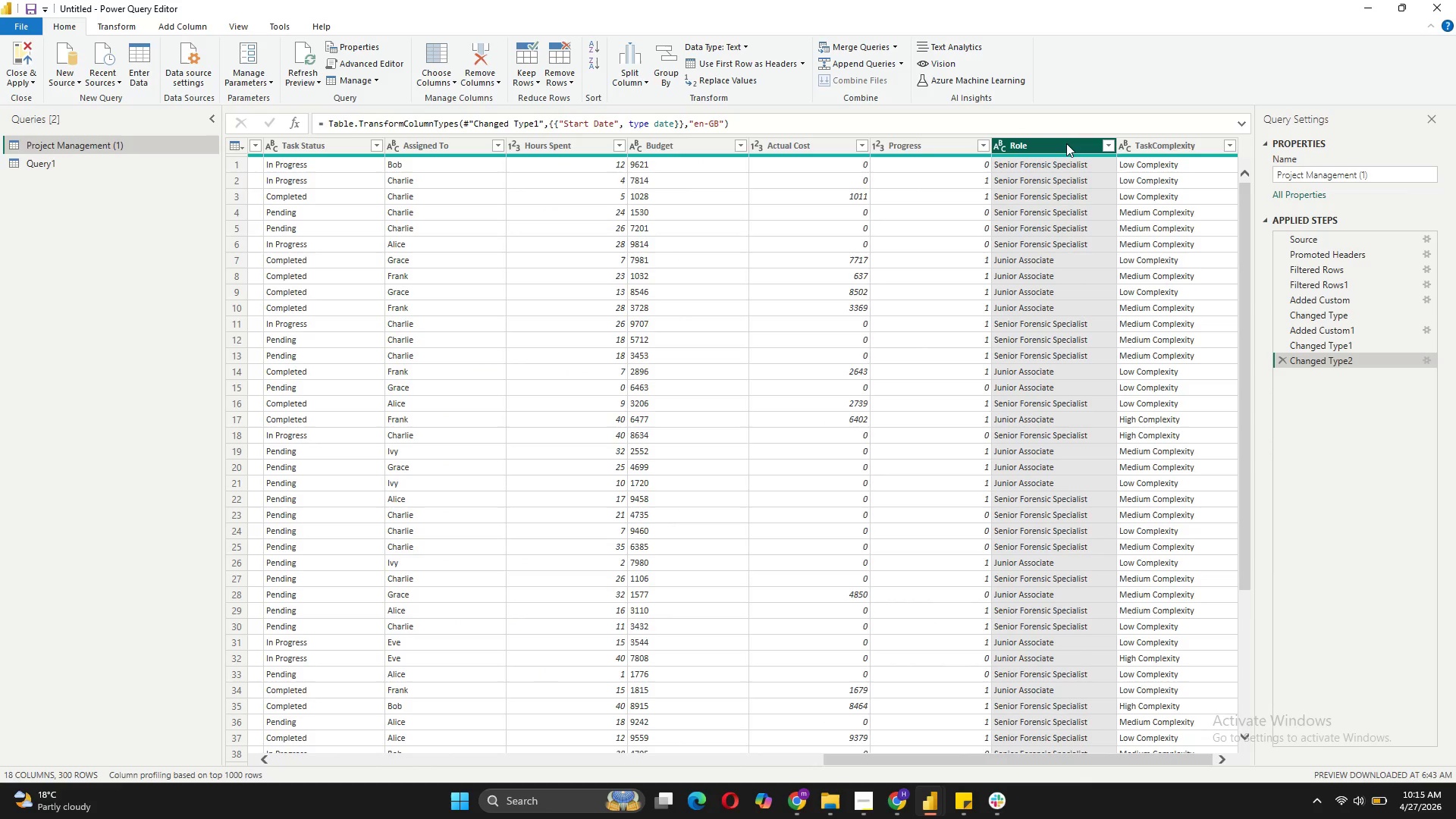 
double_click([1066, 143])
 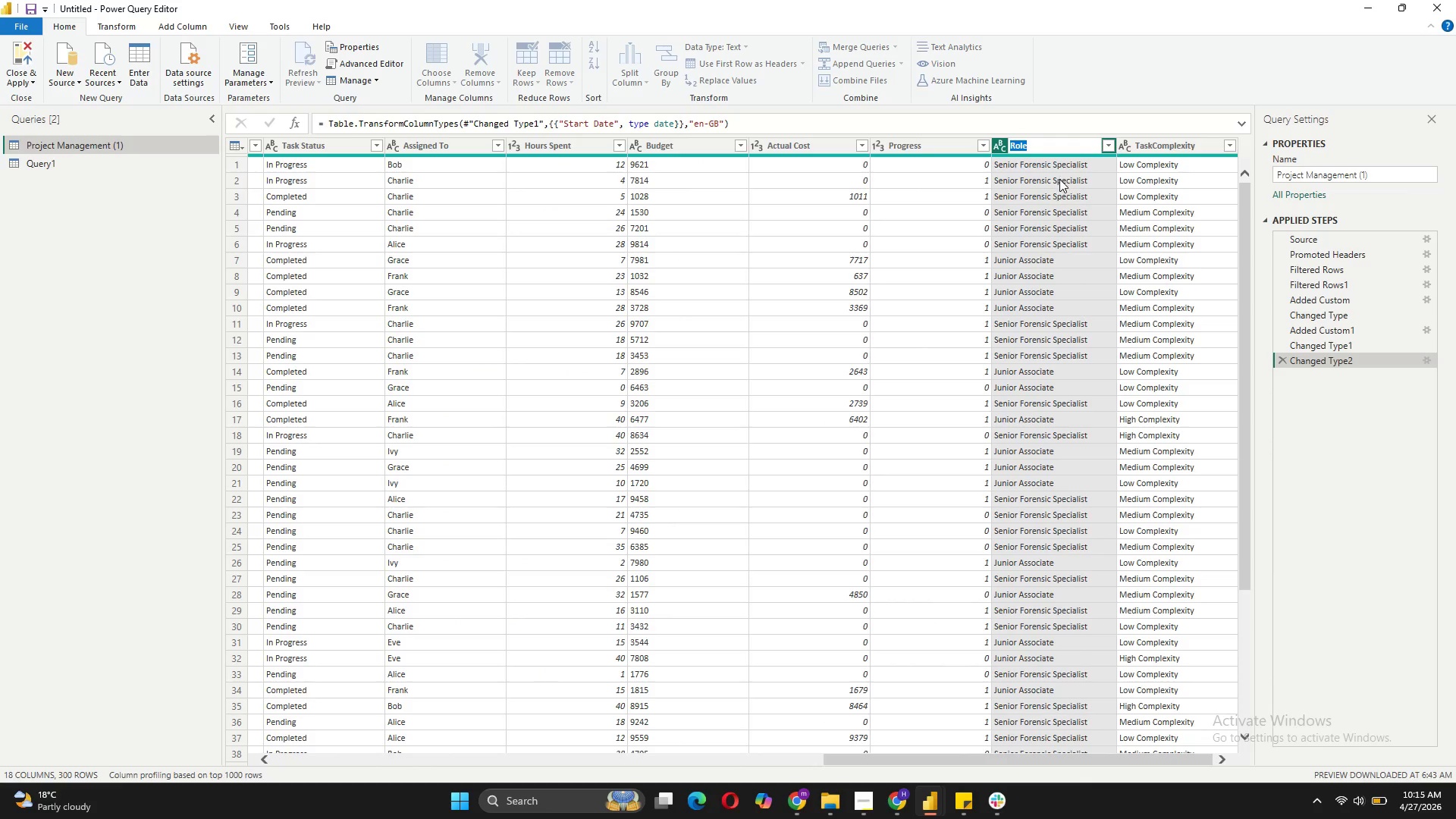 
left_click([1059, 177])
 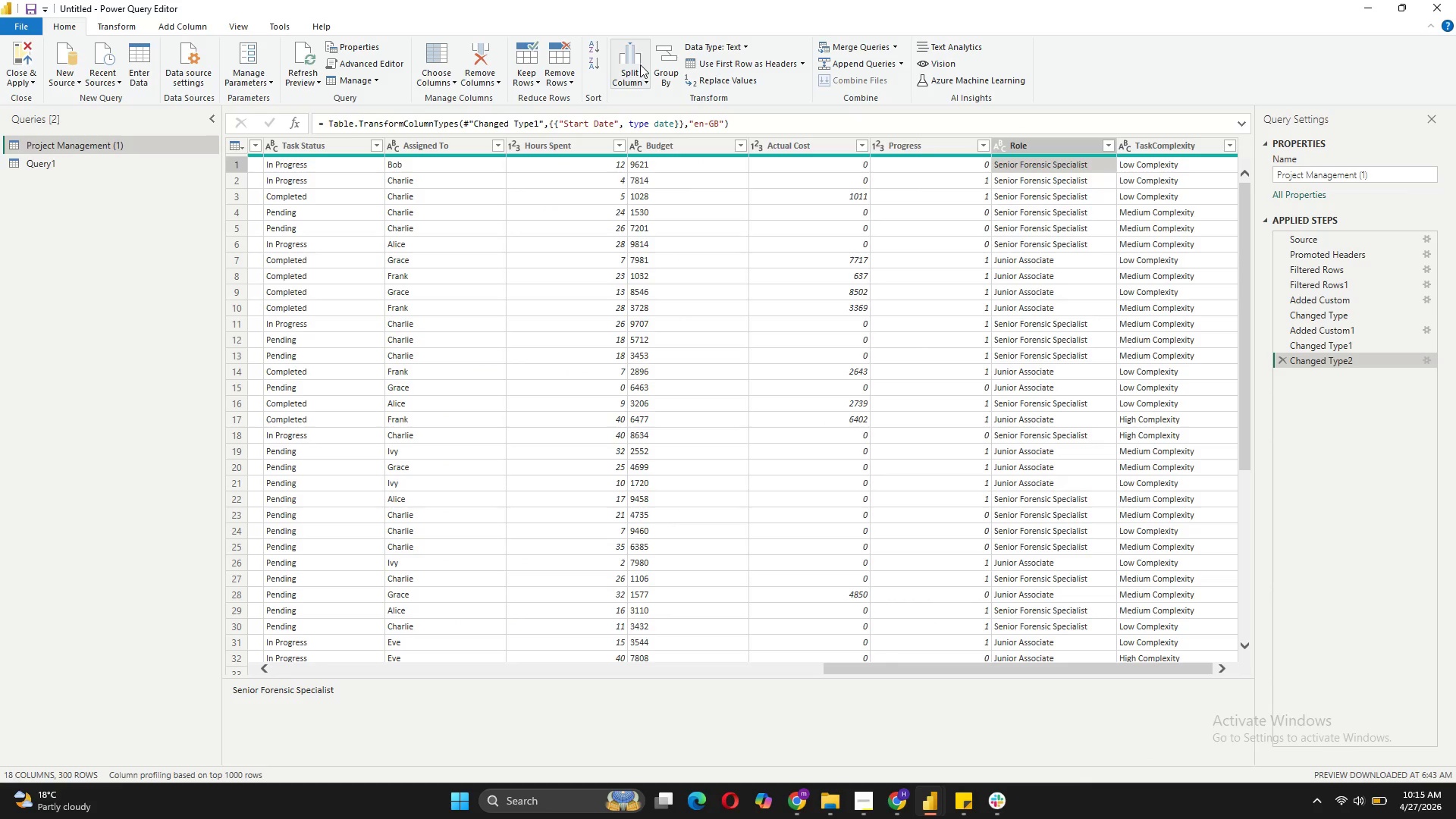 
wait(7.28)
 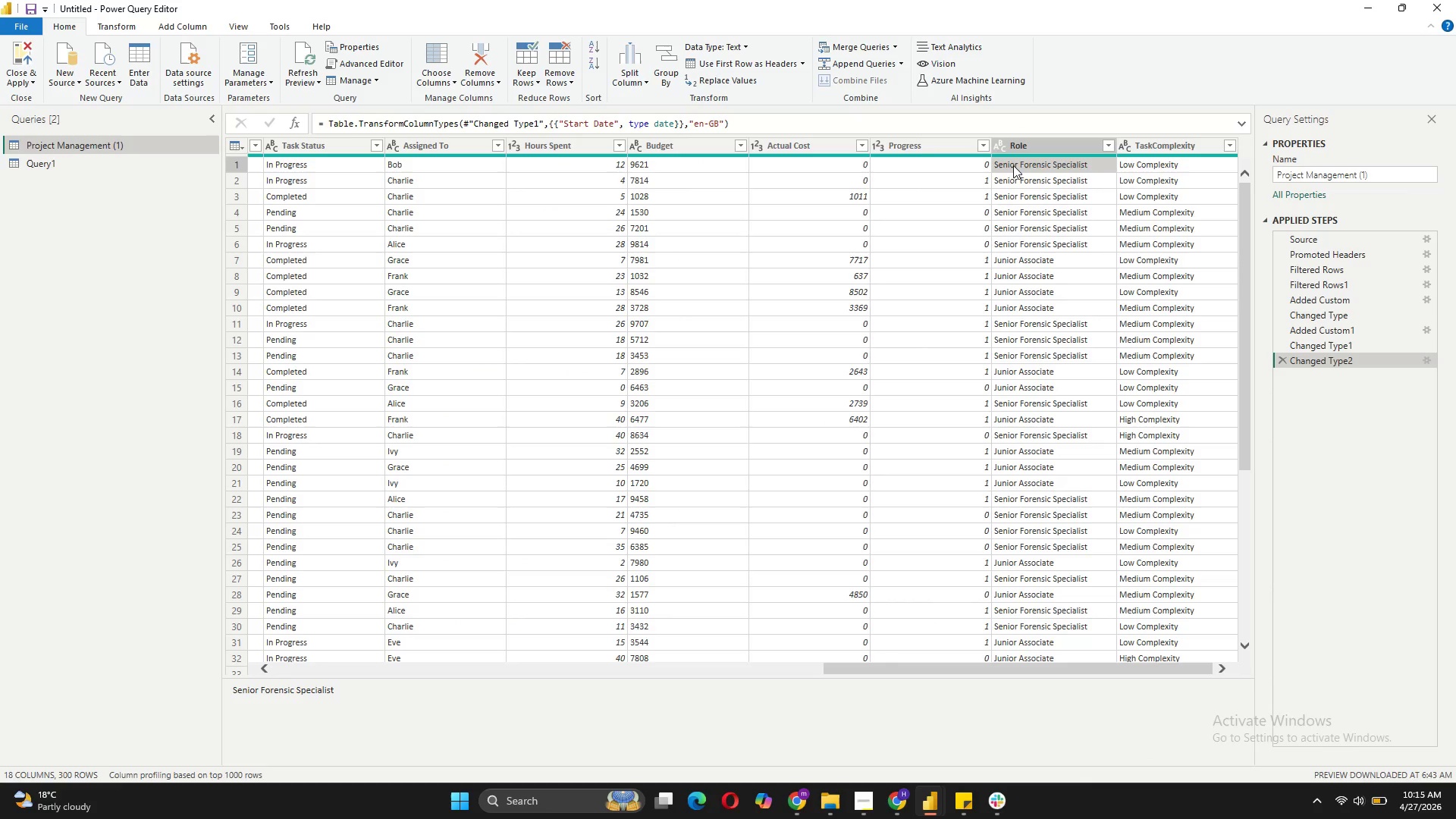 
left_click([237, 27])
 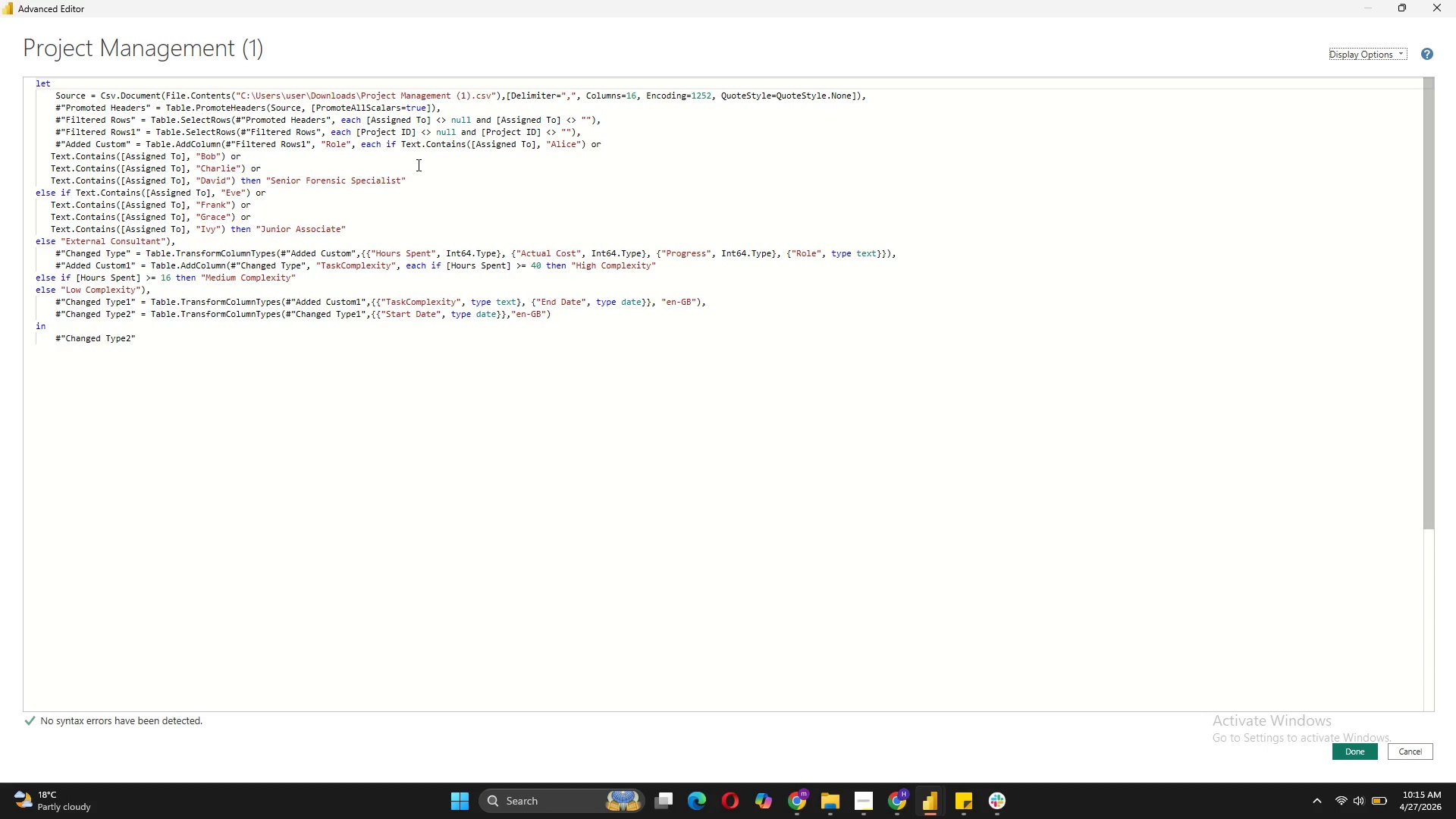 
wait(21.33)
 